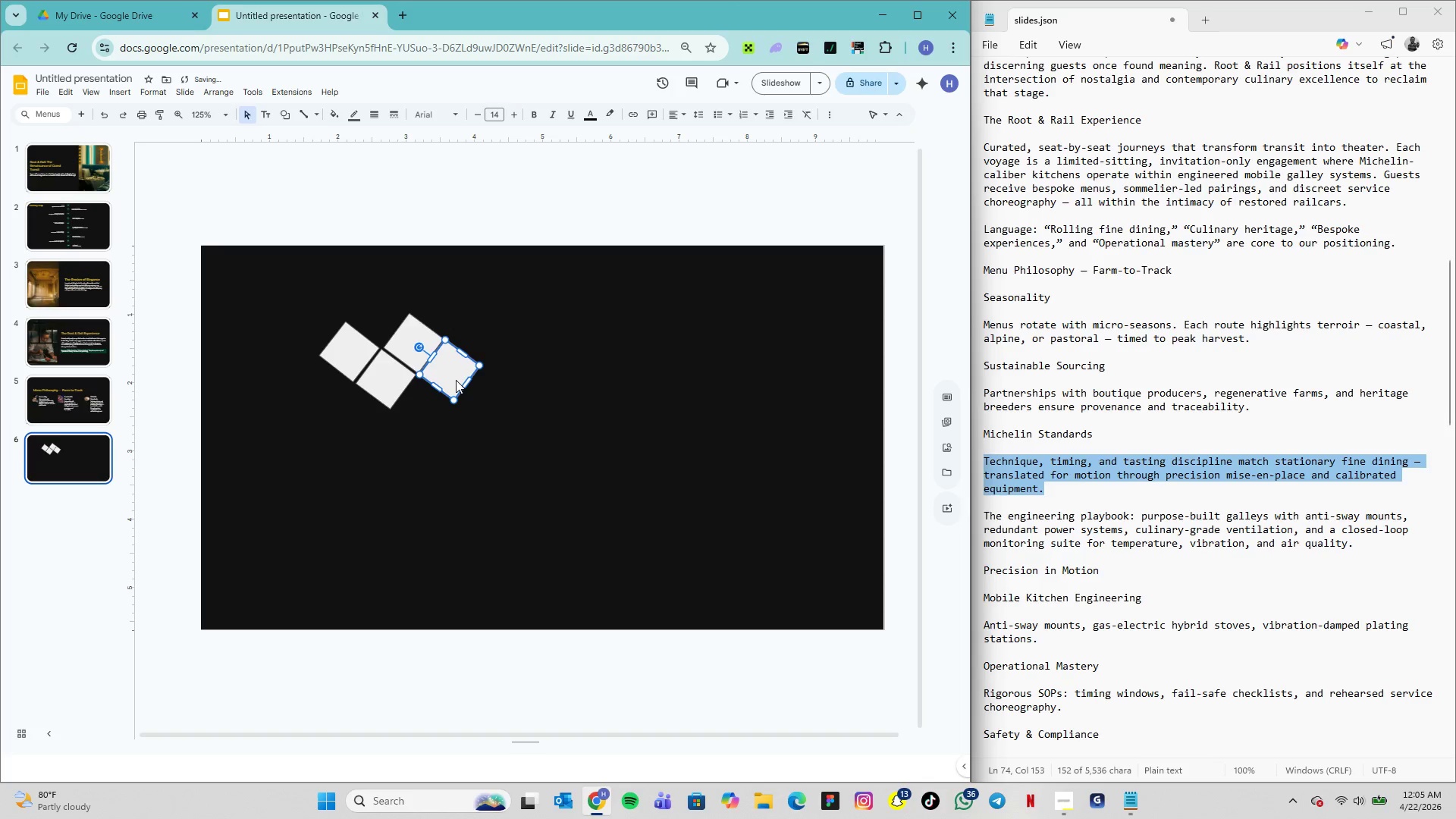 
key(ArrowUp)
 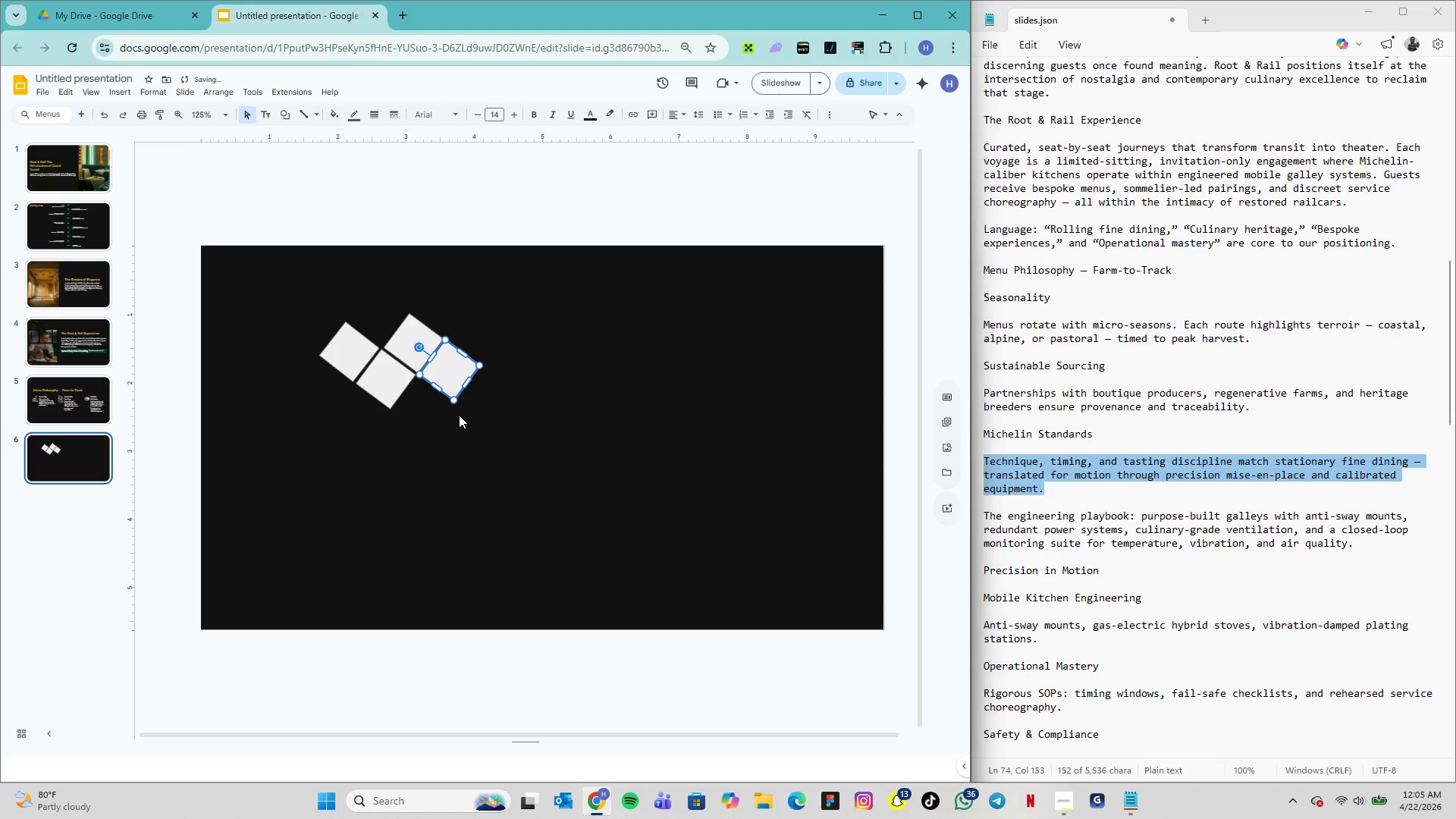 
left_click([466, 418])
 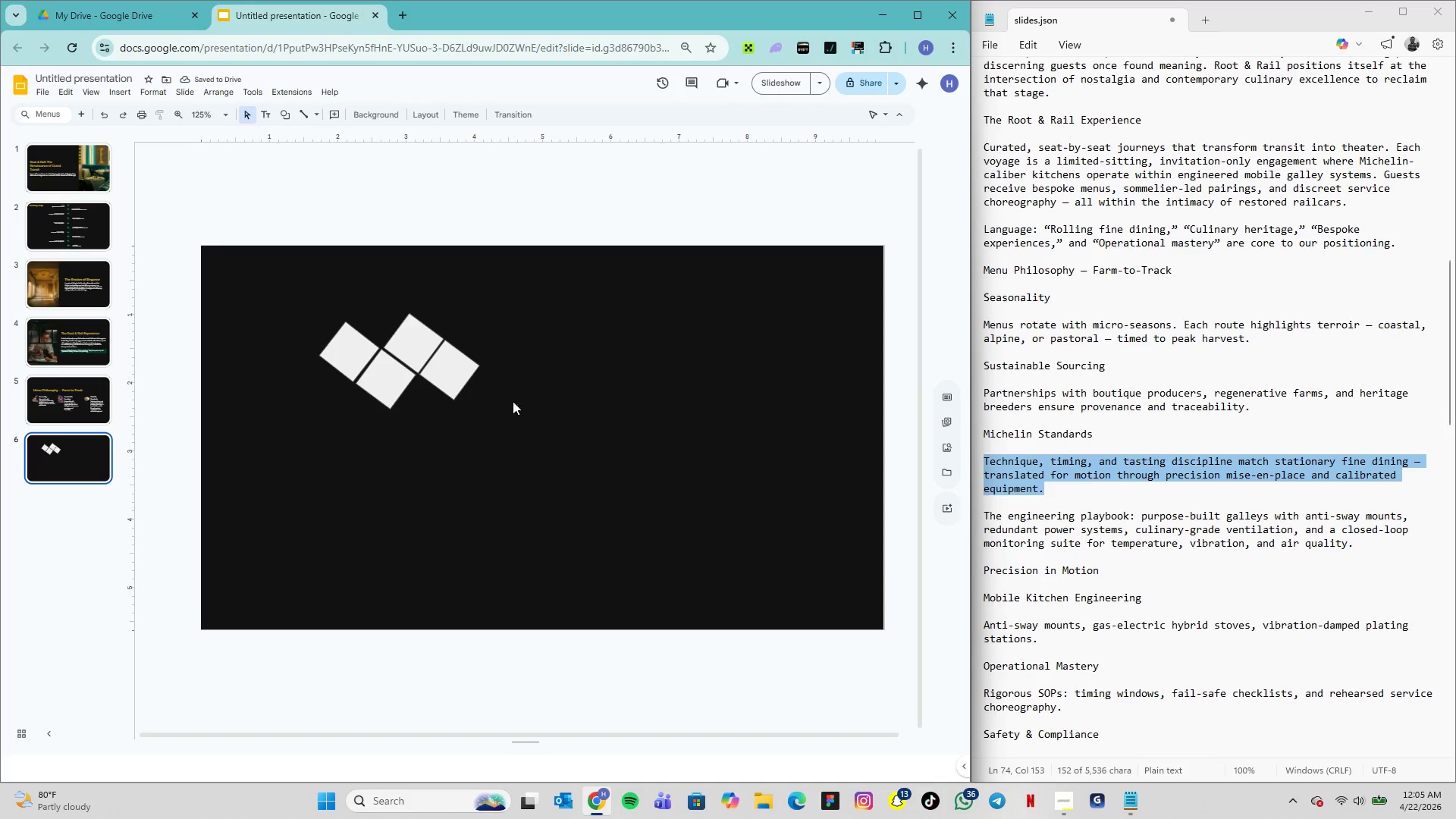 
left_click([450, 371])
 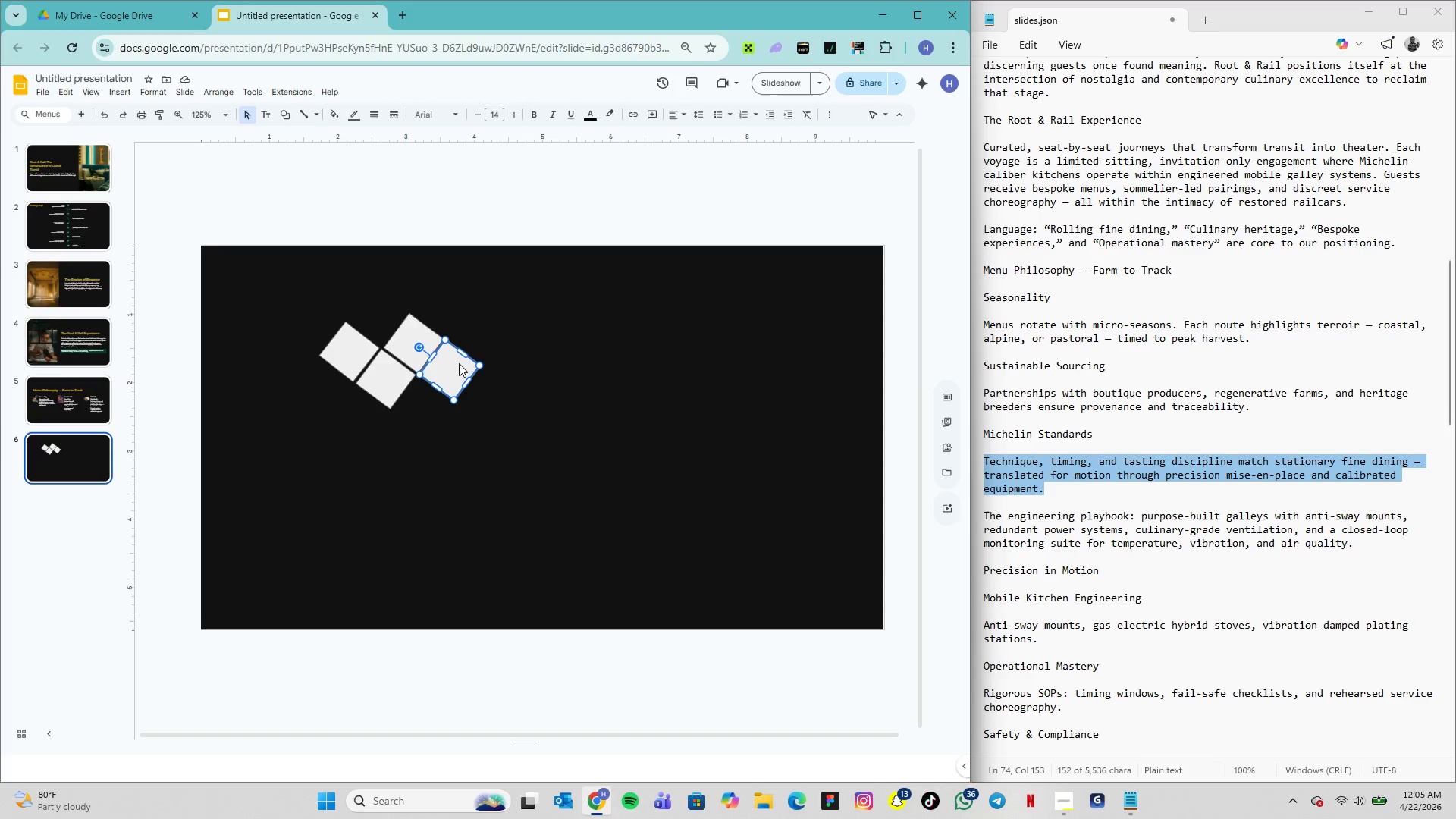 
wait(7.78)
 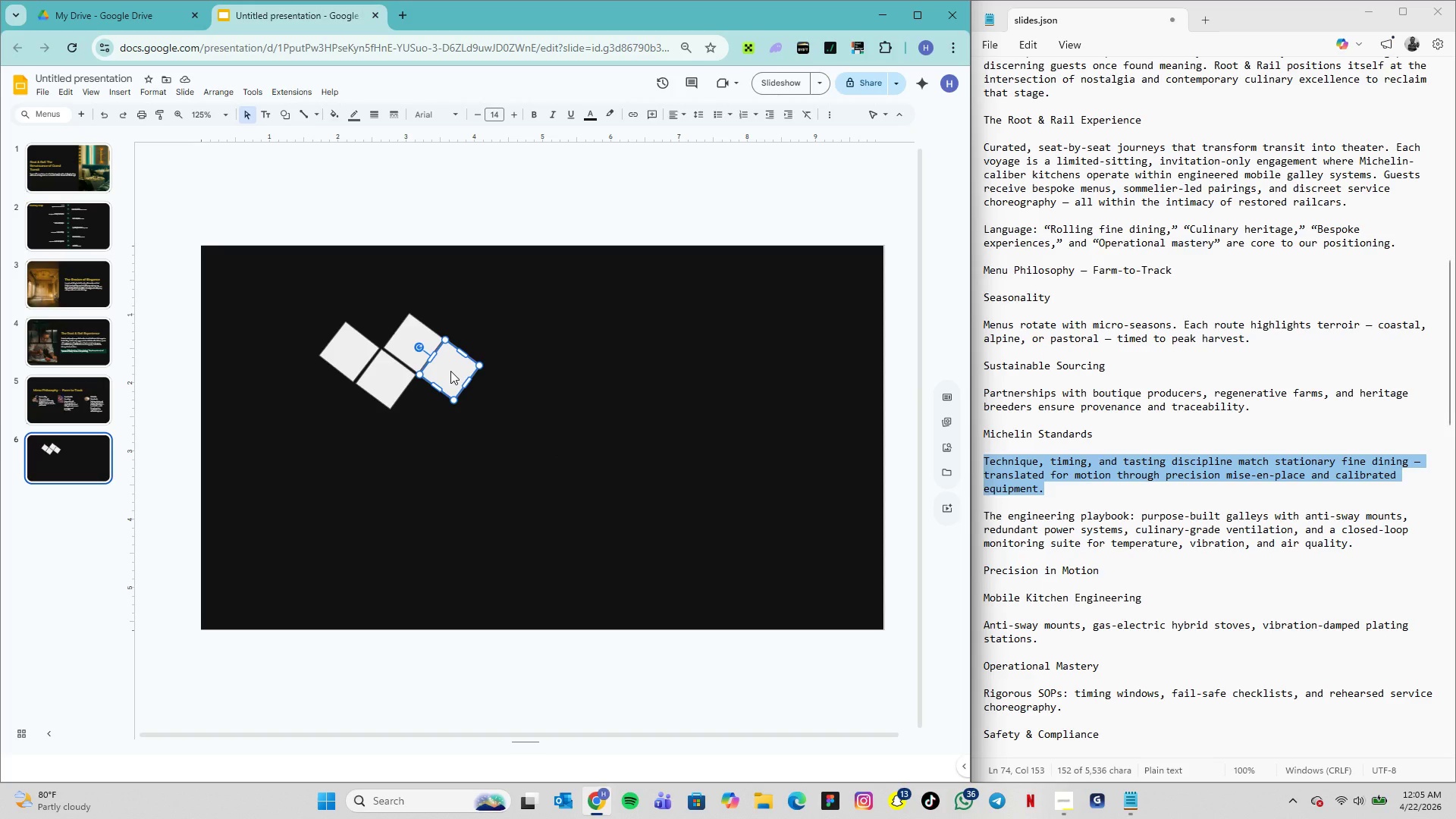 
key(ArrowDown)
 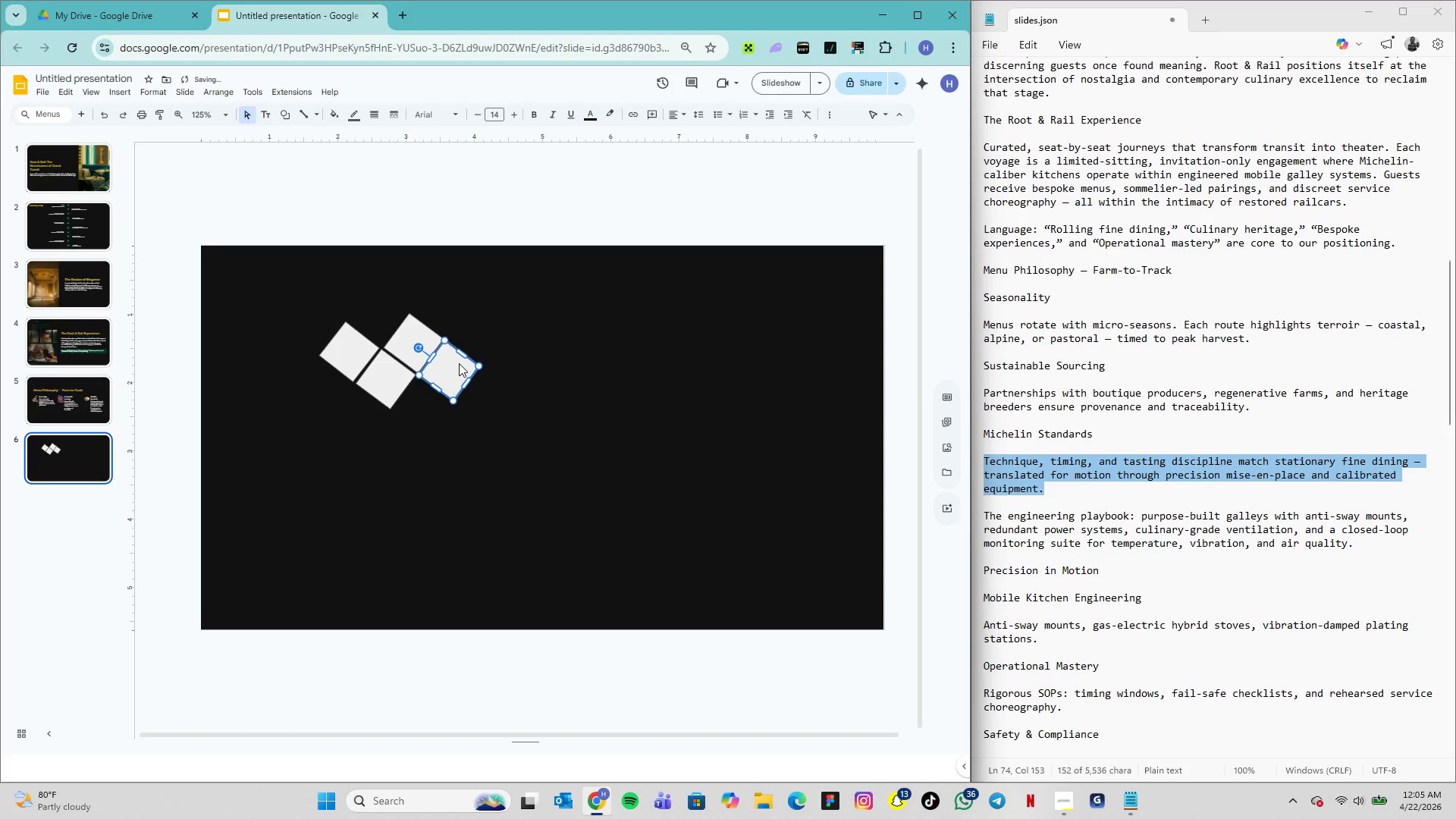 
key(ArrowLeft)
 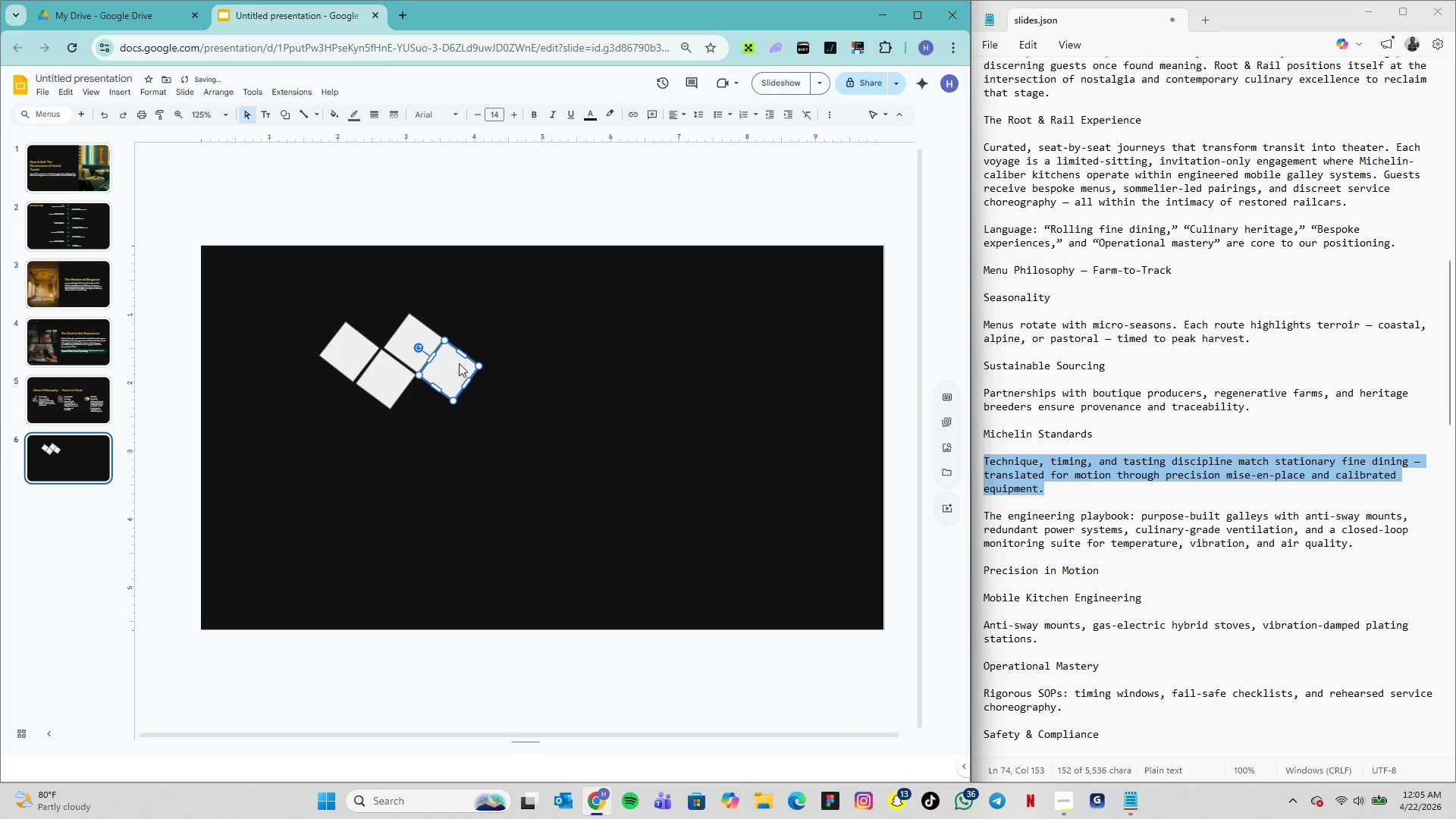 
left_click([504, 362])
 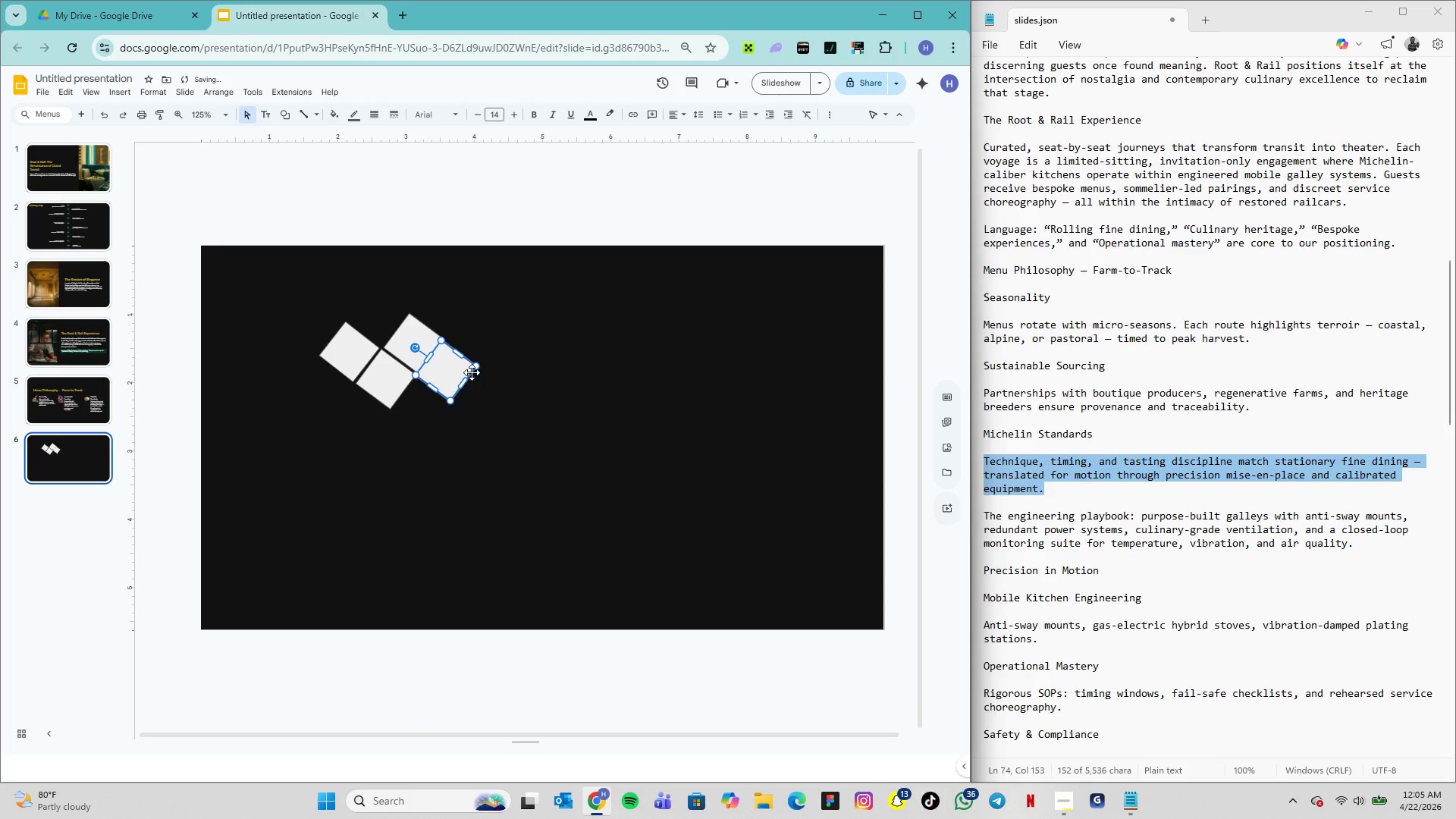 
wait(5.67)
 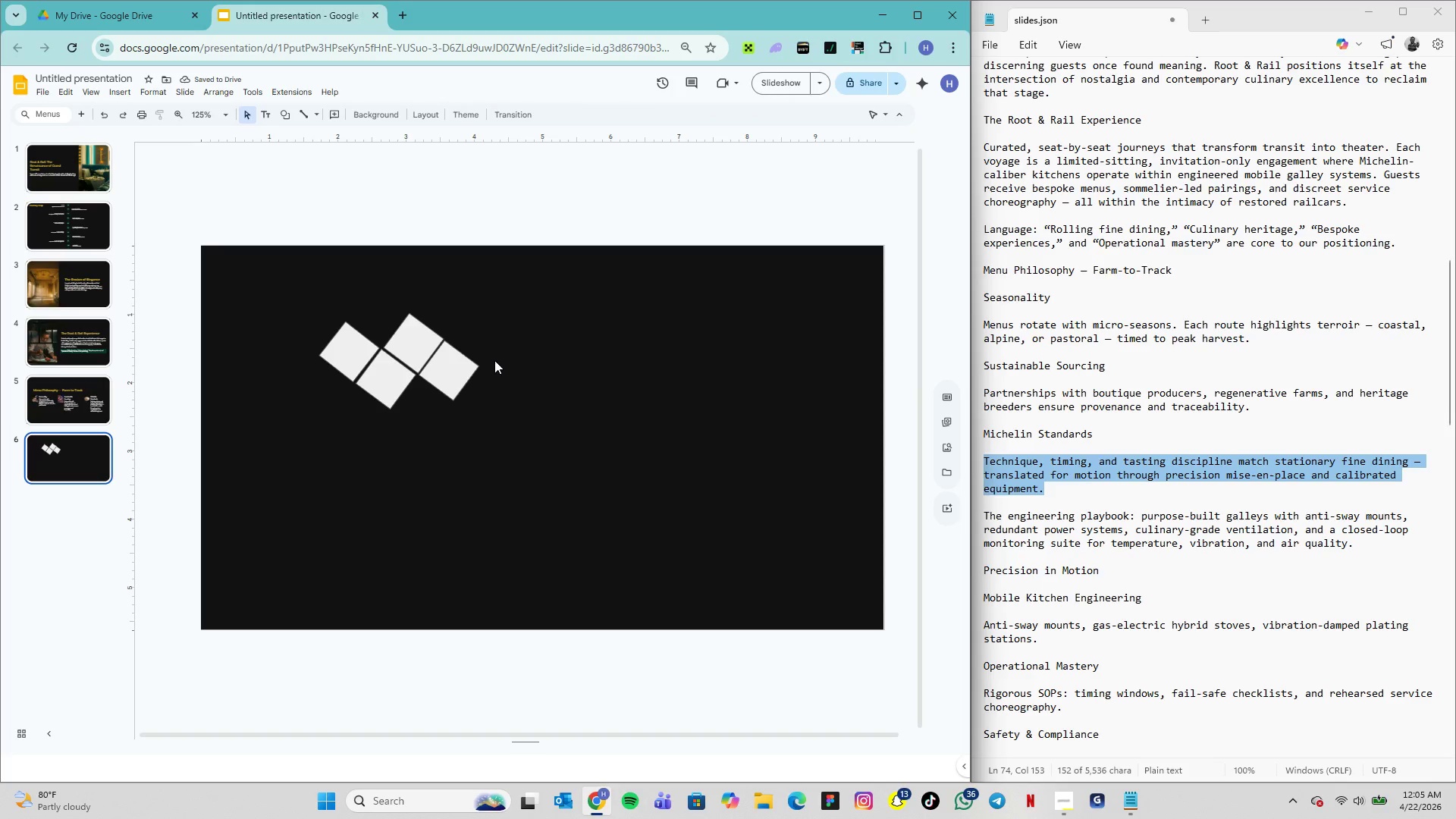 
left_click_drag(start_coordinate=[450, 363], to_coordinate=[456, 369])
 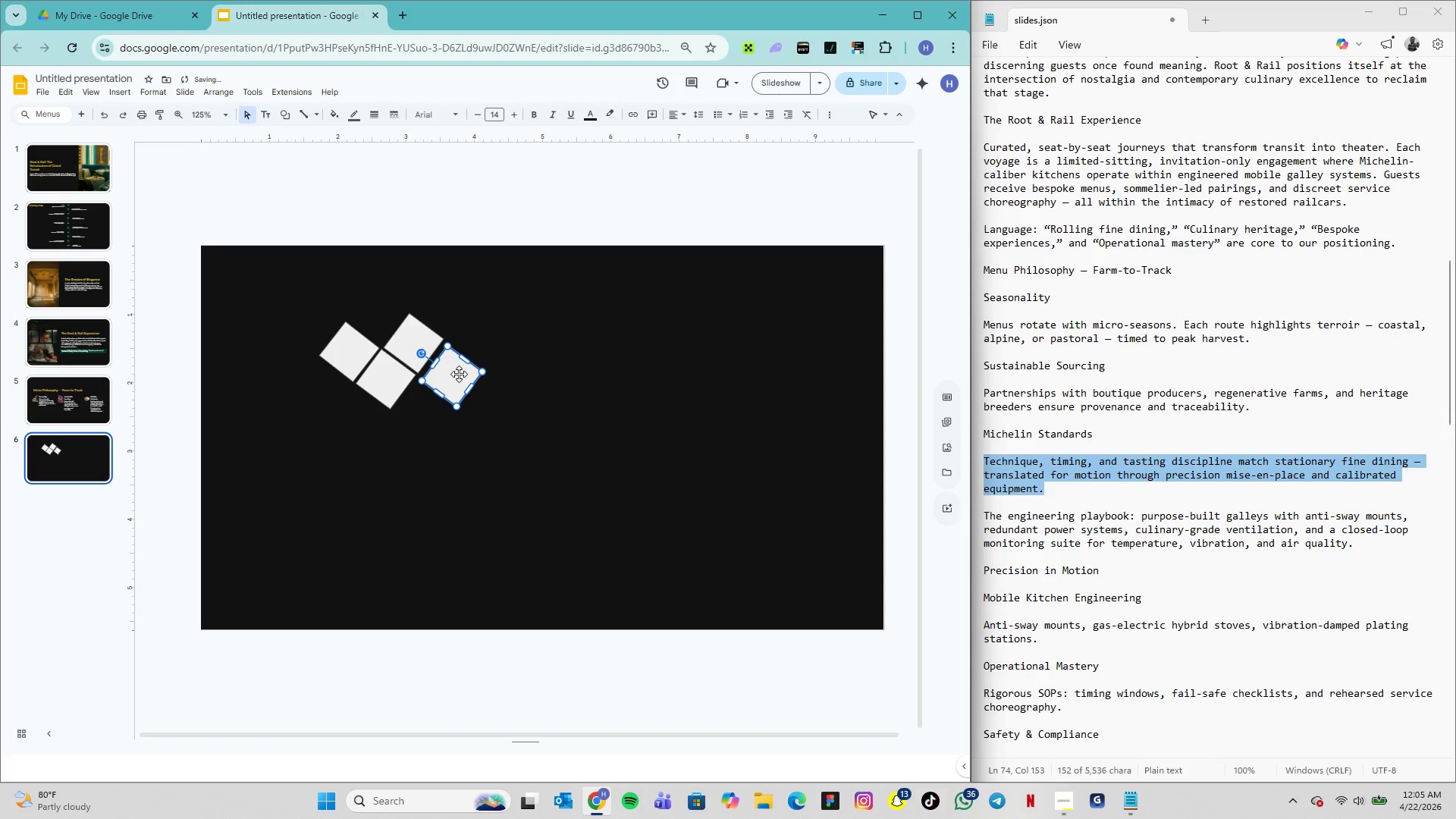 
left_click_drag(start_coordinate=[459, 374], to_coordinate=[457, 369])
 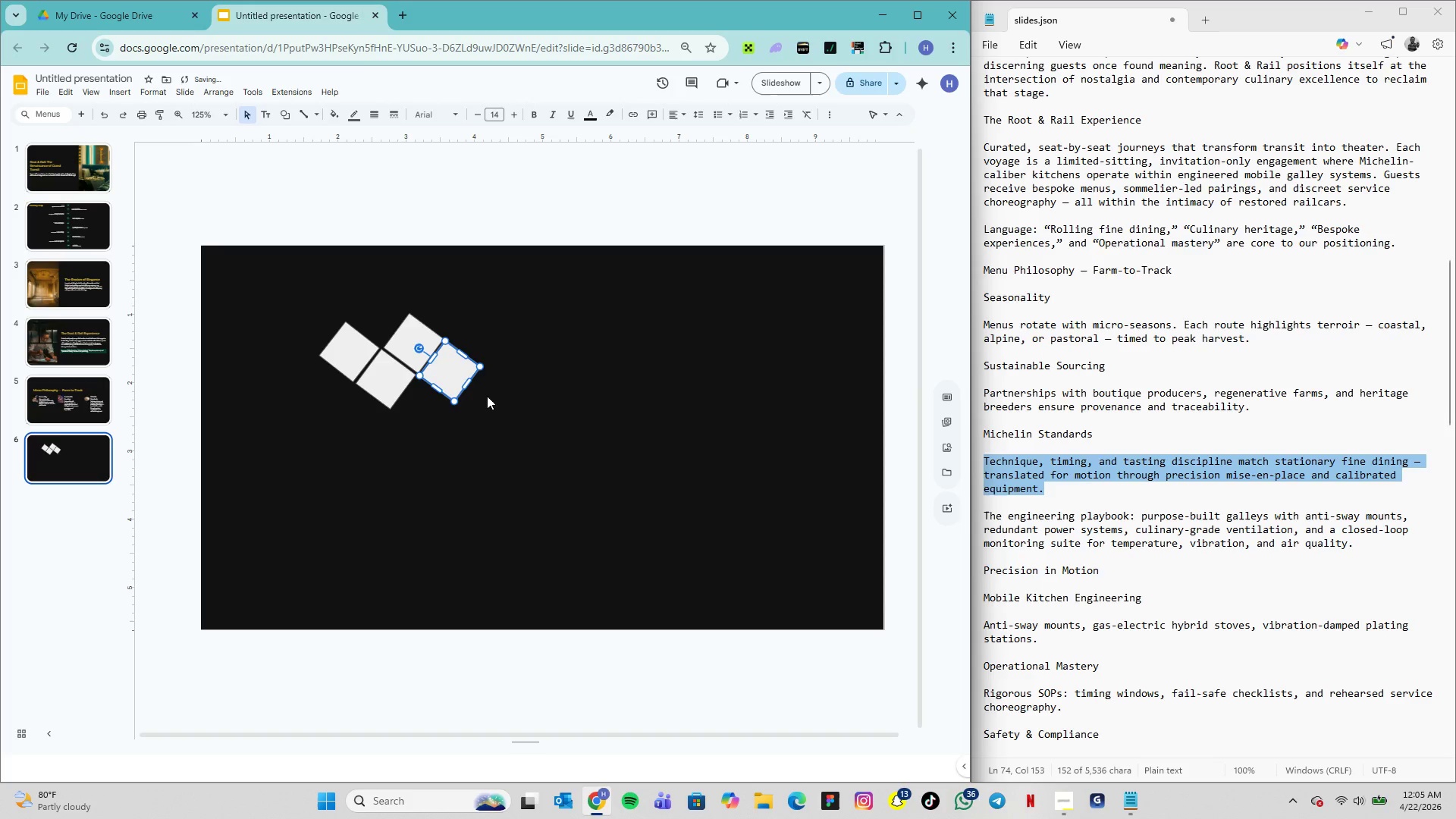 
left_click([491, 404])
 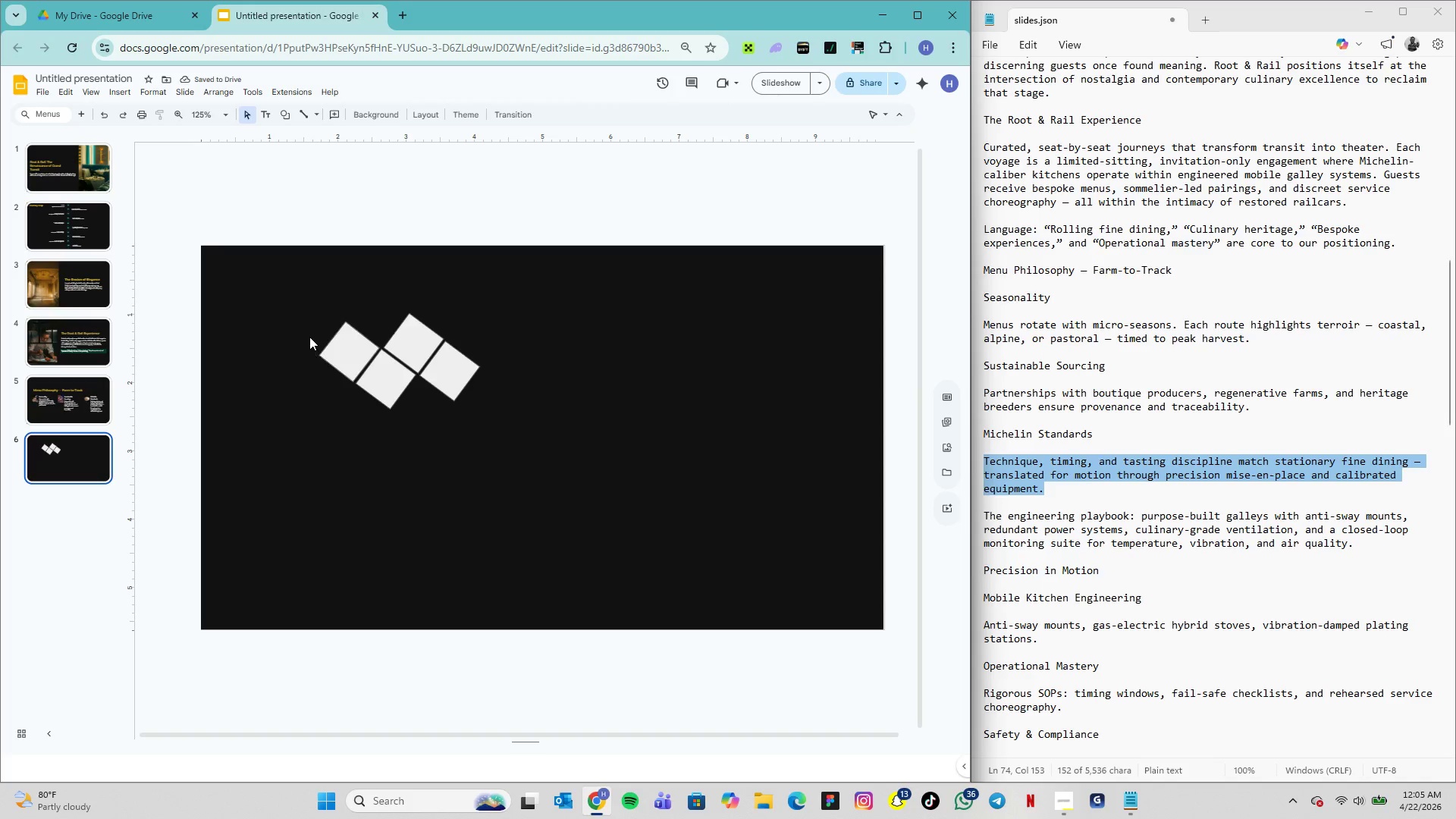 
left_click_drag(start_coordinate=[302, 299], to_coordinate=[532, 486])
 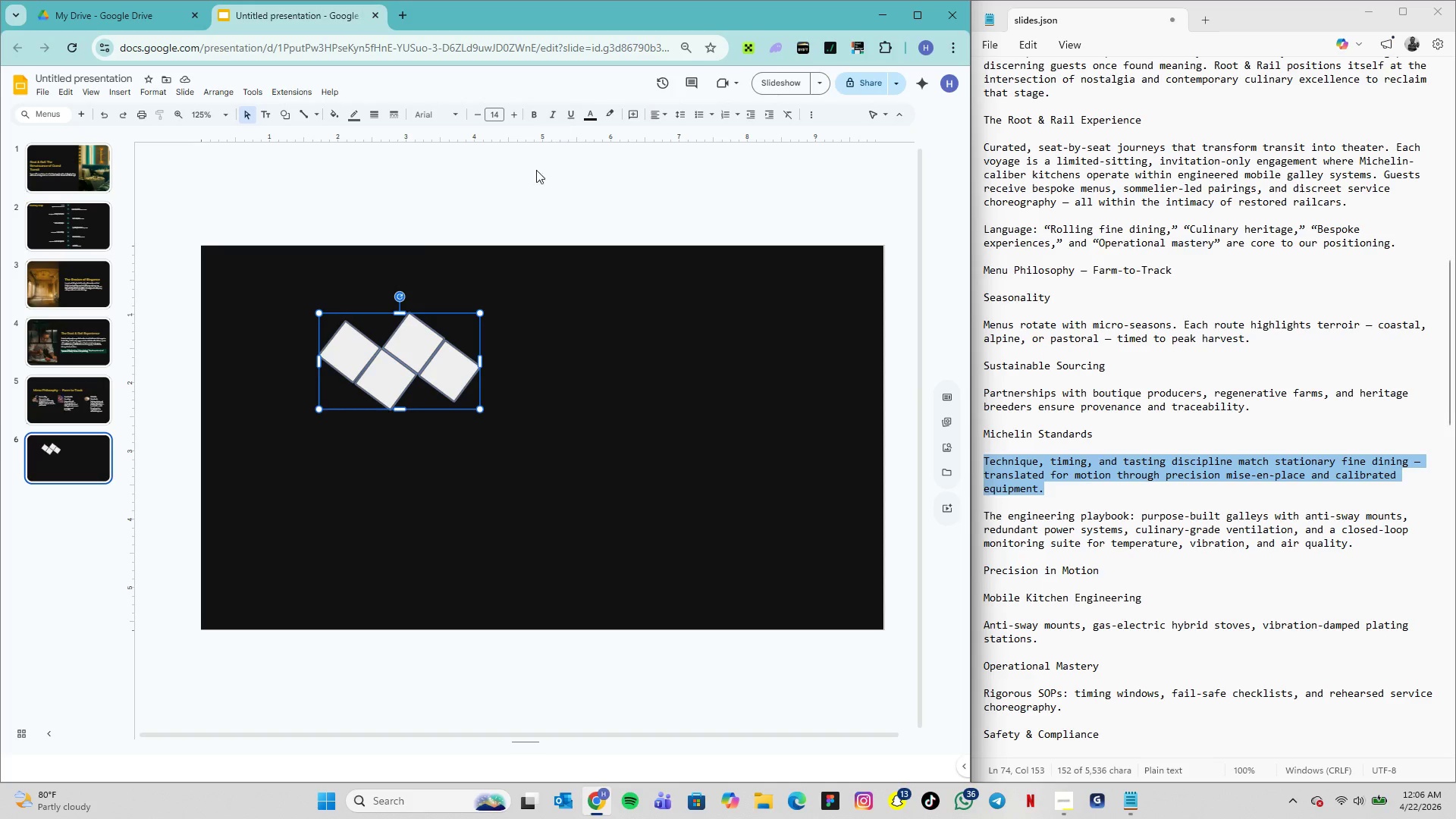 
right_click([374, 357])
 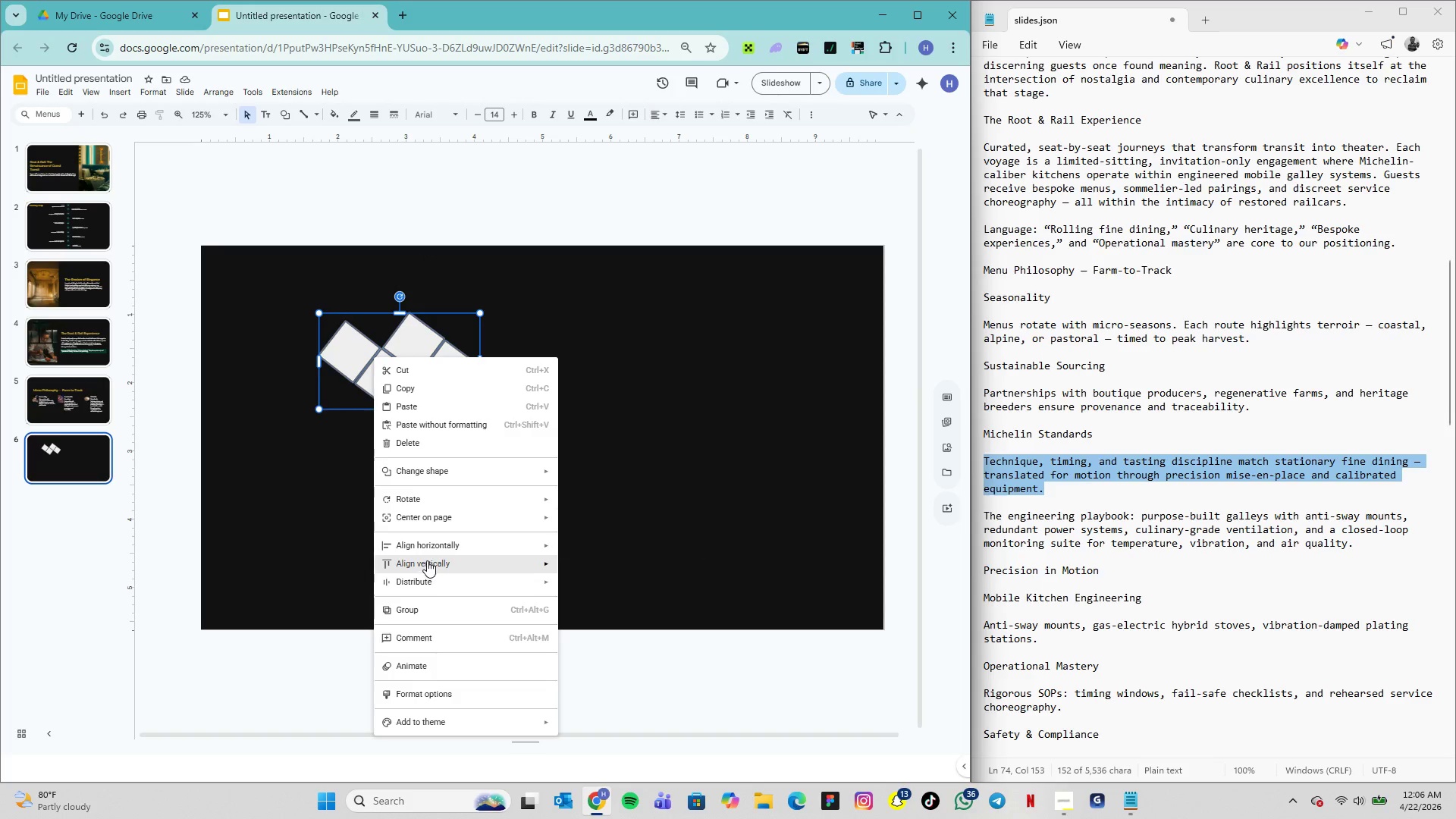 
left_click([427, 606])
 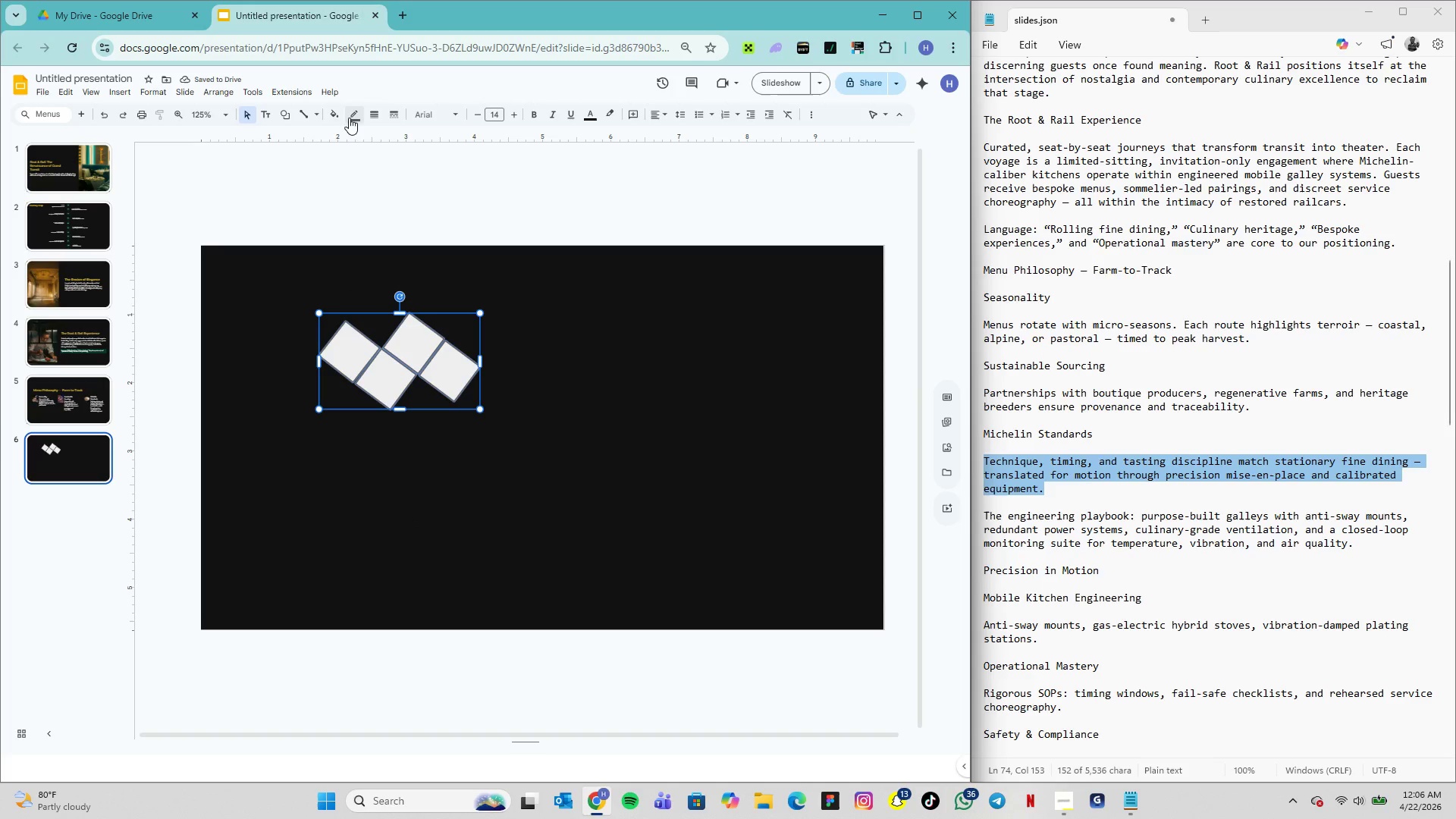 
left_click([335, 118])
 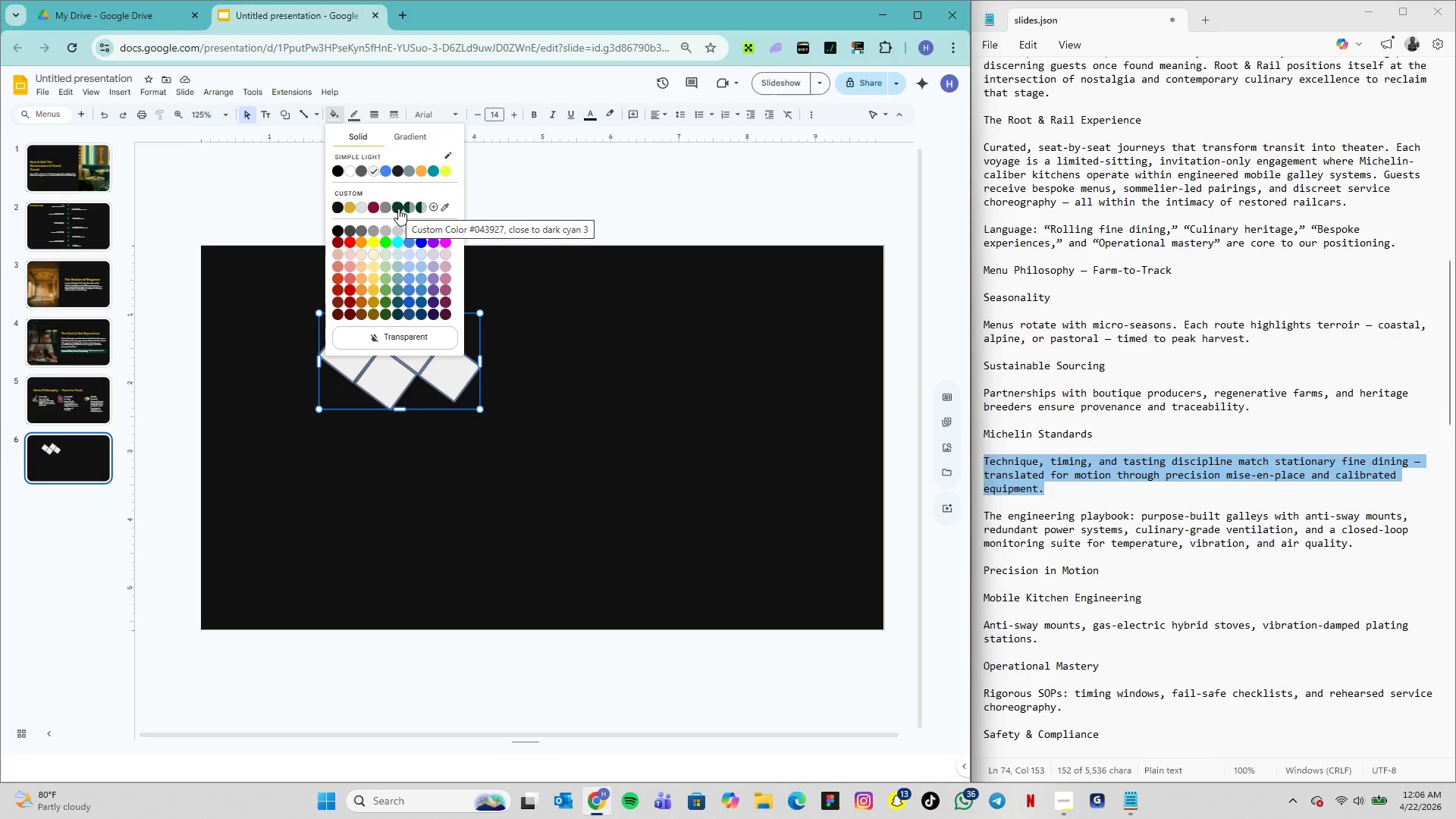 
wait(8.05)
 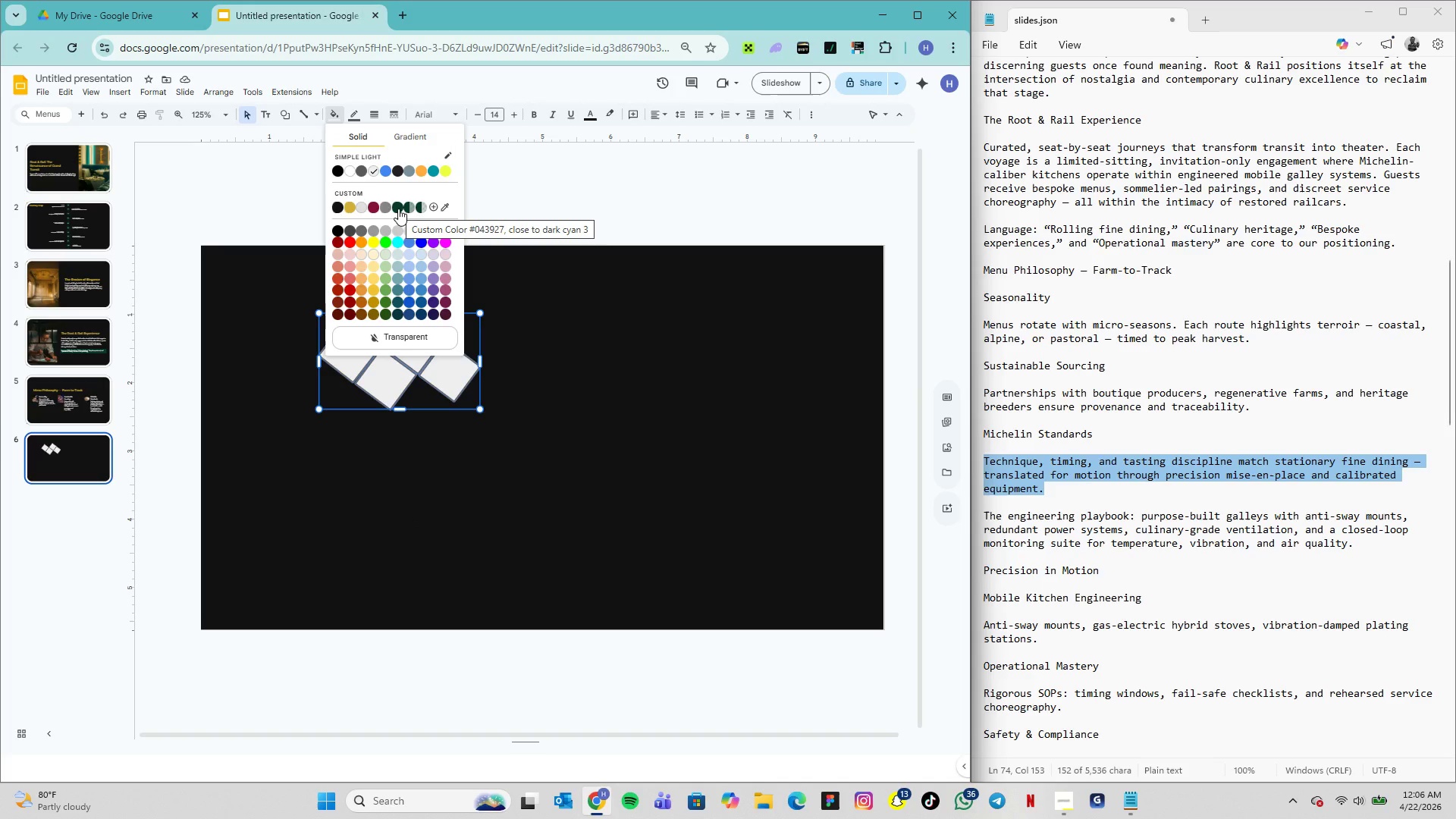 
double_click([347, 355])
 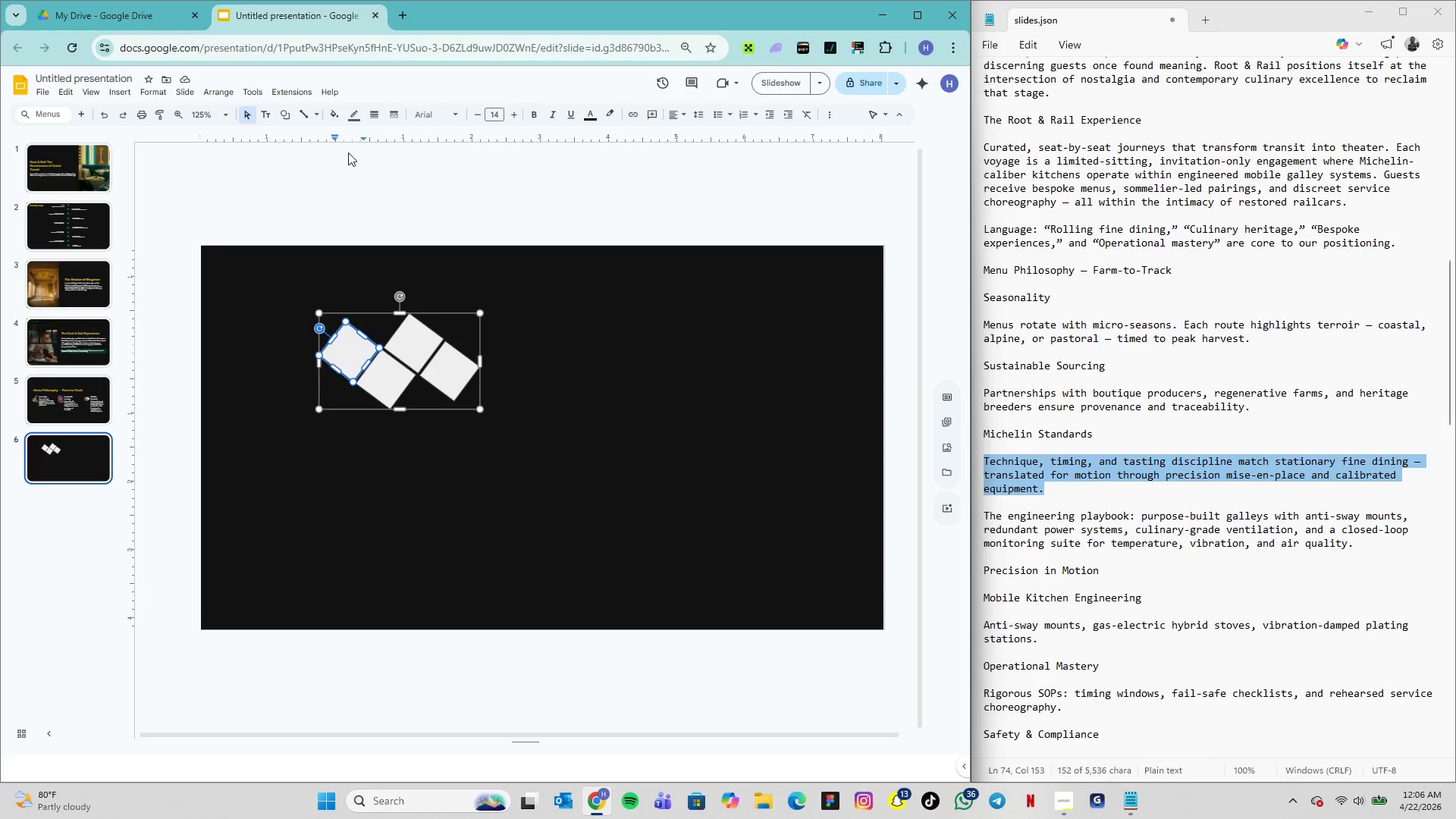 
left_click([334, 114])
 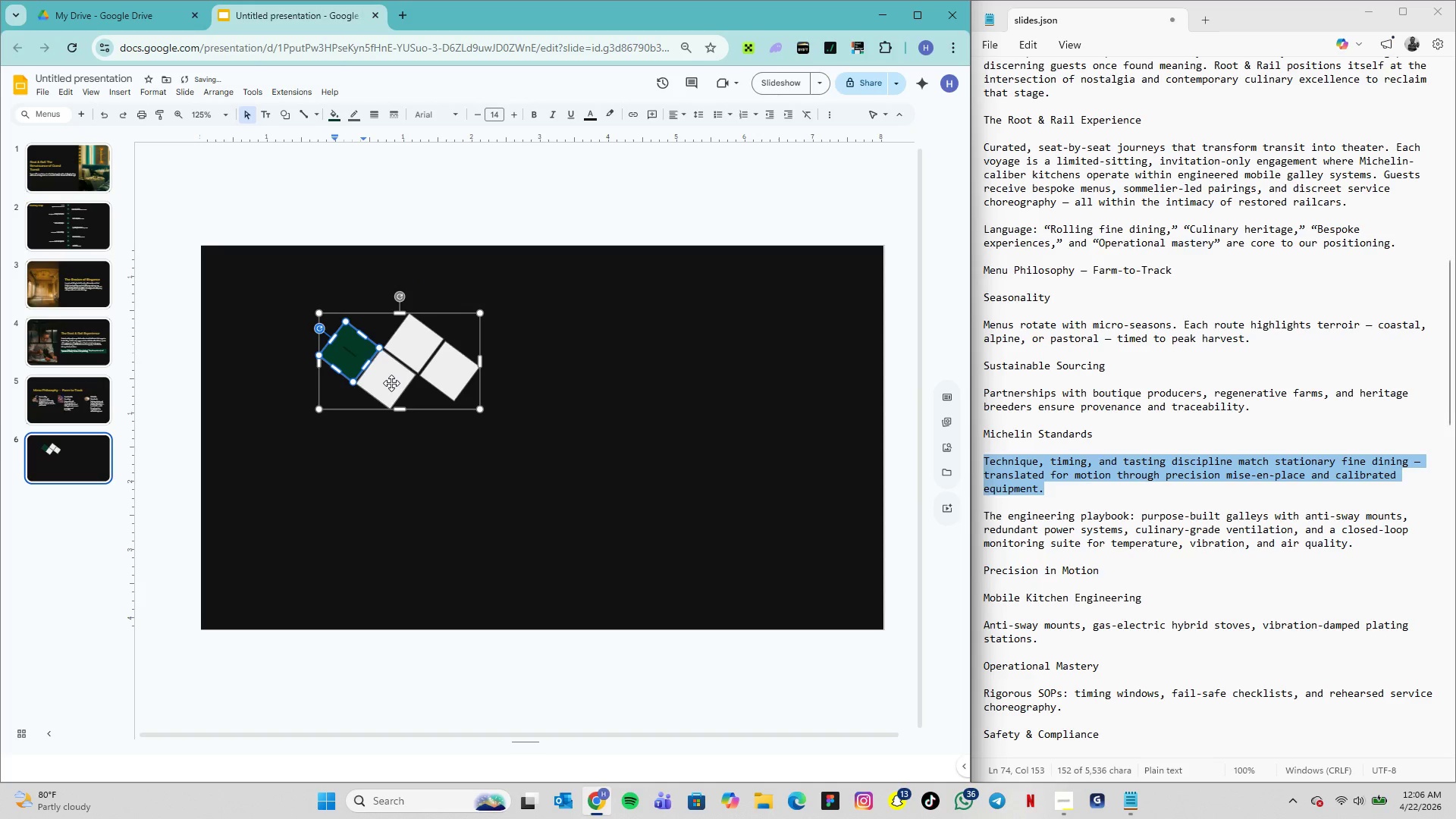 
left_click([388, 378])
 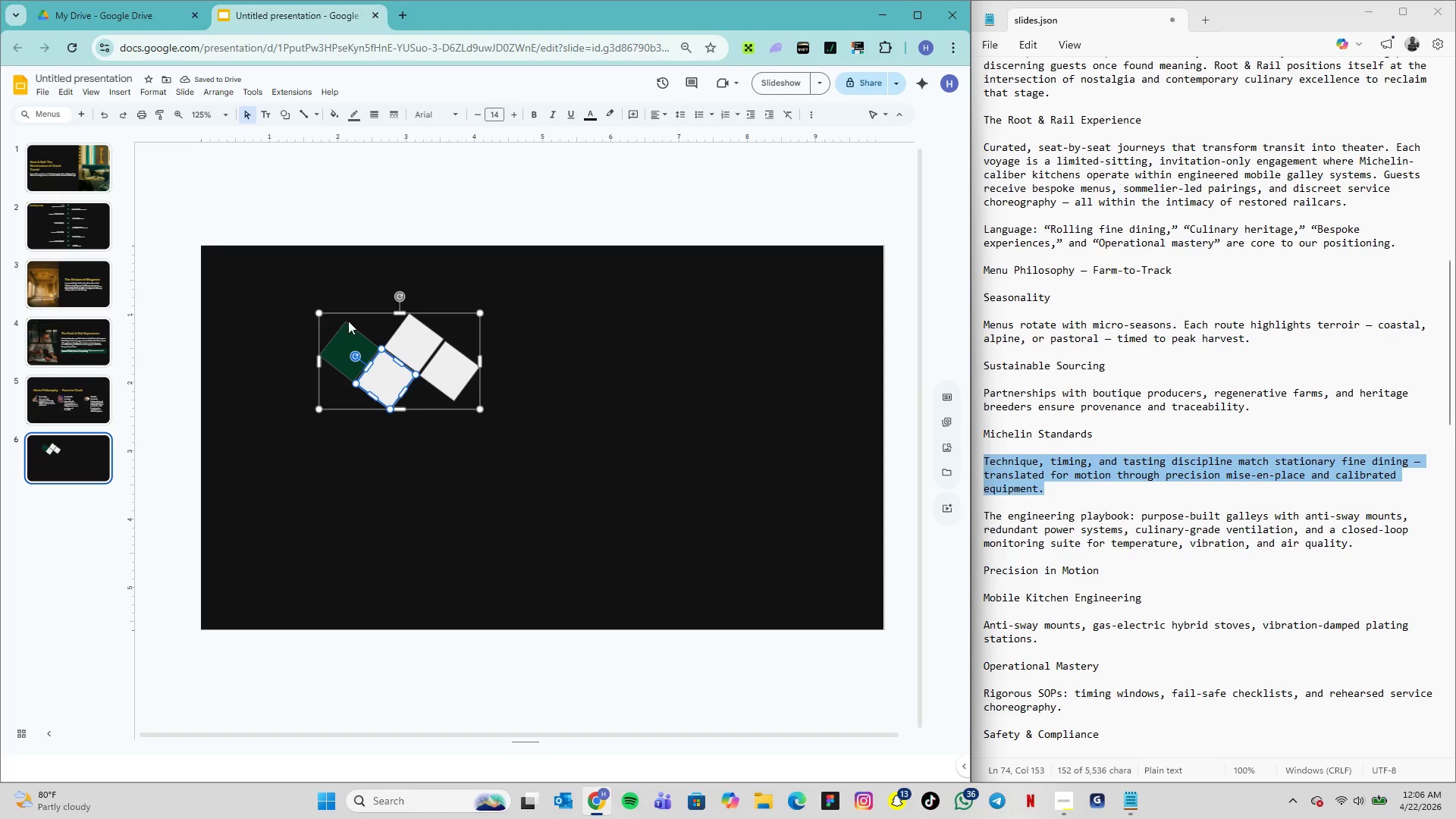 
left_click([352, 342])
 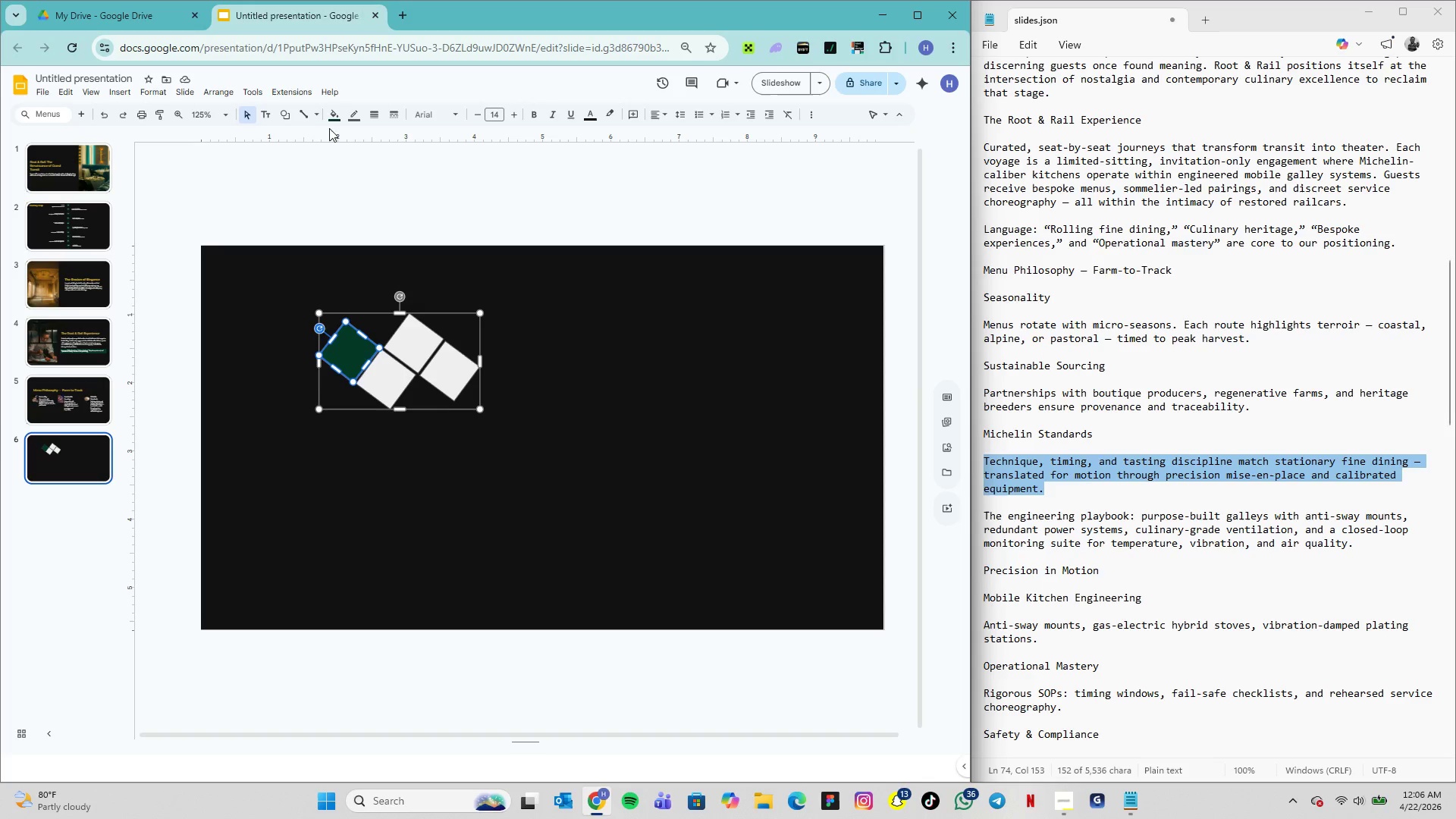 
left_click([329, 116])
 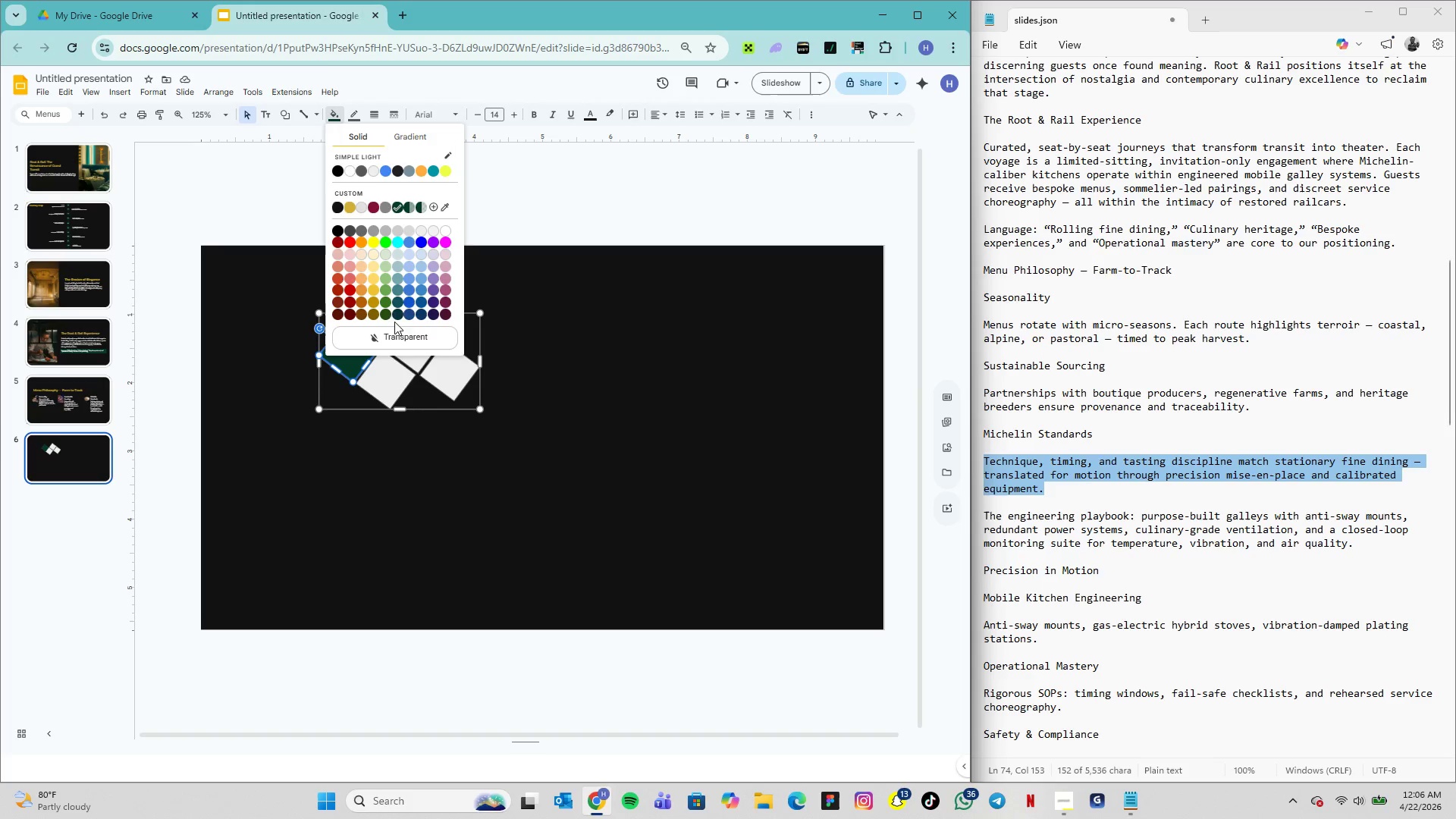 
left_click([388, 303])
 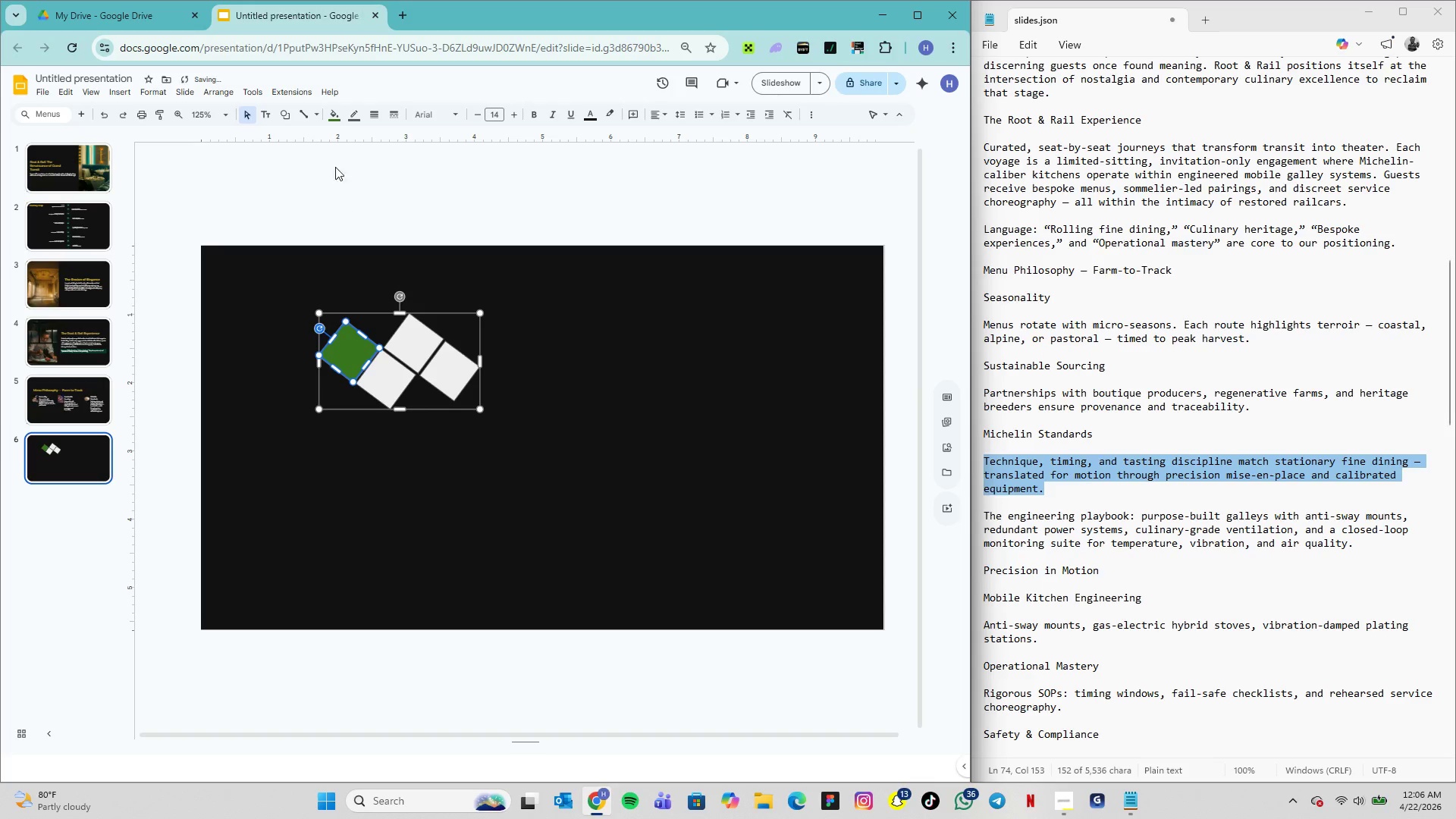 
left_click([331, 112])
 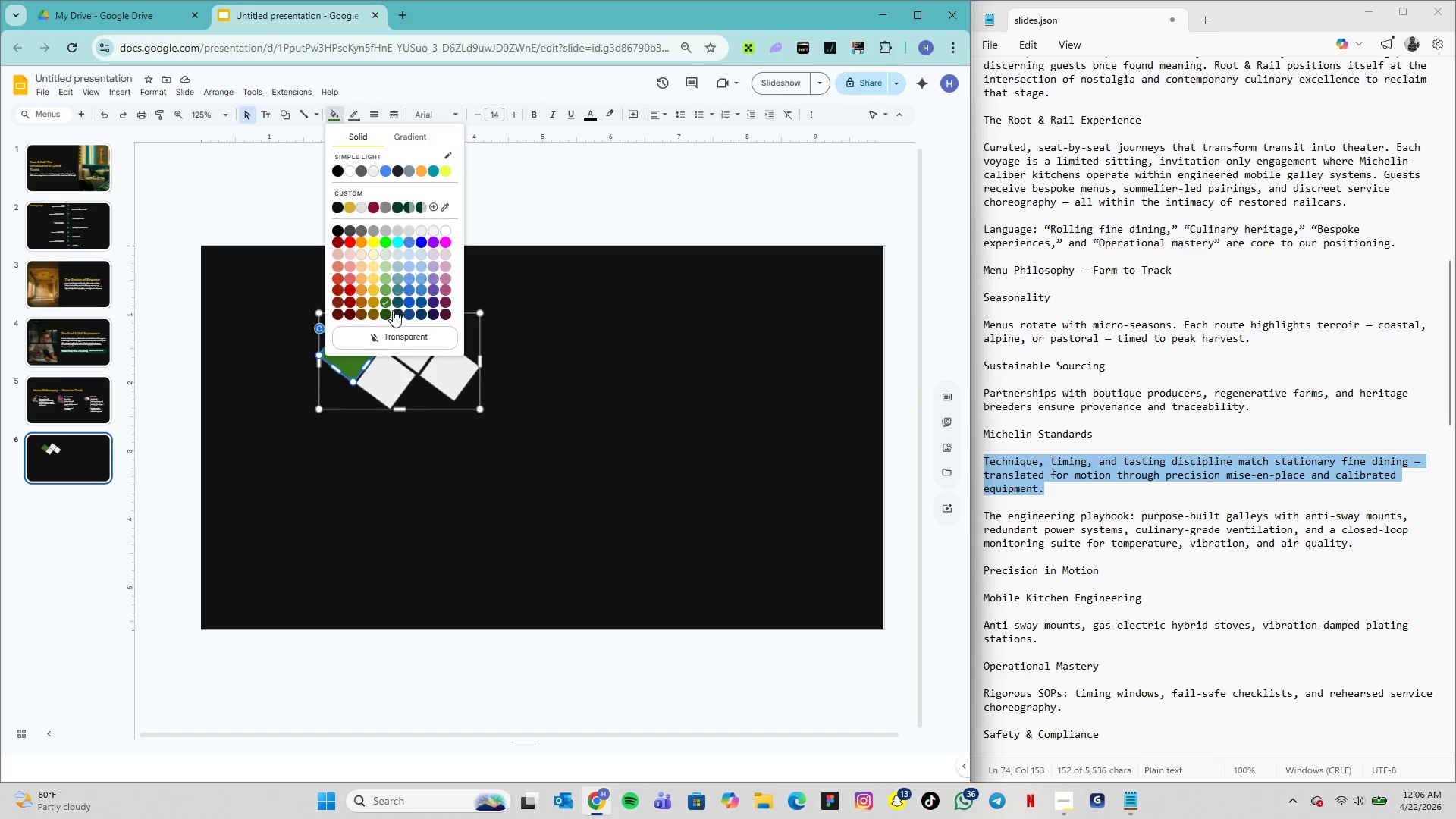 
left_click([388, 311])
 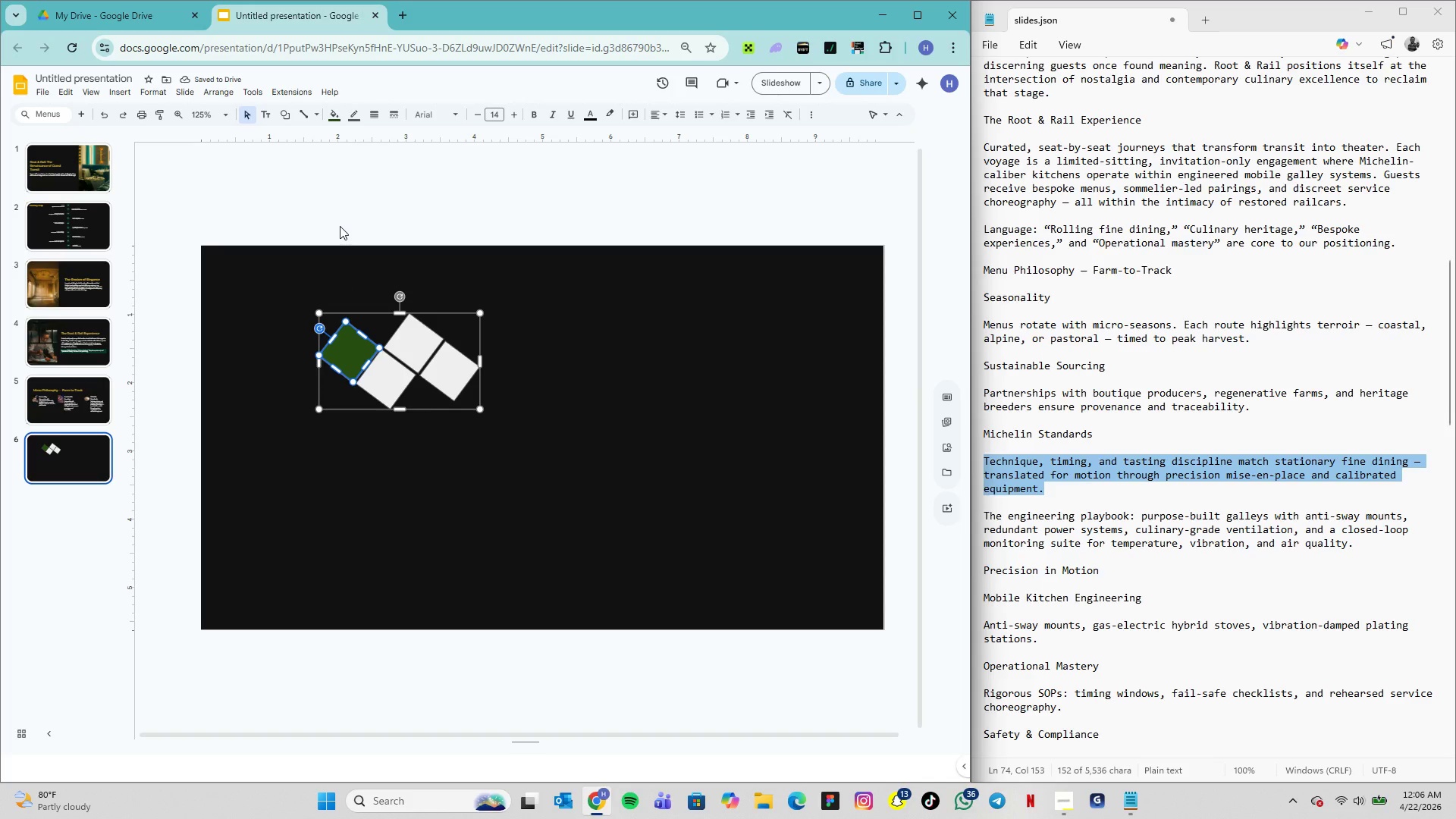 
wait(8.84)
 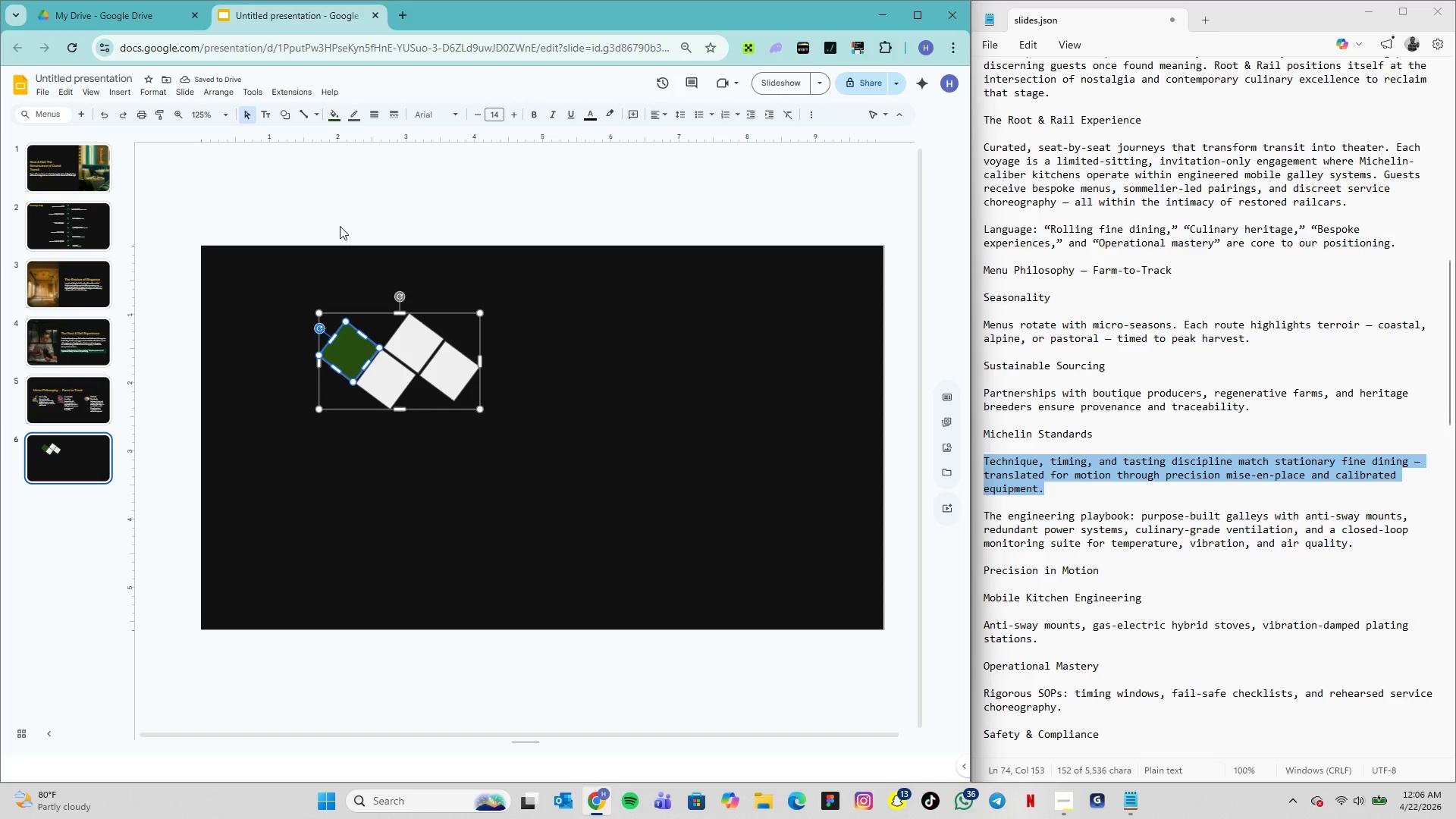 
left_click([330, 118])
 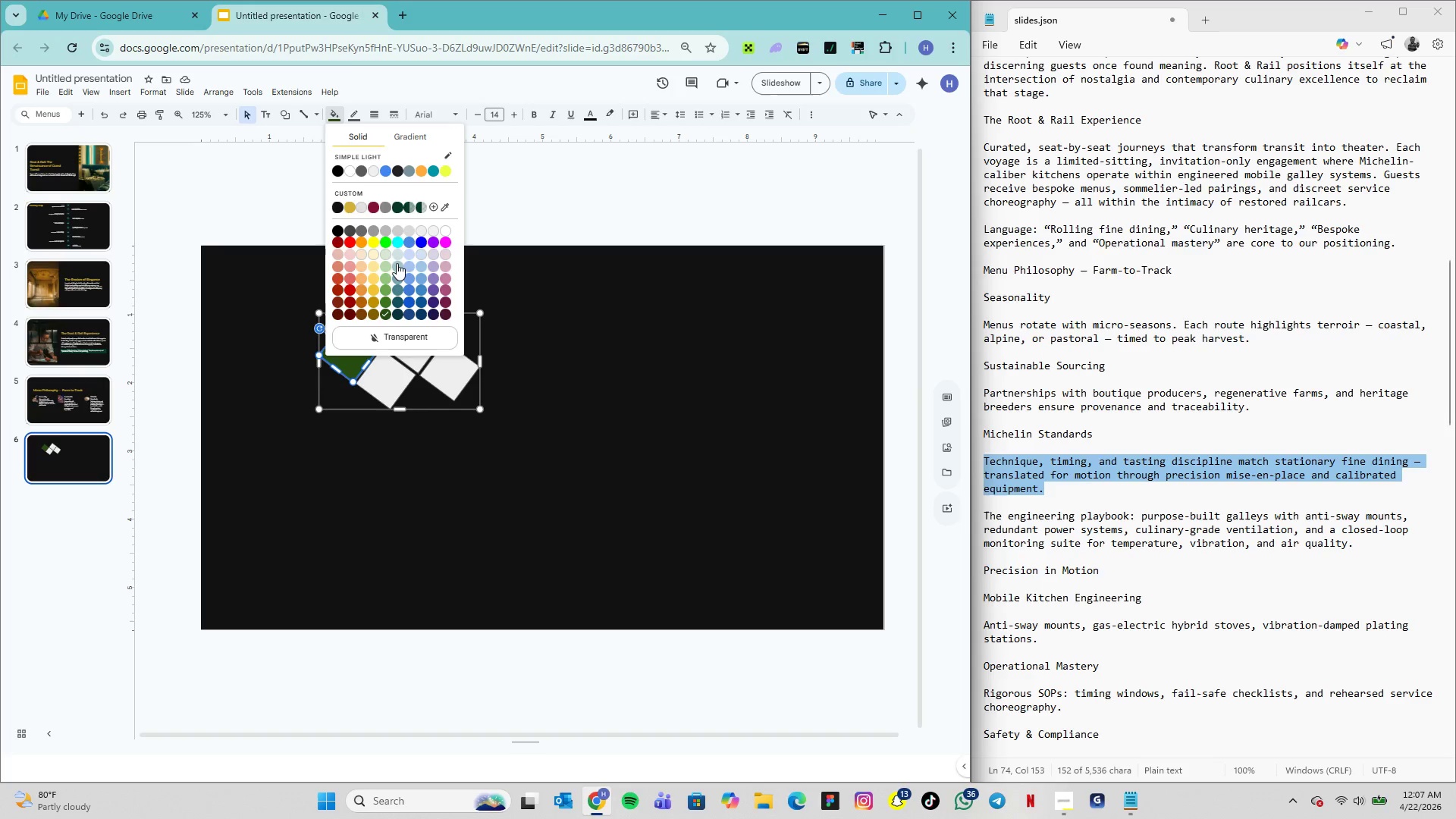 
wait(15.33)
 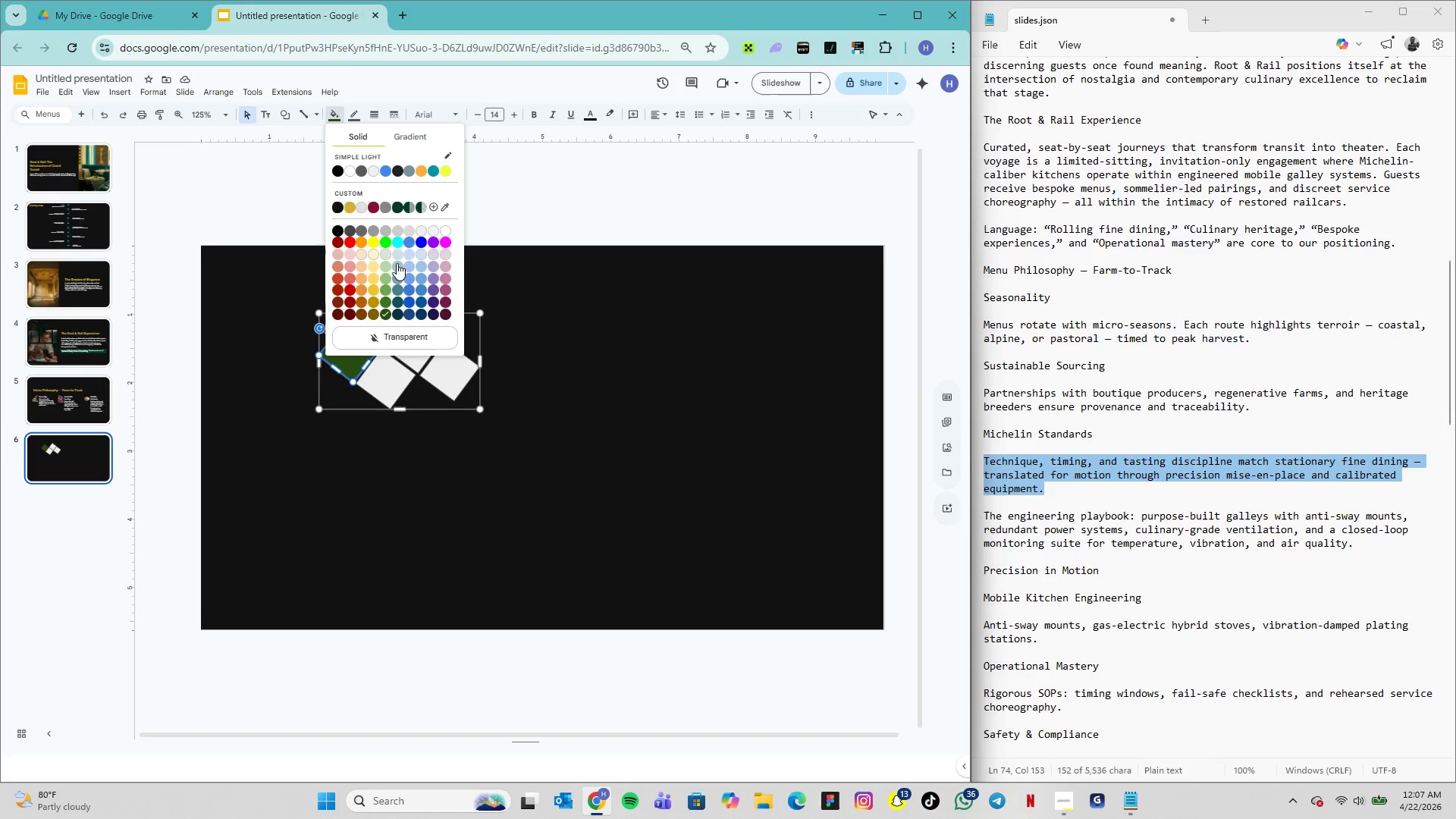 
left_click([399, 209])
 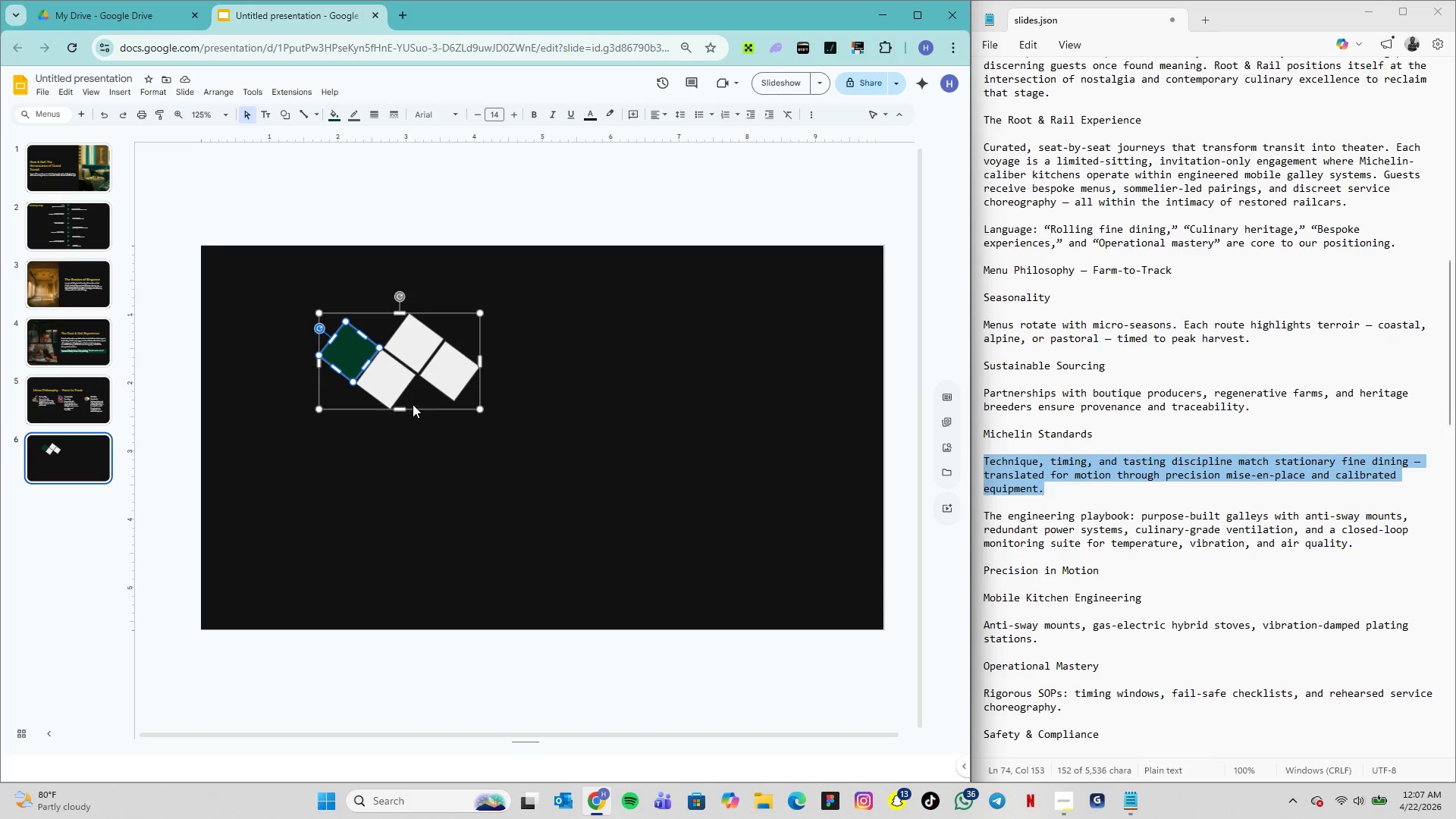 
wait(15.31)
 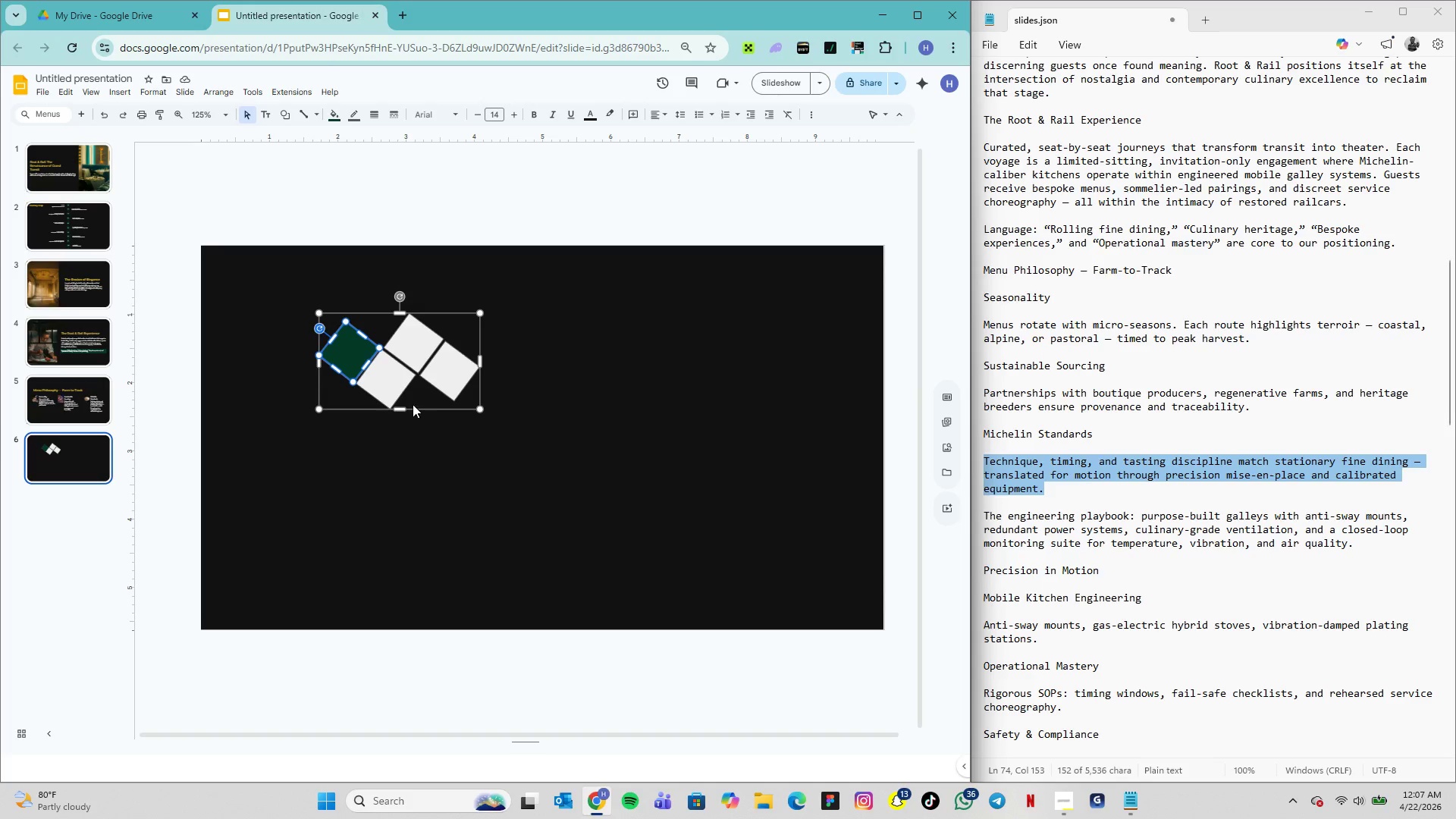 
left_click([379, 381])
 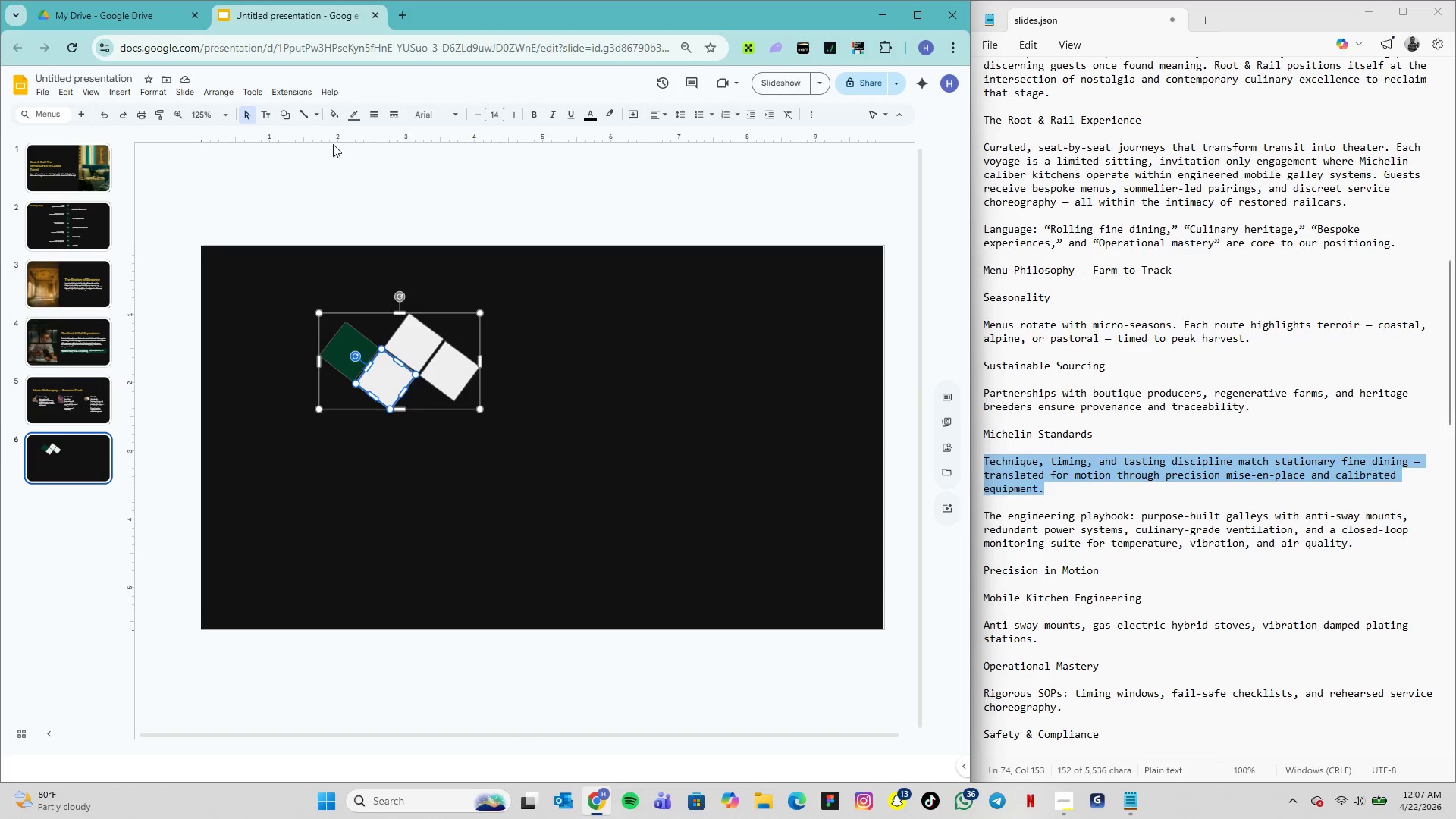 
wait(5.05)
 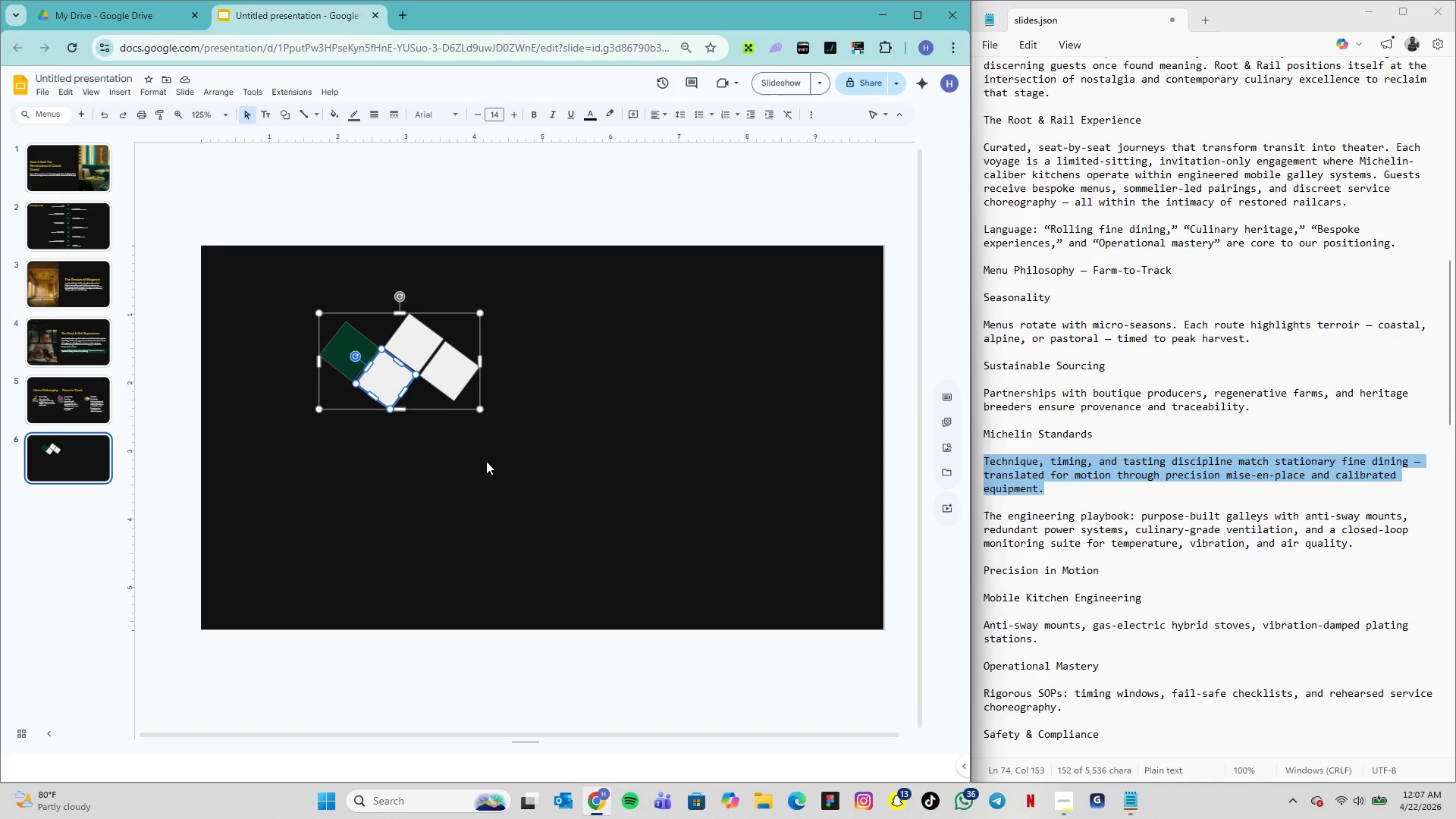 
left_click([340, 117])
 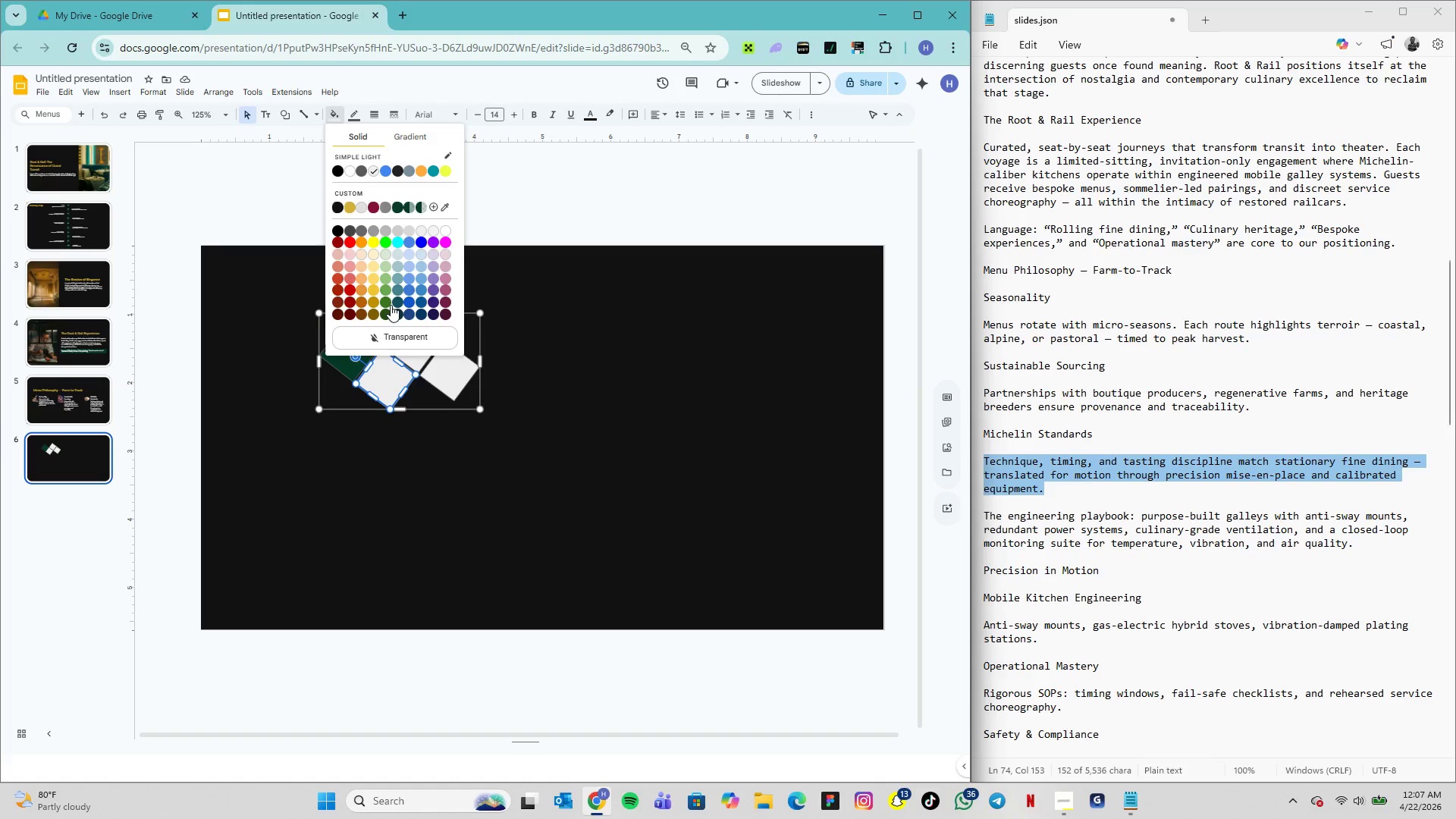 
left_click([388, 302])
 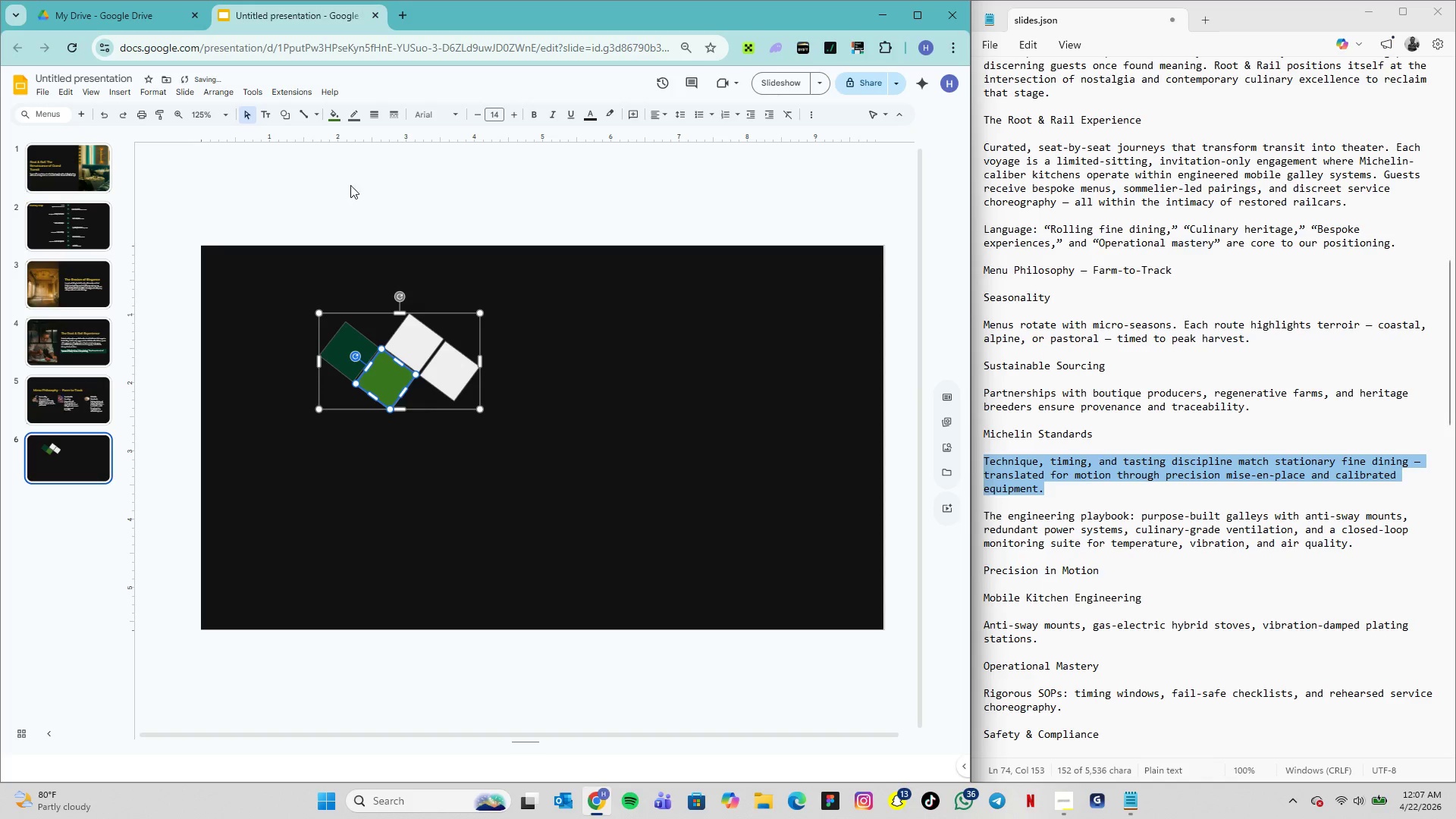 
left_click([335, 121])
 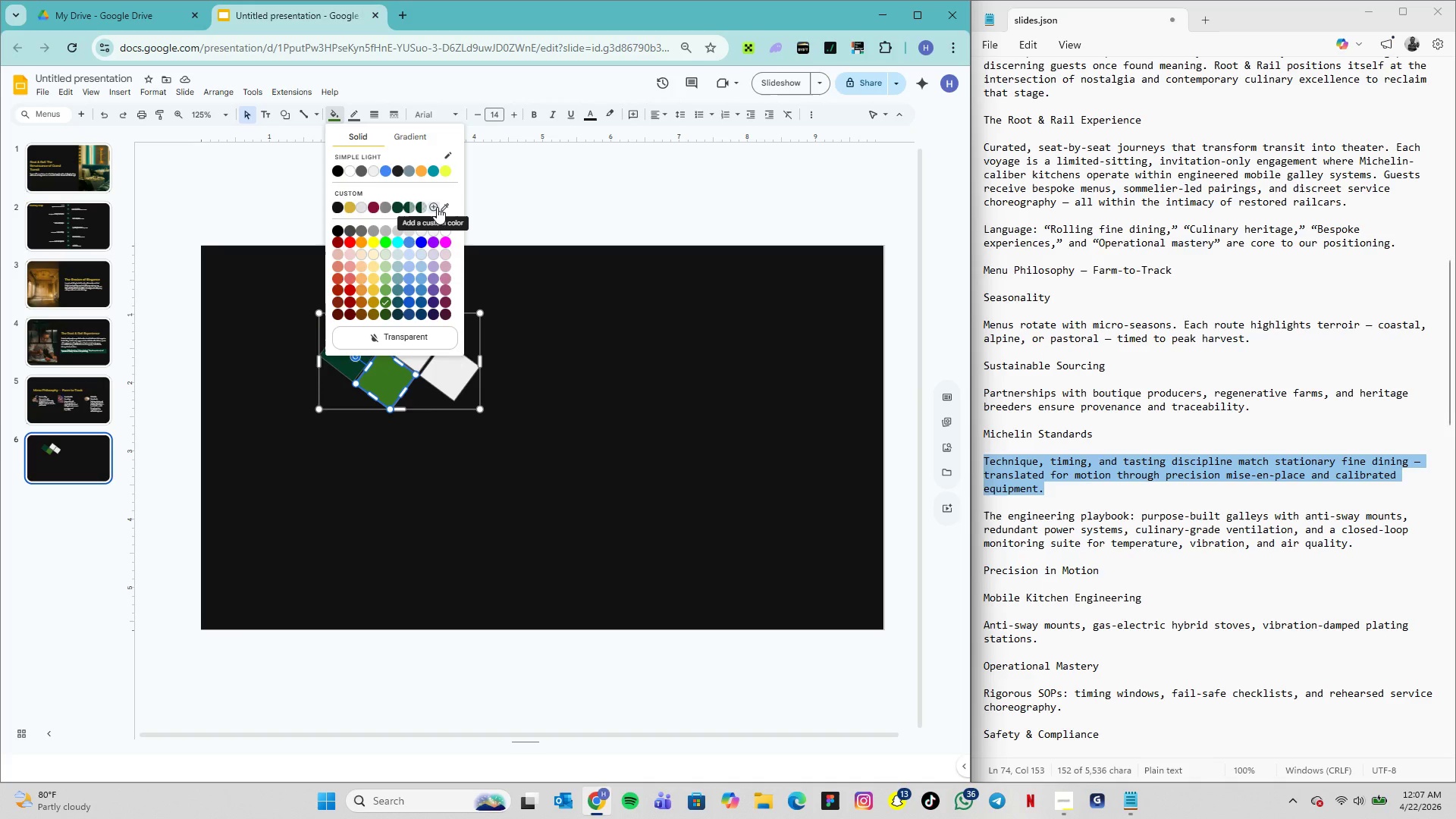 
left_click([408, 208])
 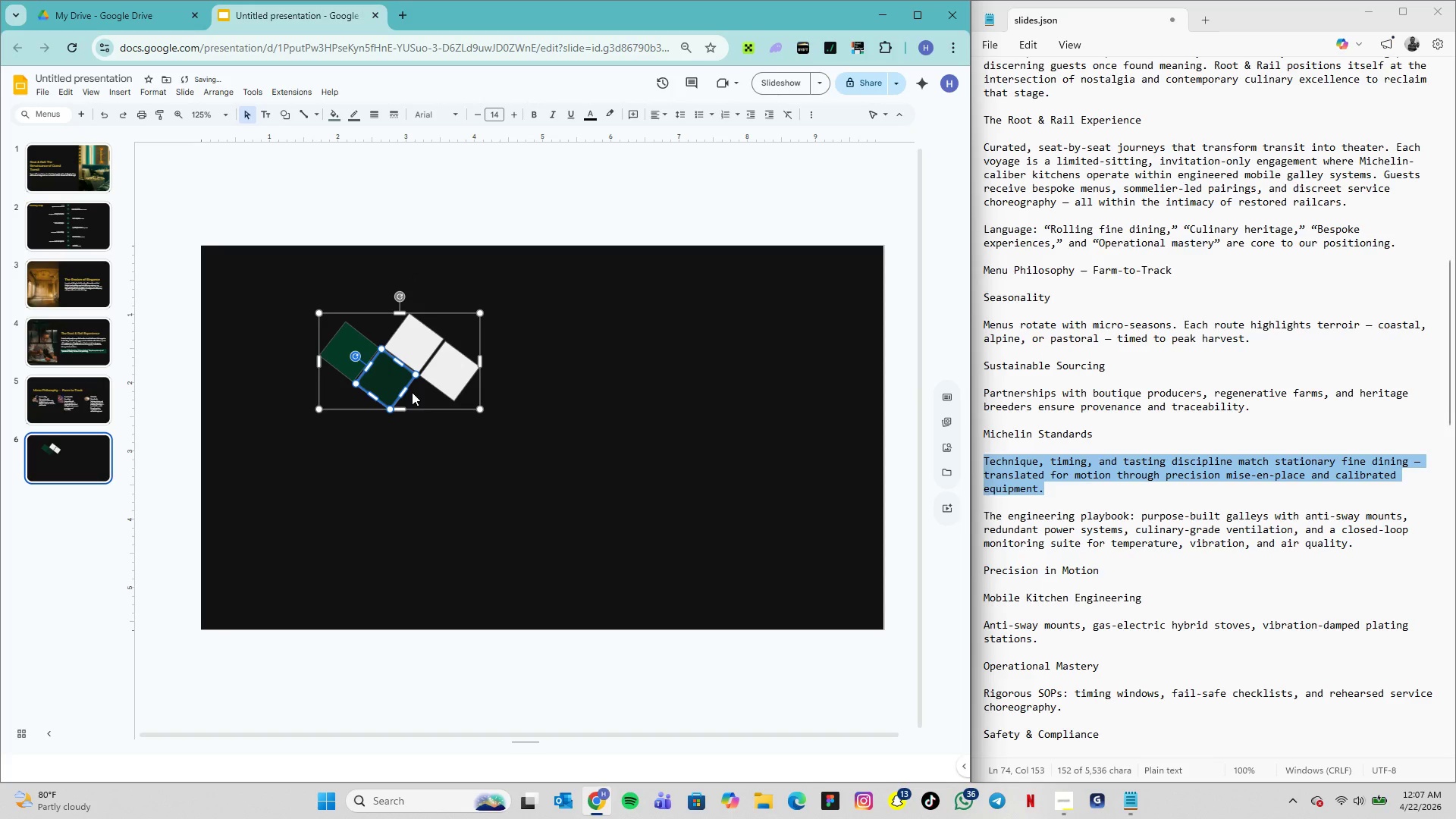 
left_click([413, 392])
 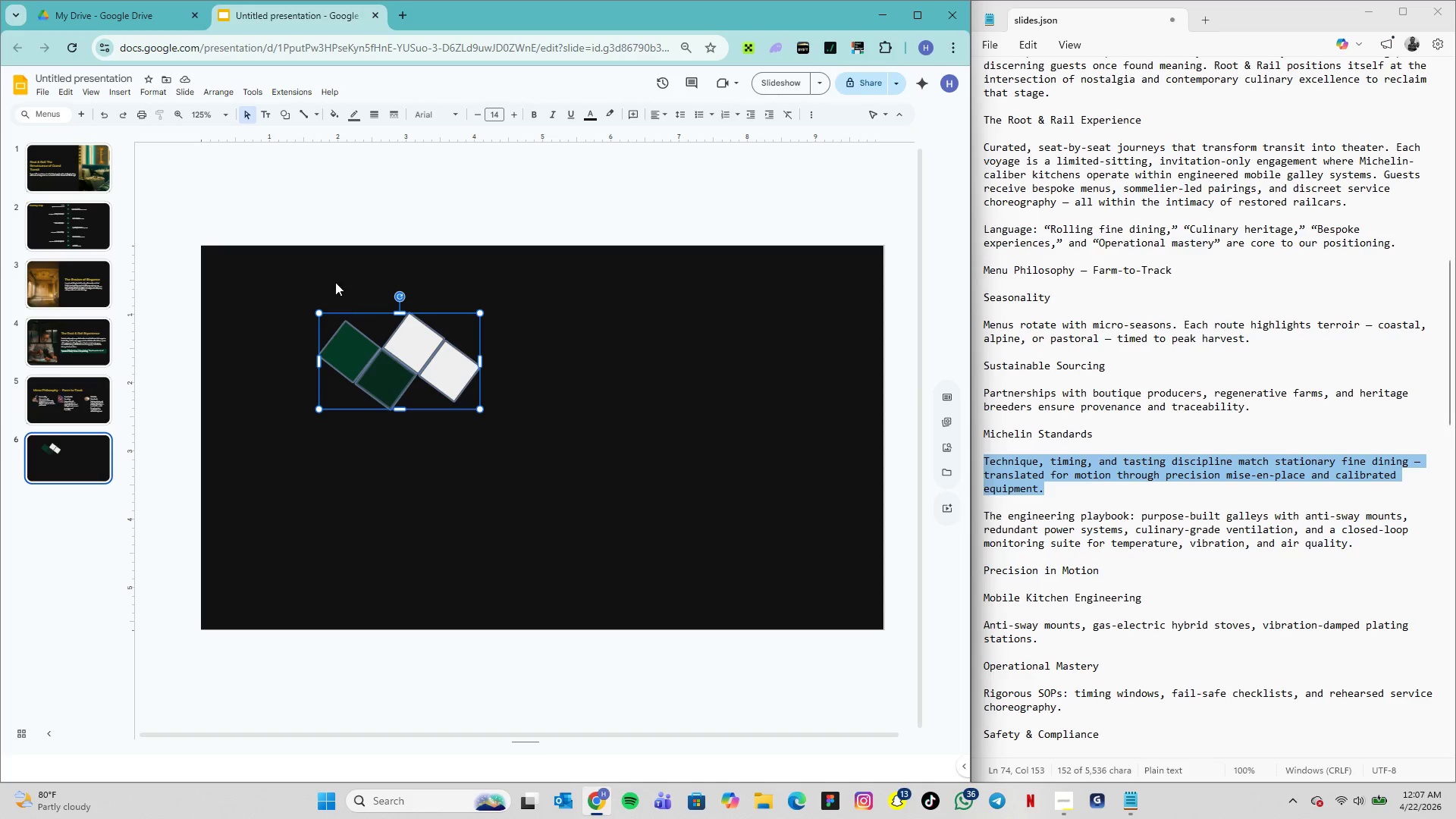 
wait(6.97)
 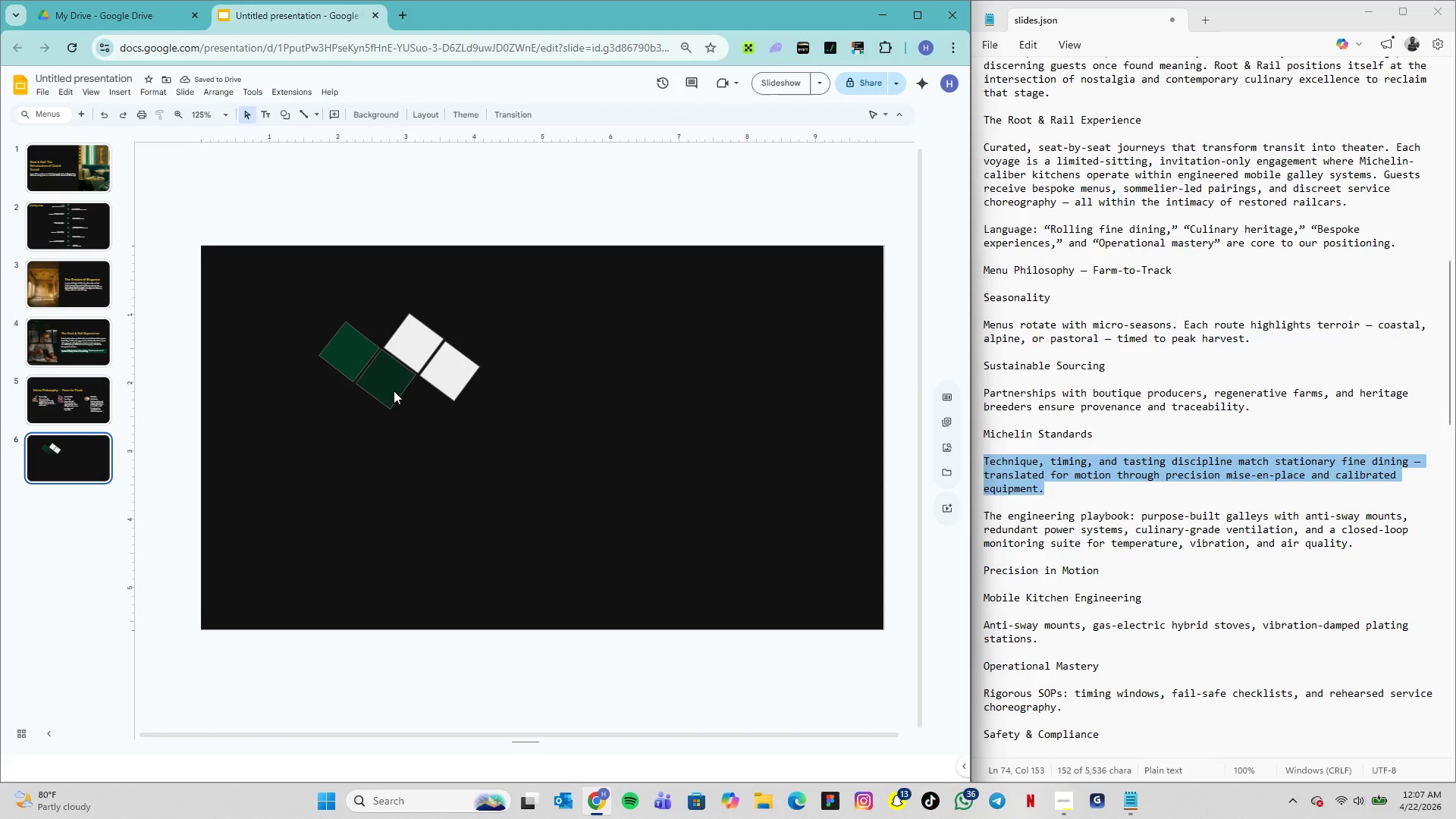 
left_click([355, 114])
 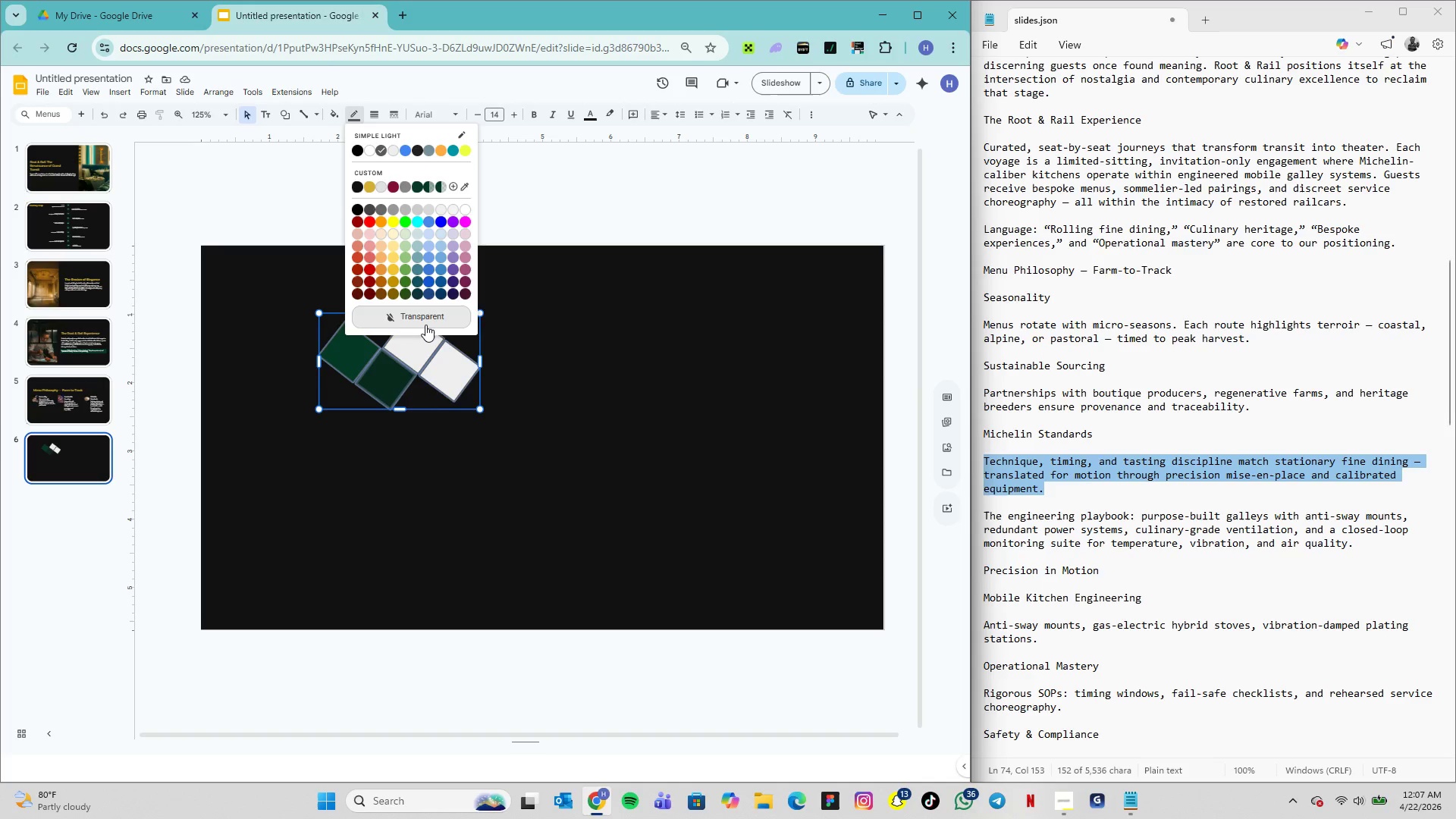 
left_click([423, 317])
 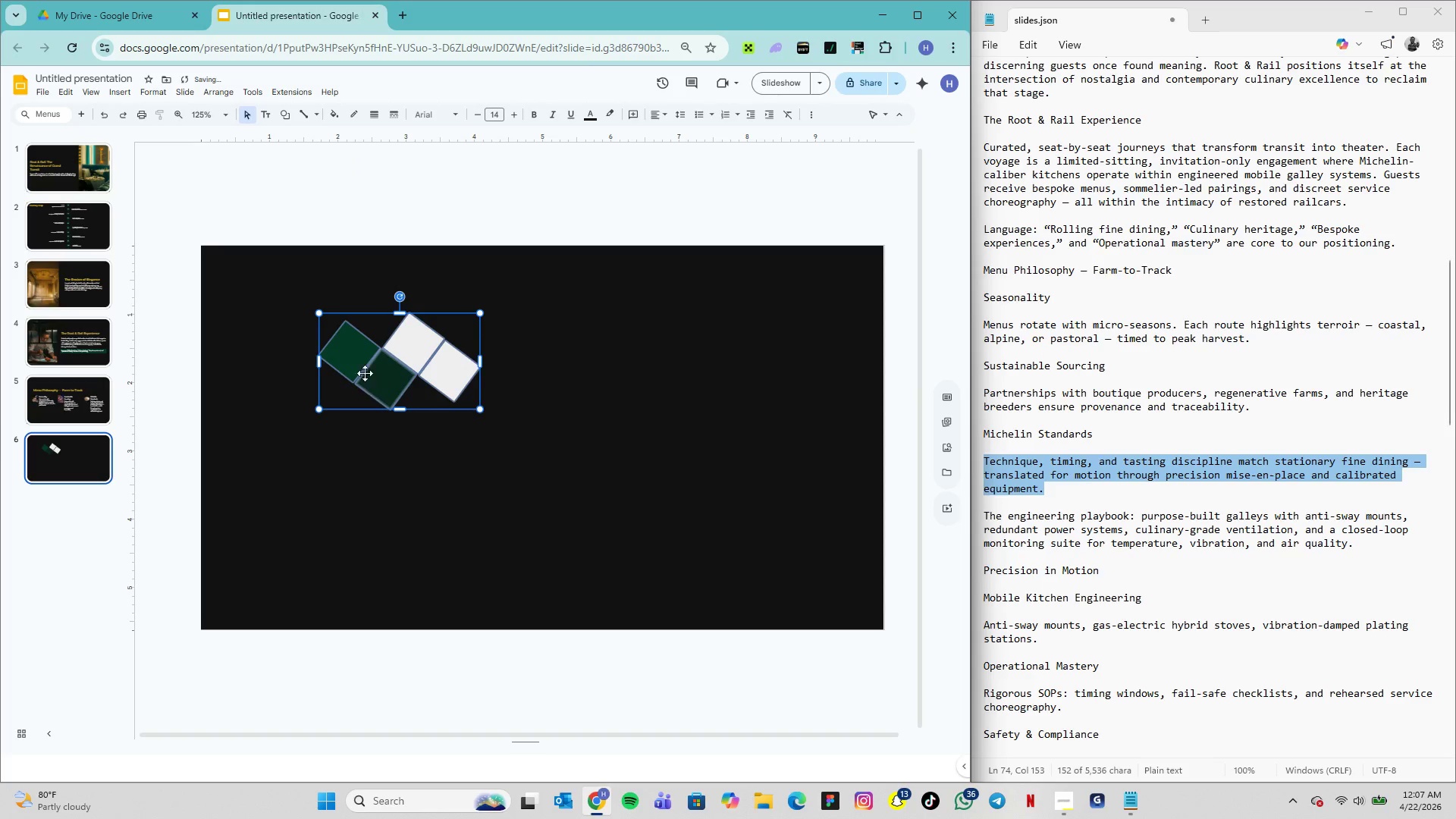 
left_click([353, 349])
 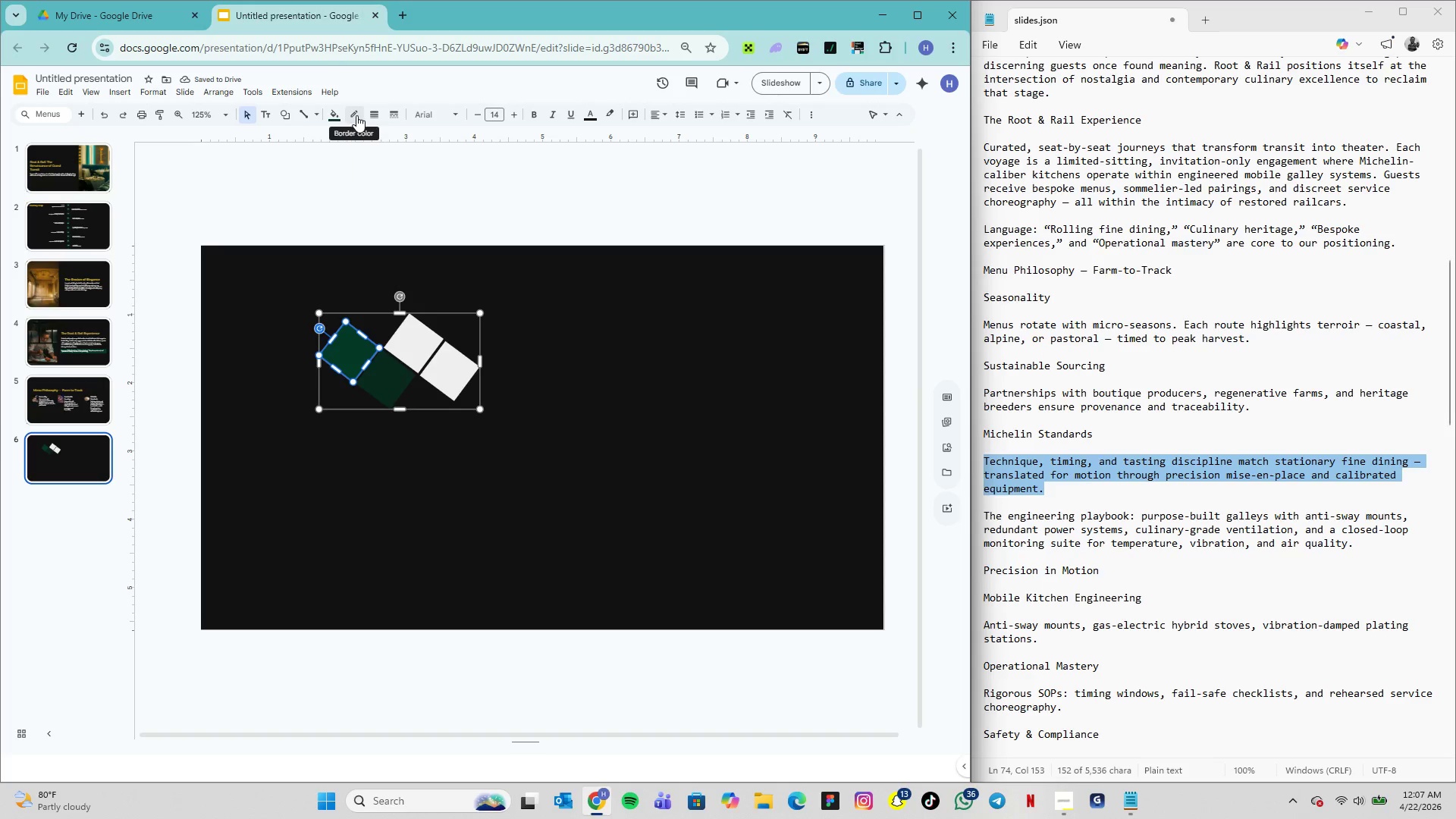 
left_click([357, 115])
 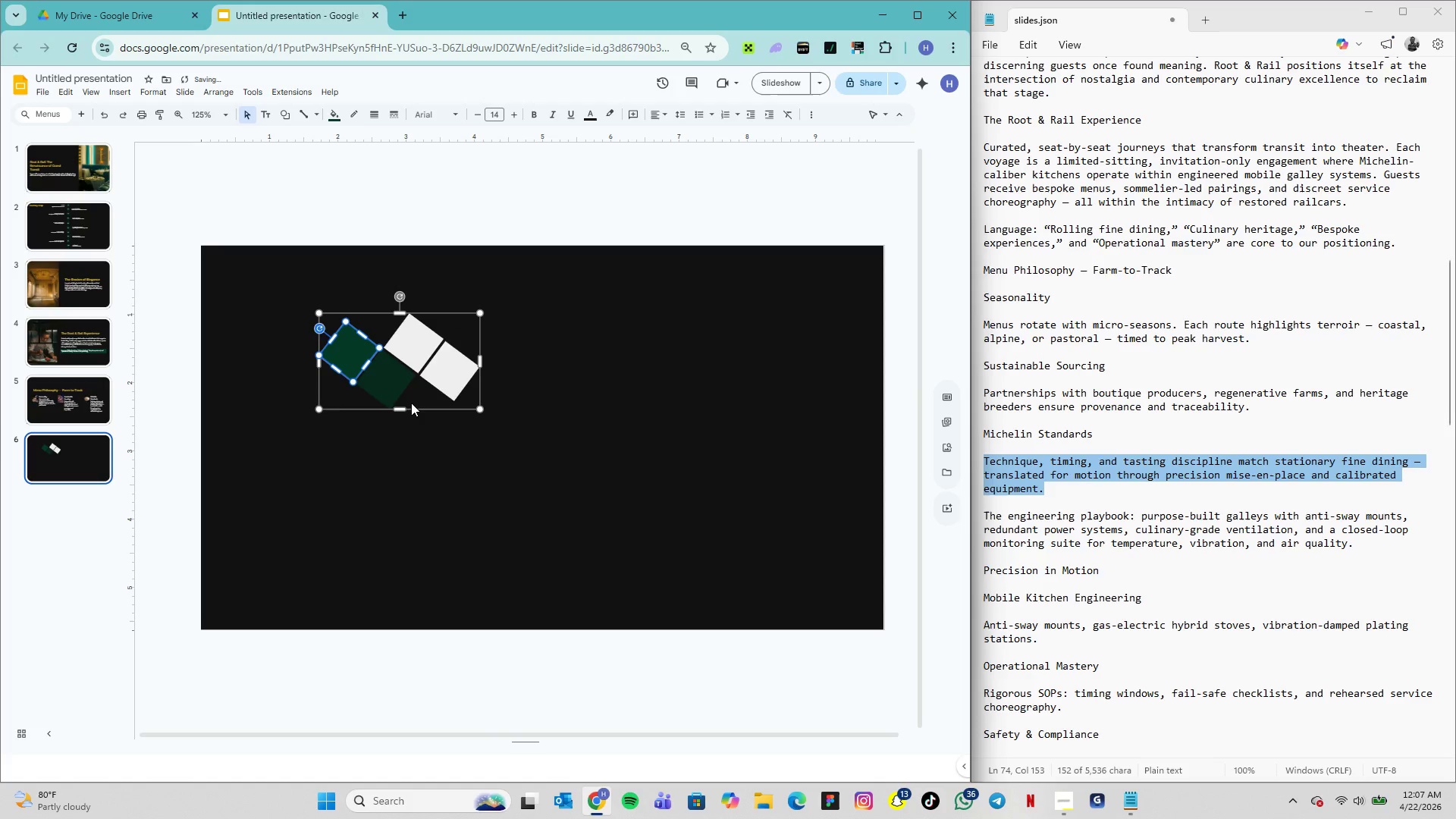 
left_click([426, 397])
 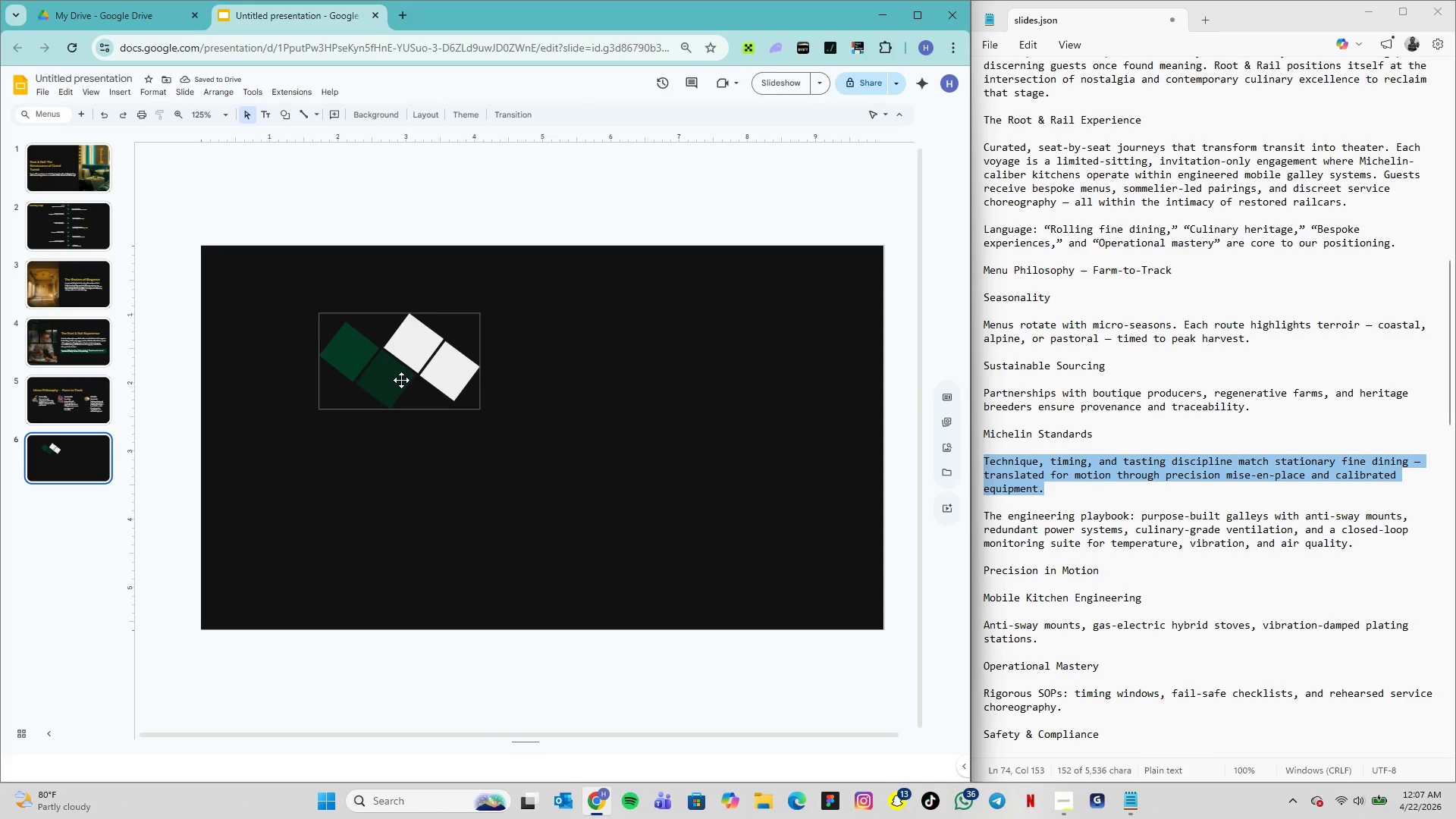 
left_click([401, 380])
 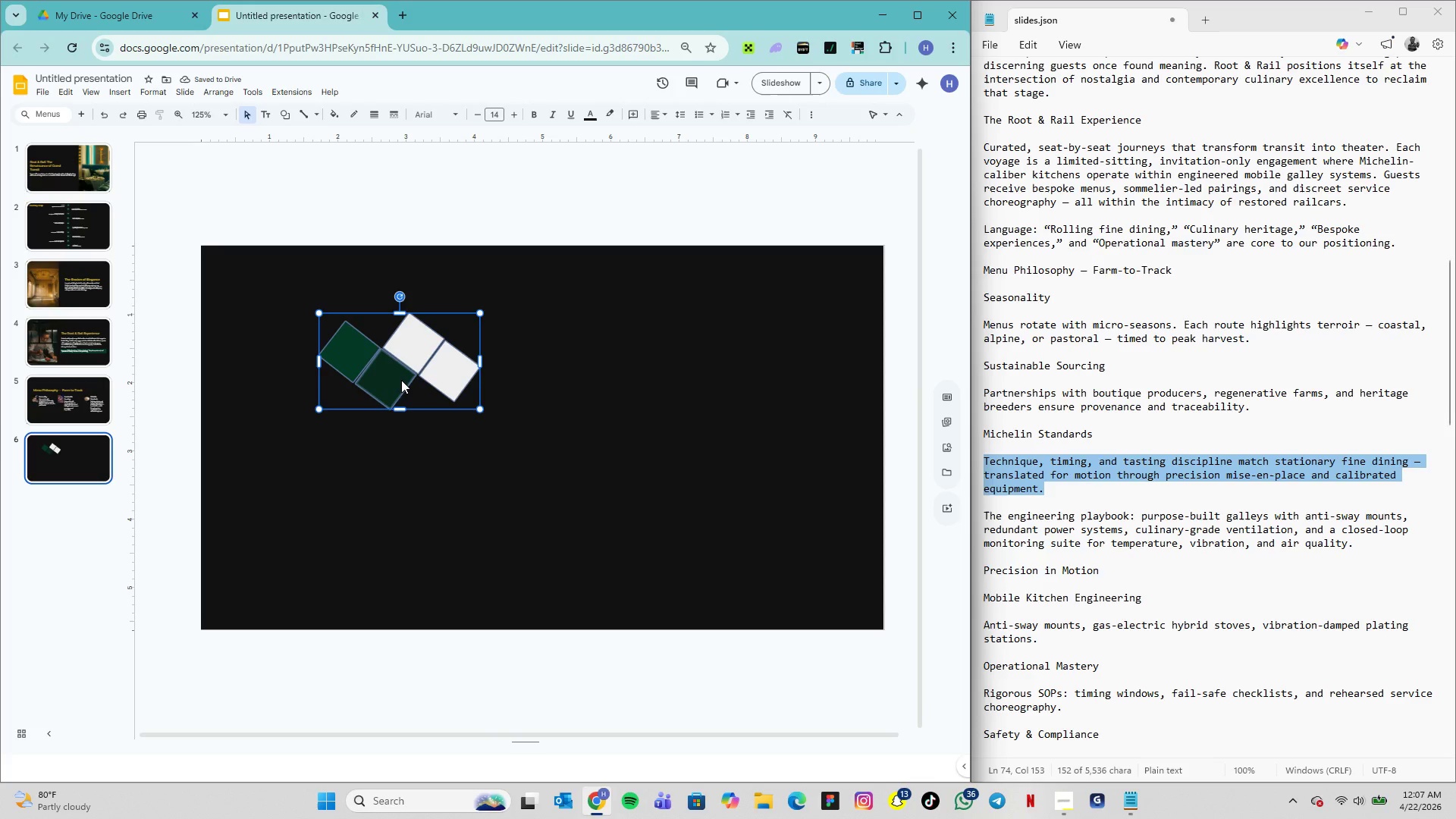 
left_click([401, 380])
 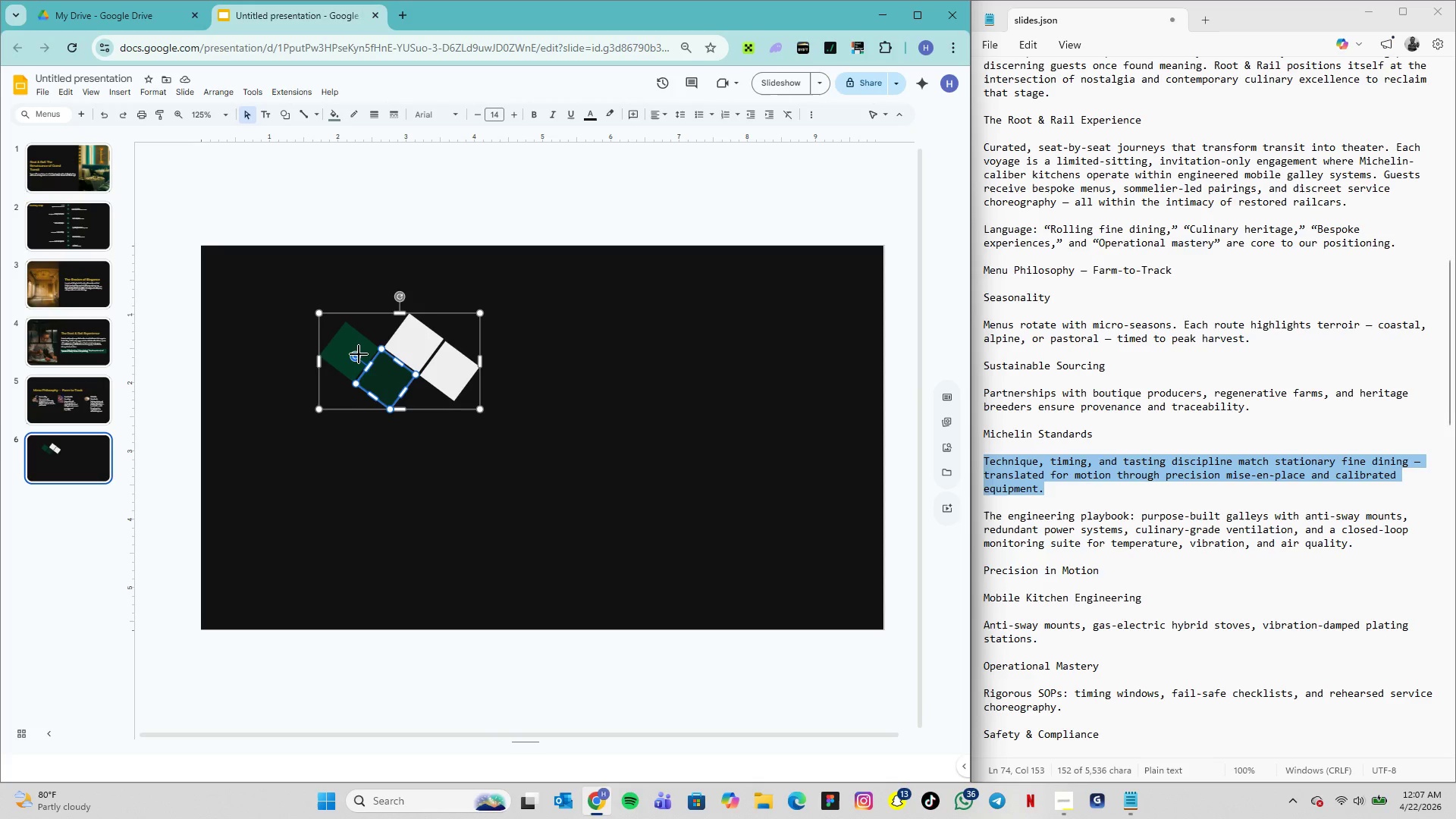 
left_click([357, 353])
 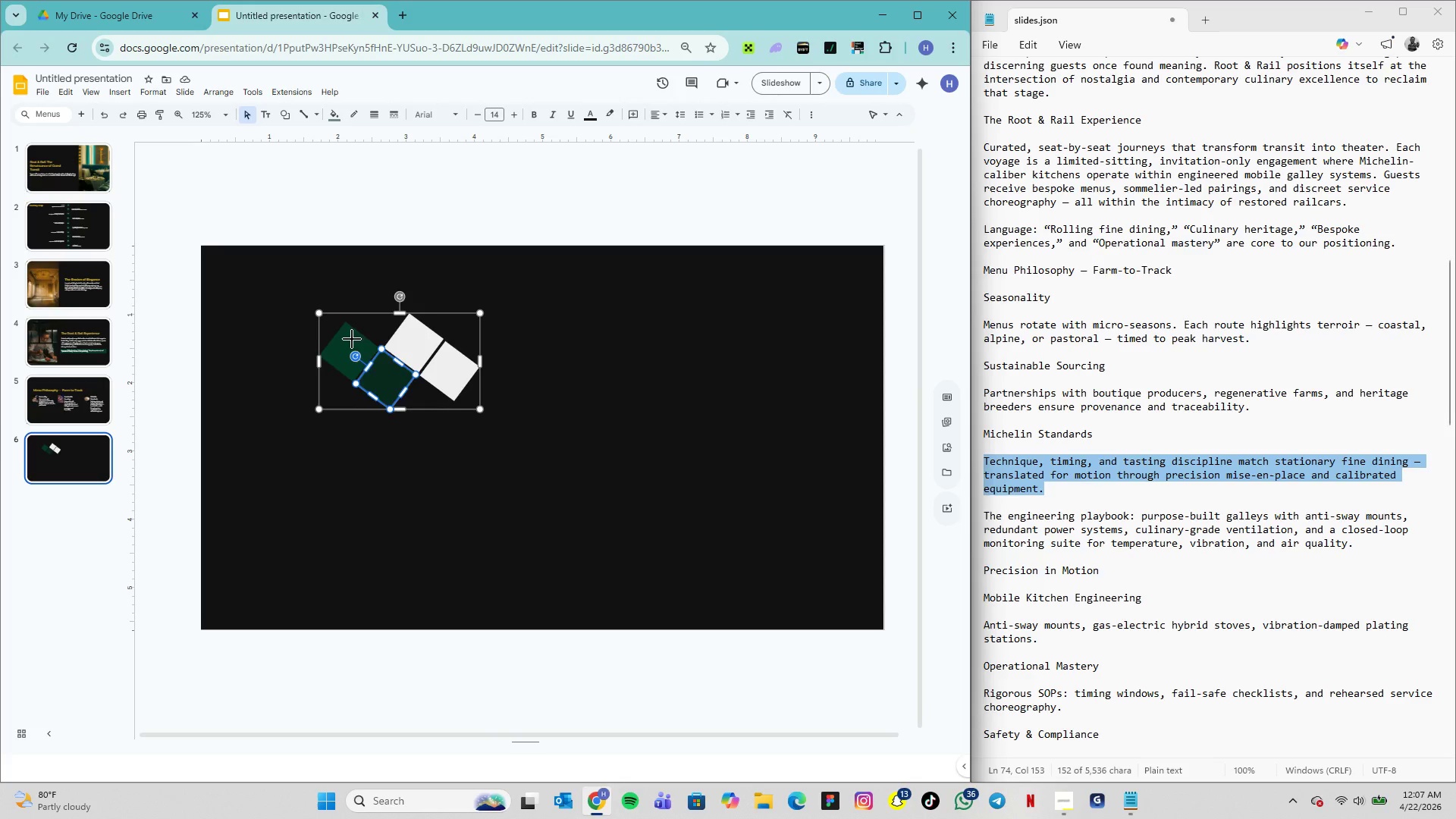 
left_click([352, 339])
 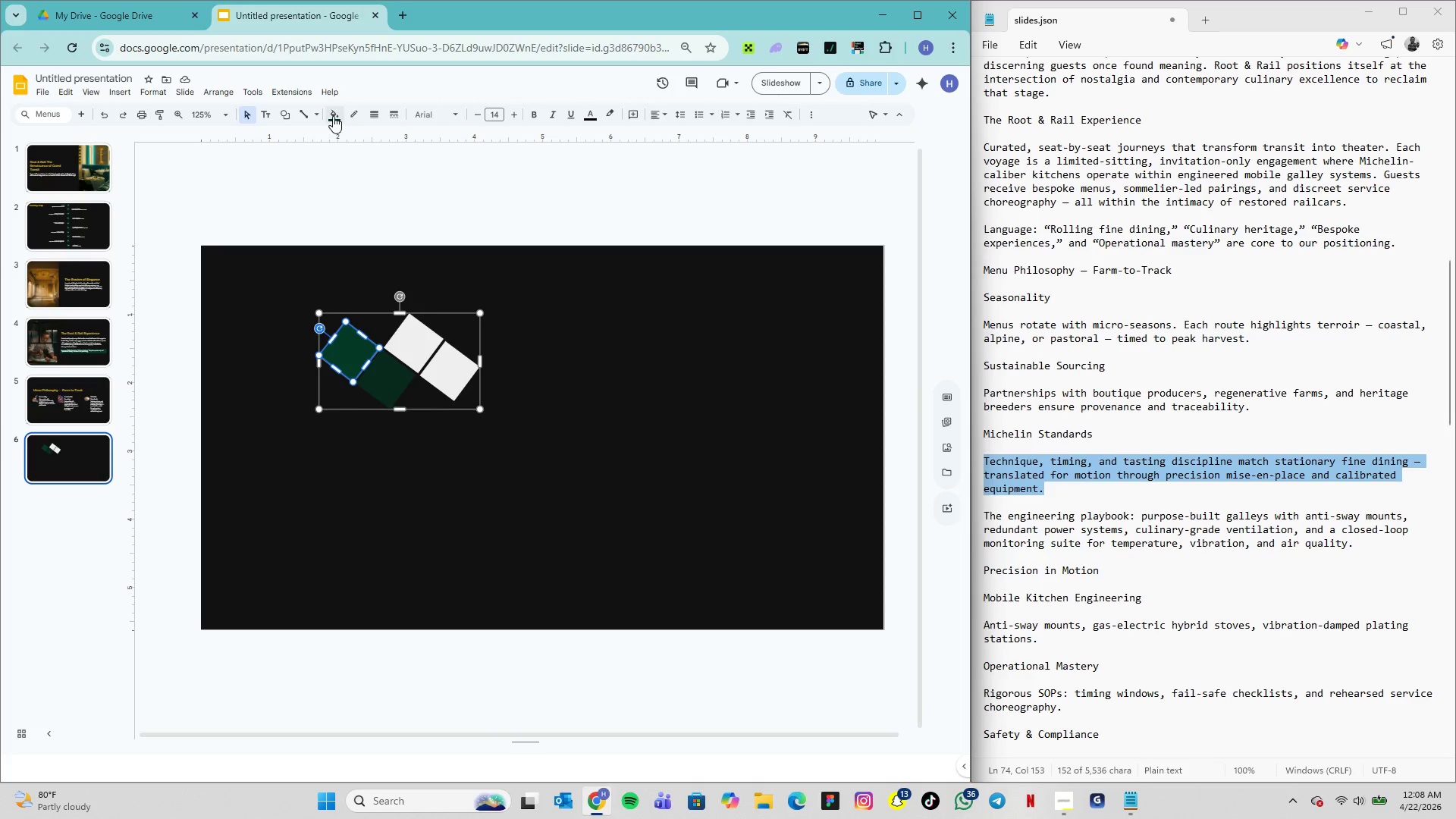 
left_click([333, 116])
 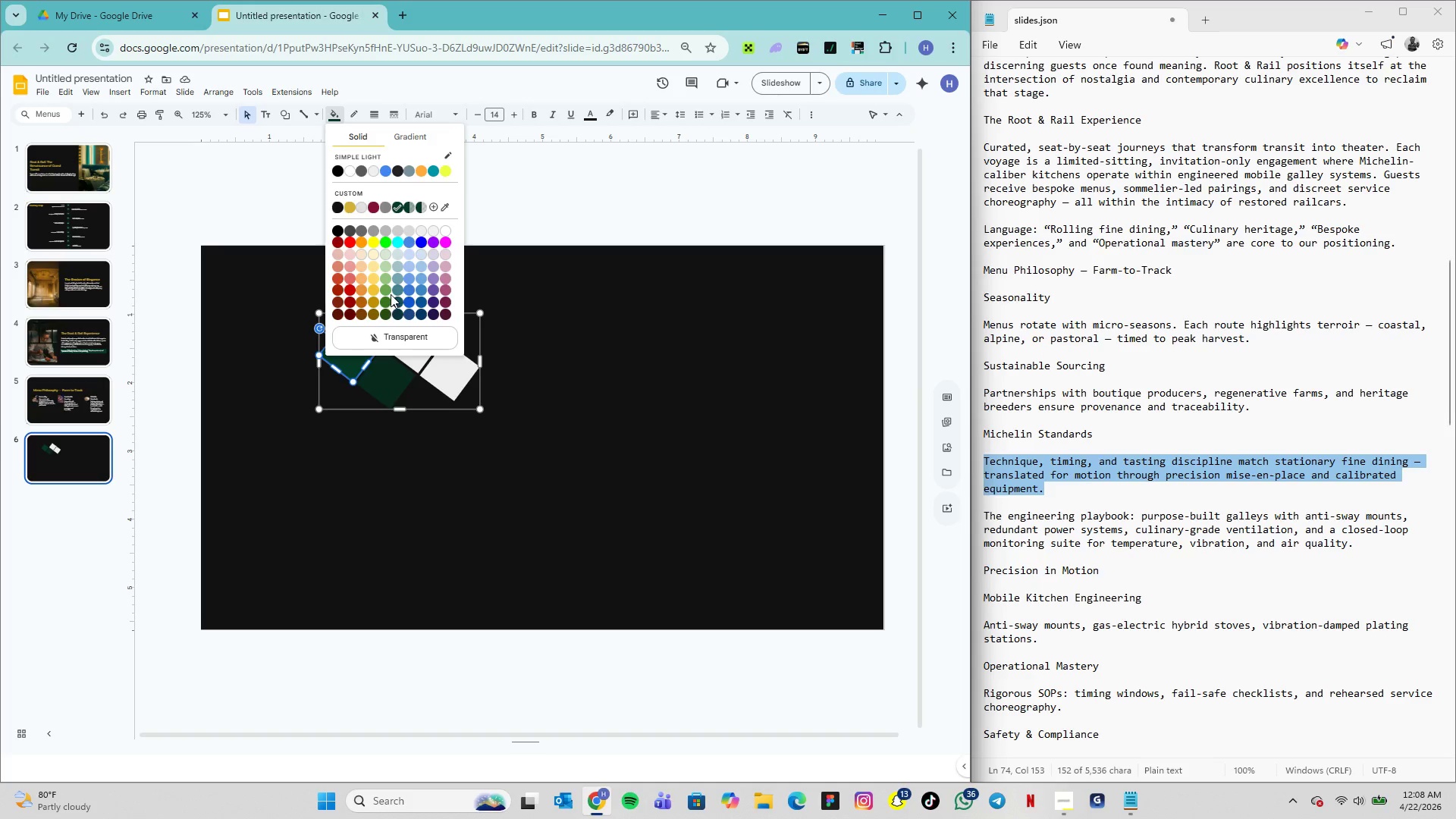 
left_click([388, 292])
 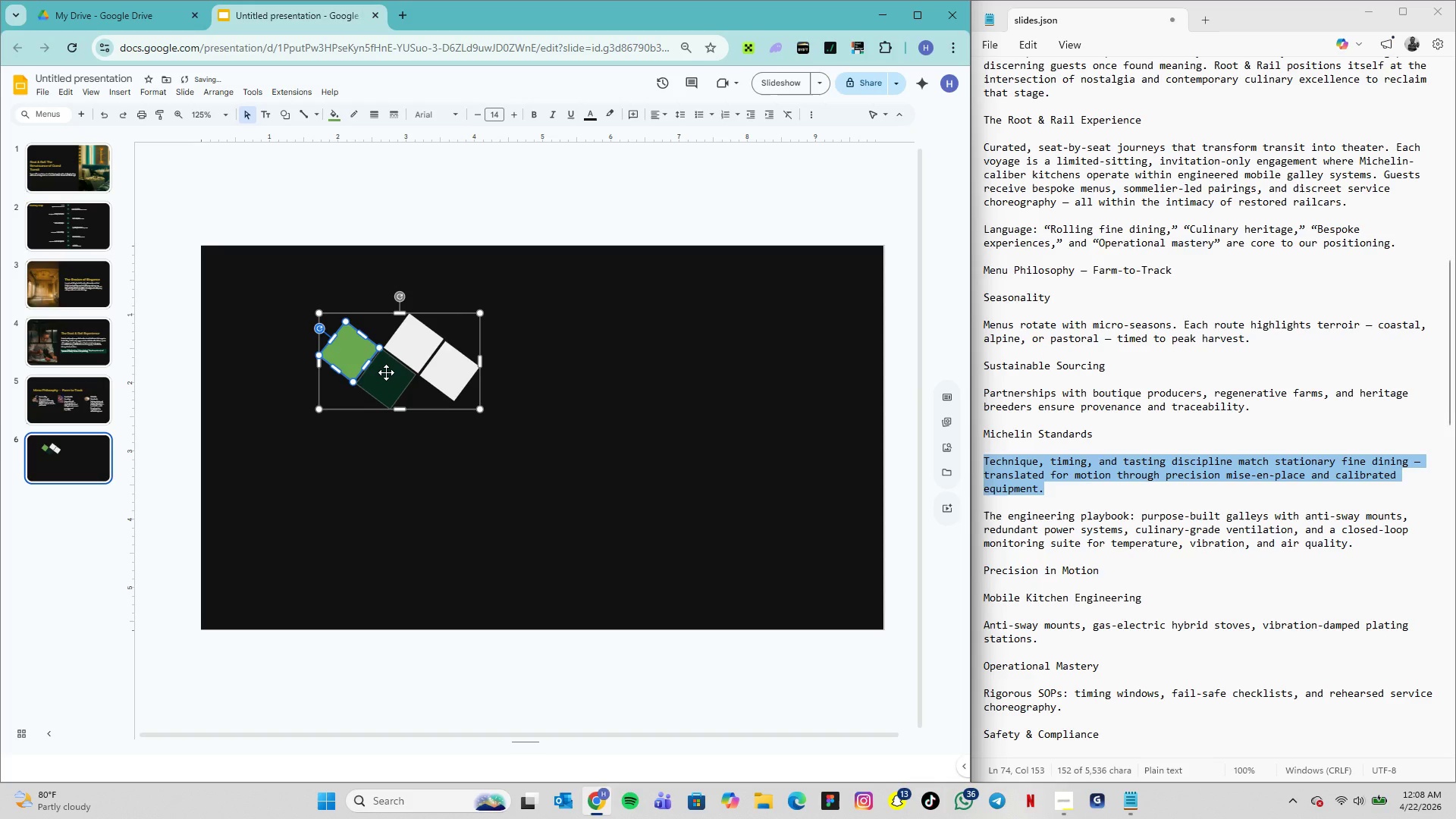 
left_click([386, 372])
 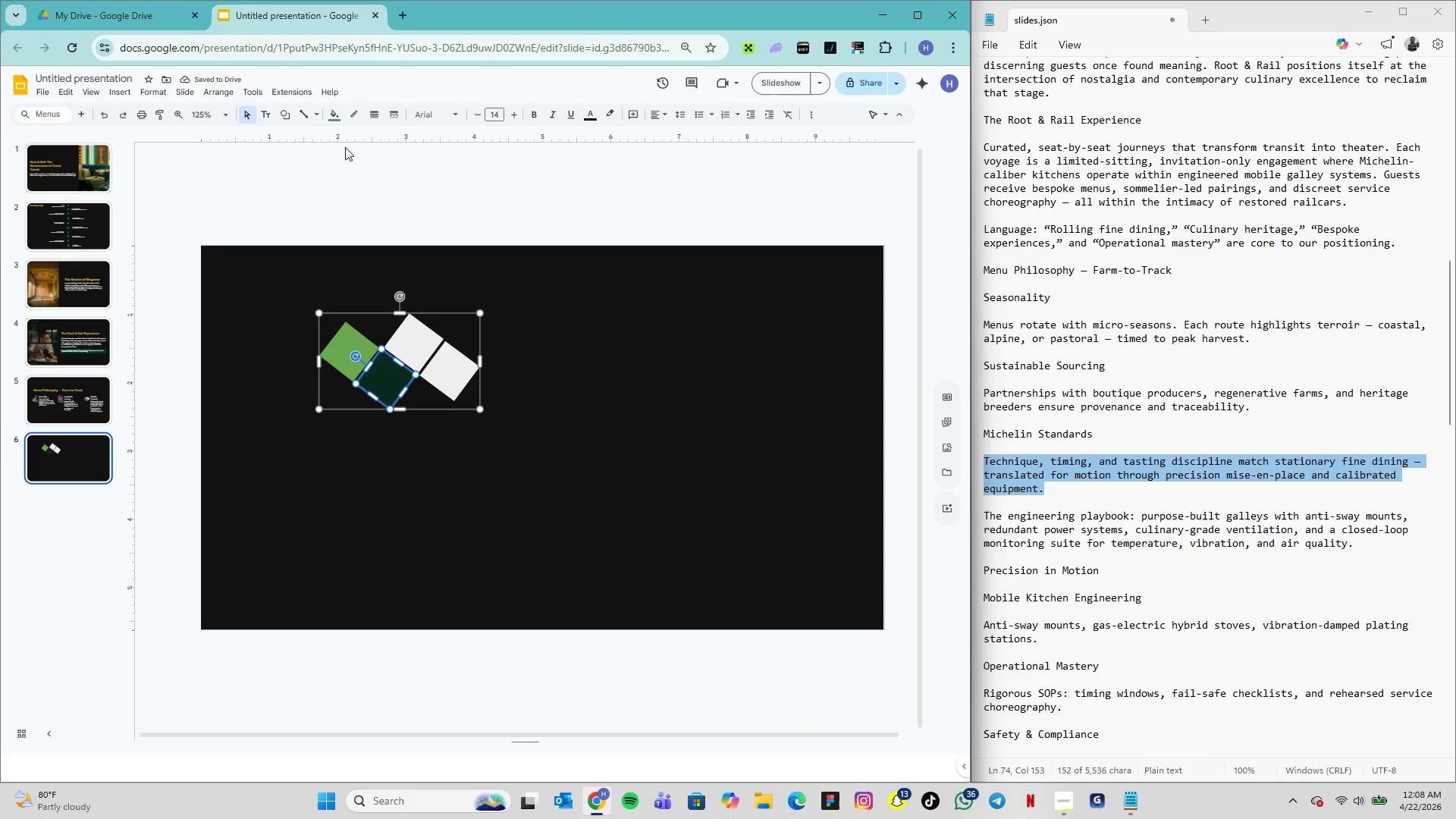 
left_click([335, 113])
 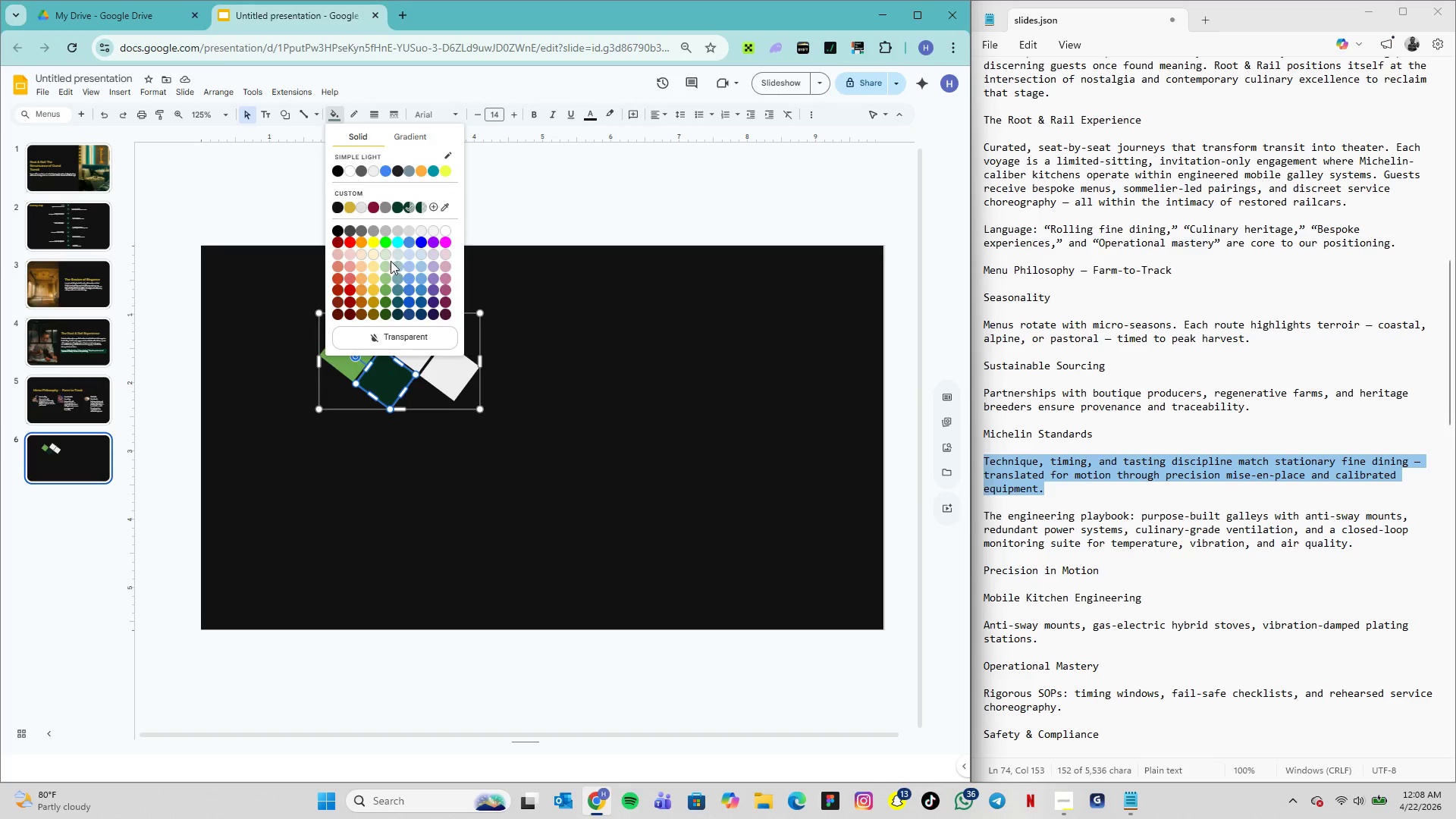 
left_click([389, 278])
 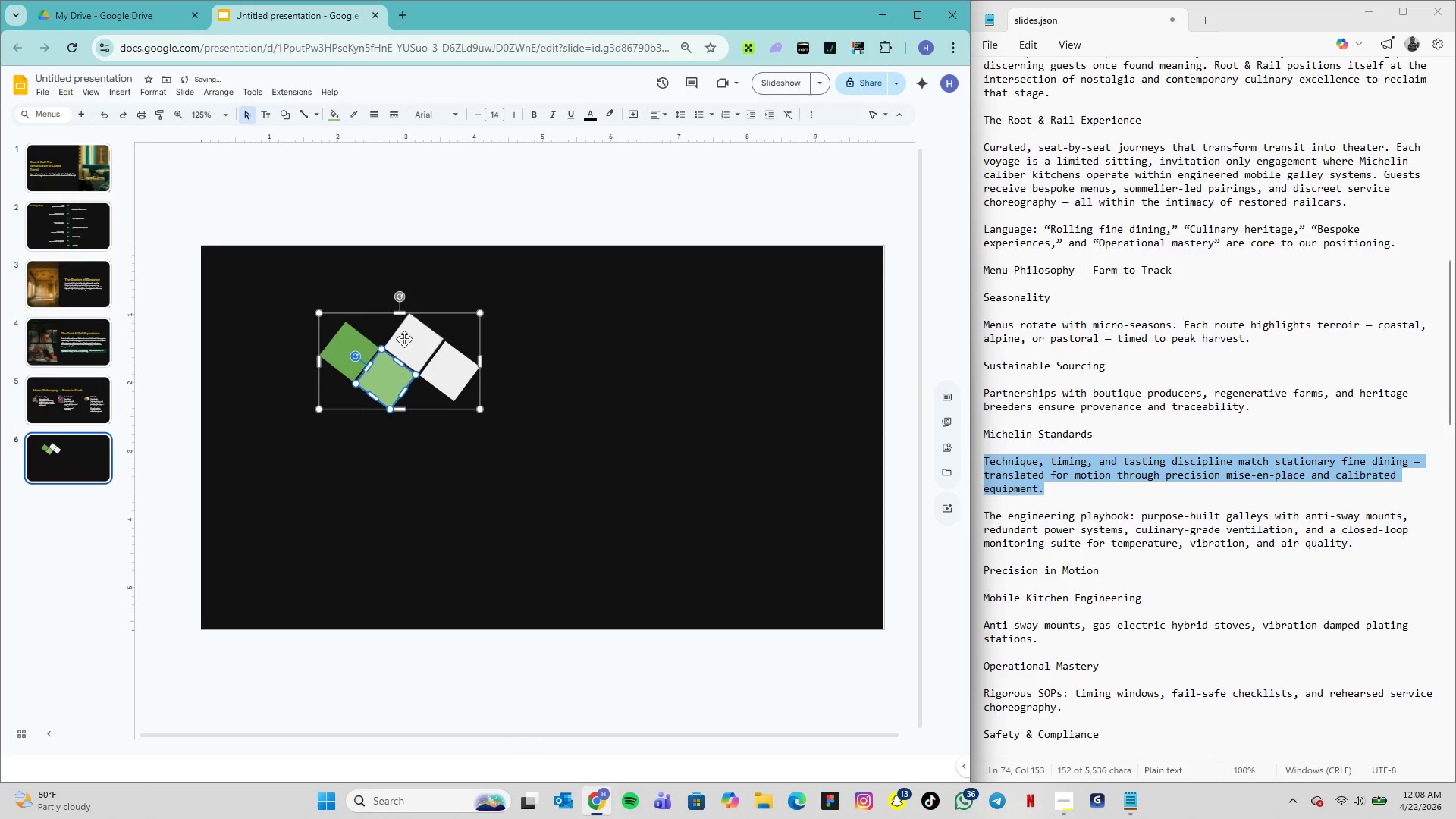 
left_click([404, 339])
 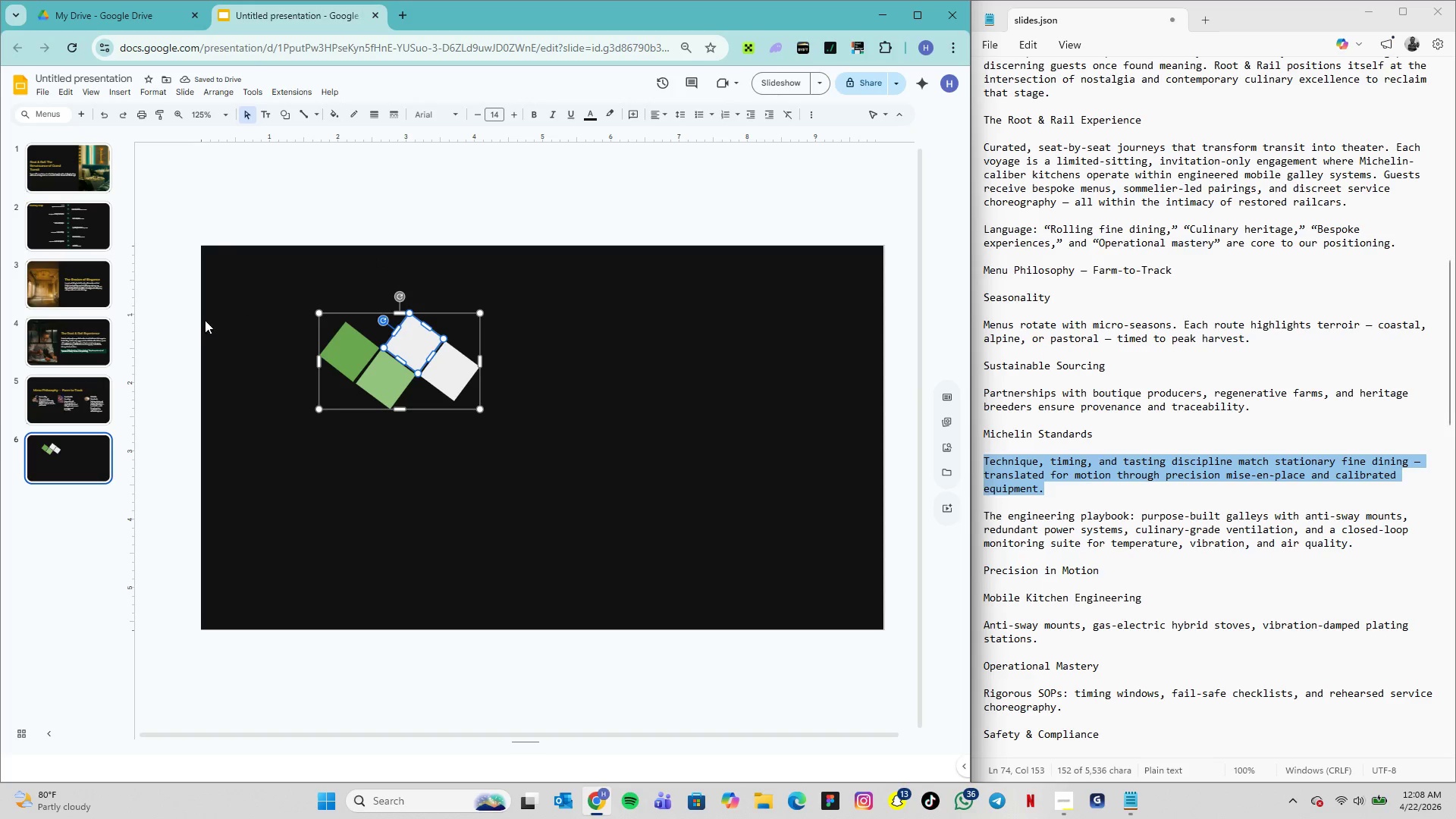 
wait(9.09)
 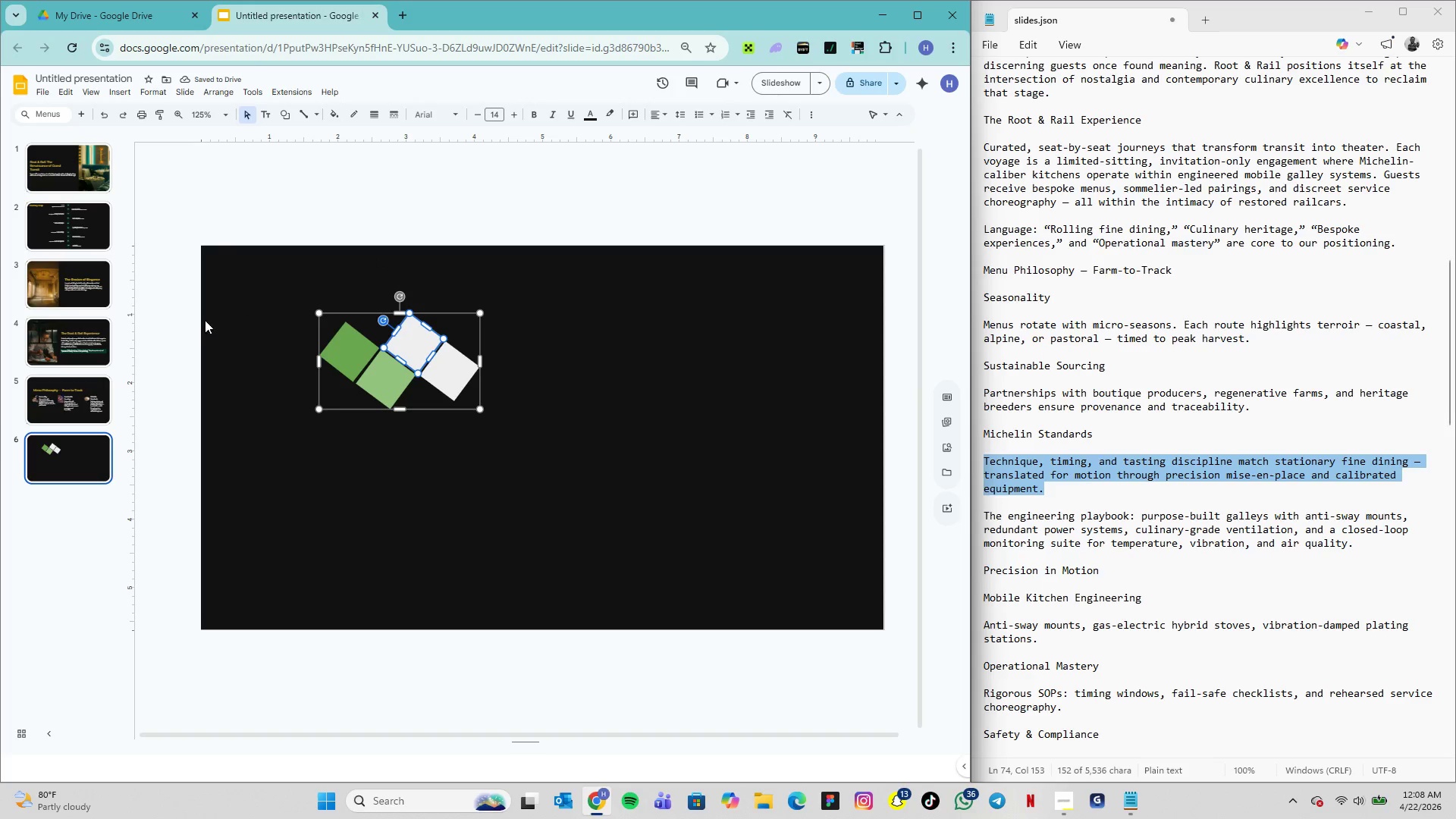 
left_click([337, 111])
 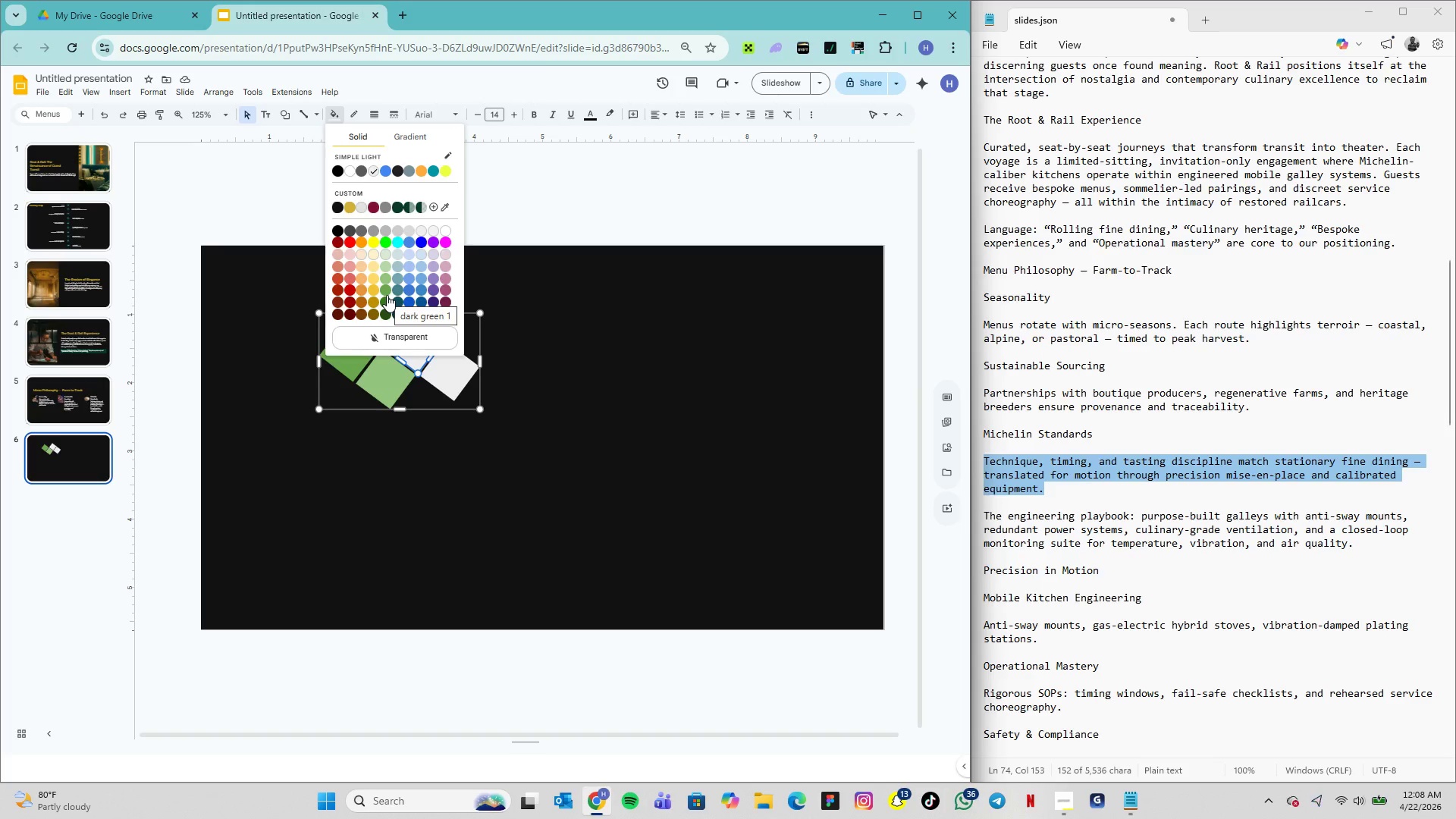 
wait(9.45)
 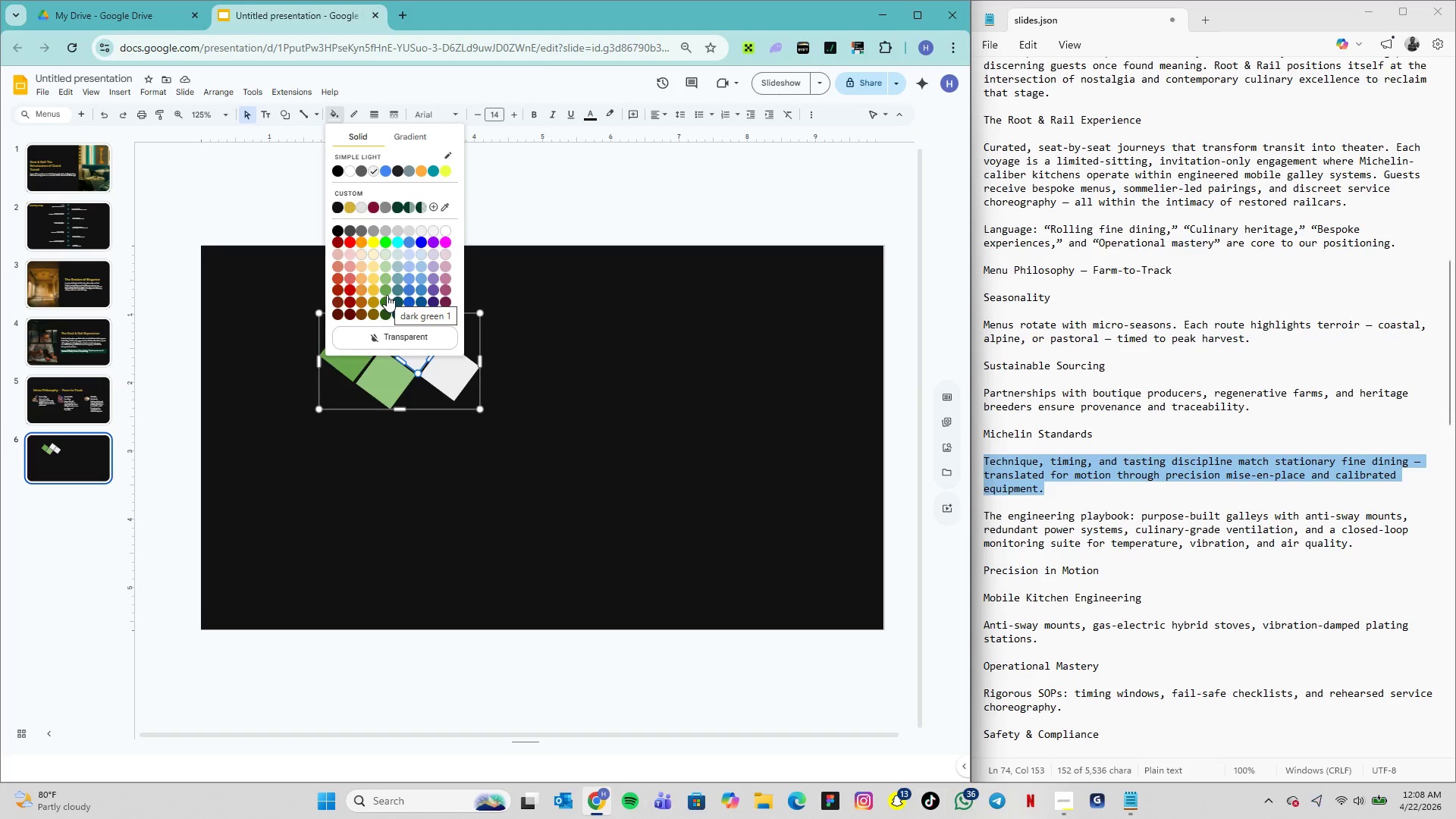 
left_click([388, 299])
 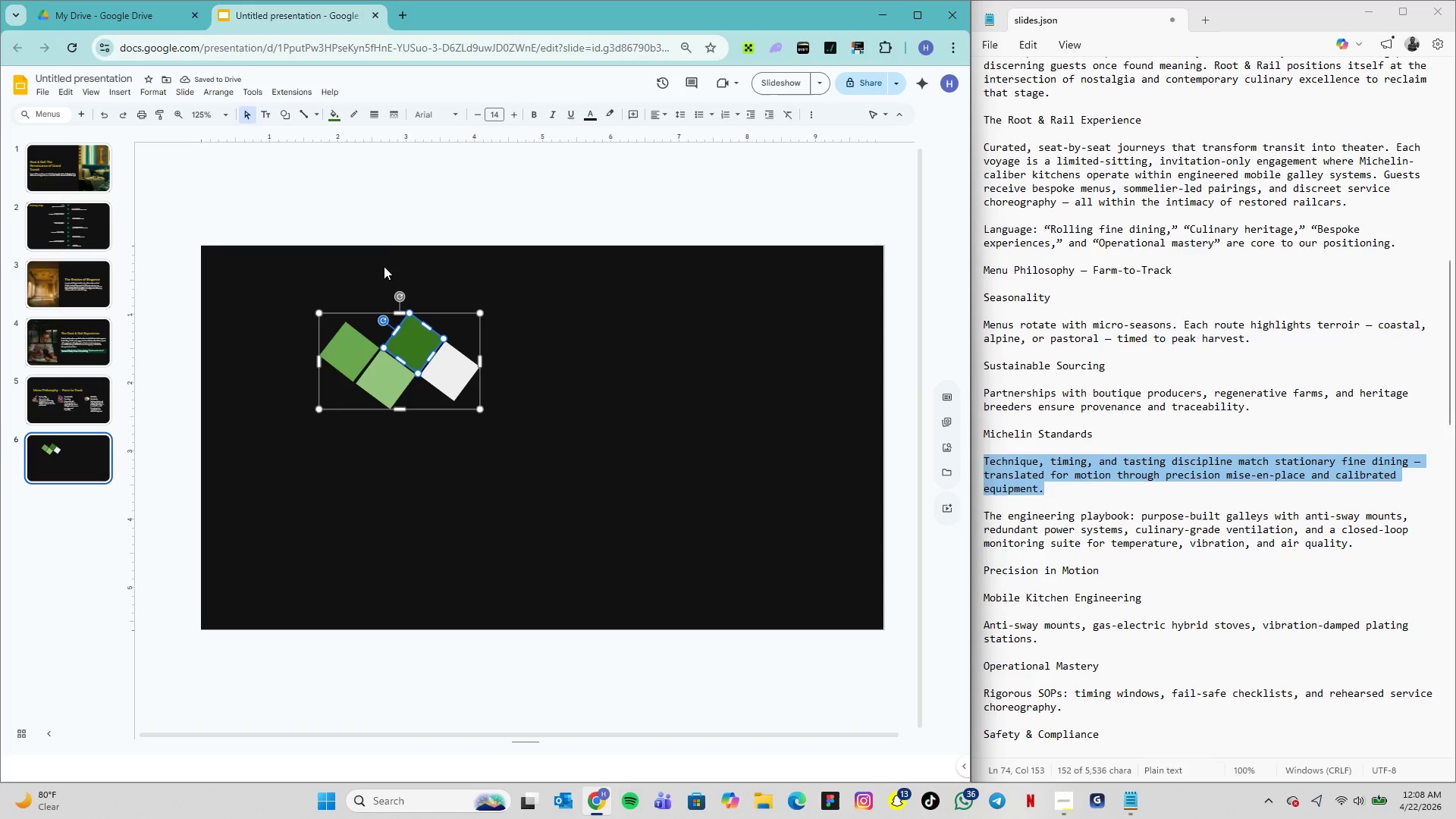 
left_click([337, 122])
 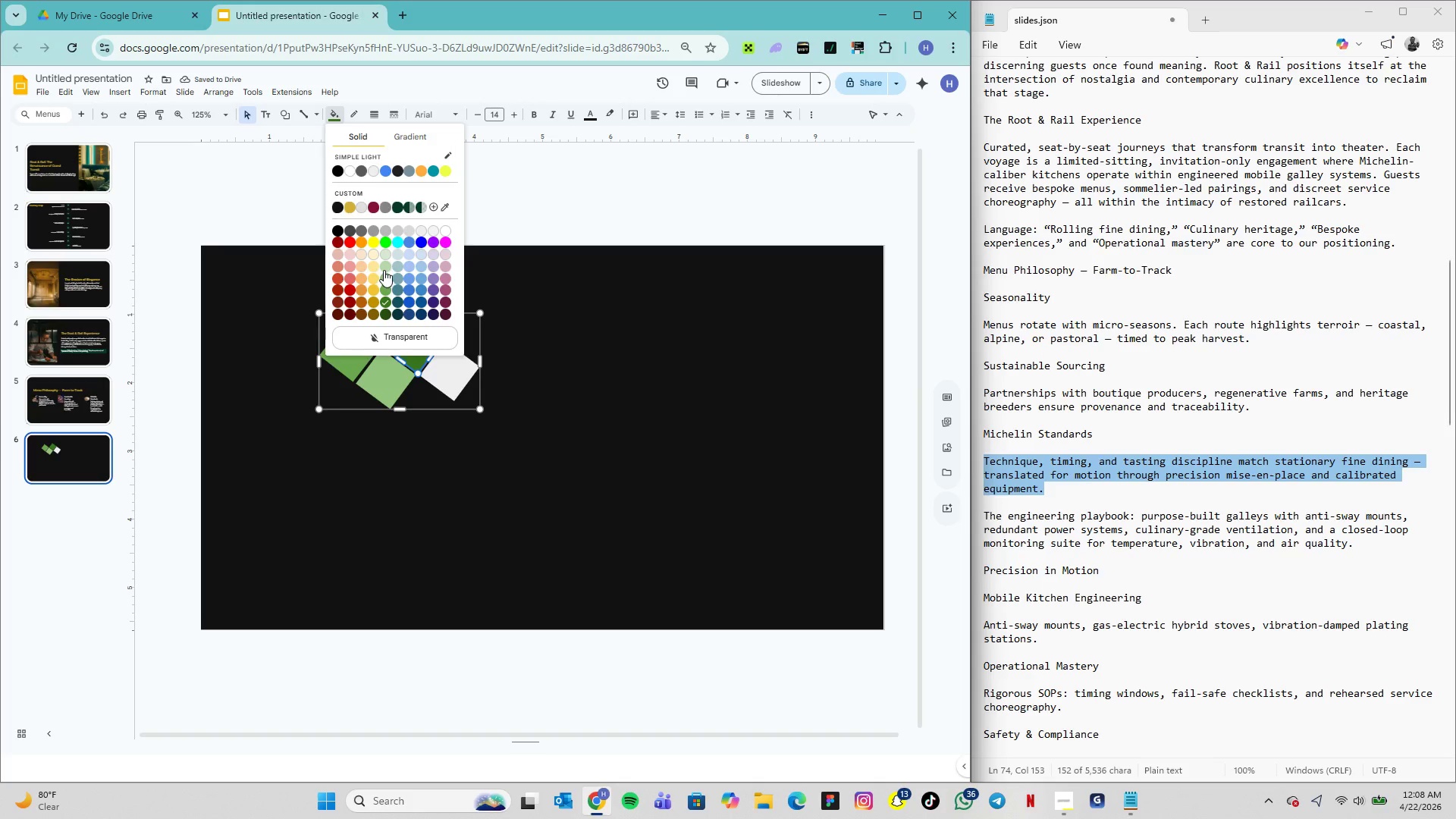 
left_click([387, 267])
 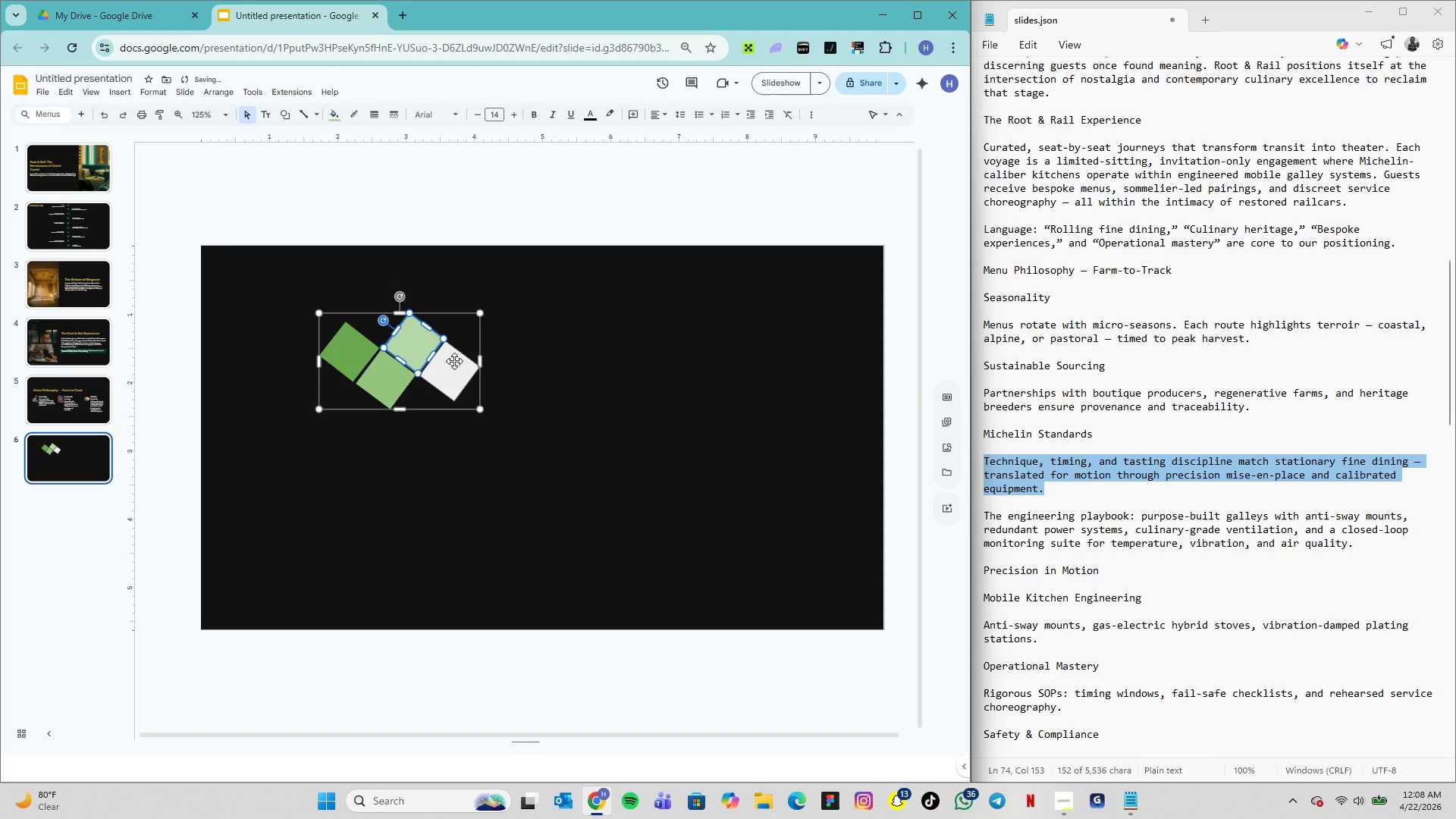 
left_click([454, 361])
 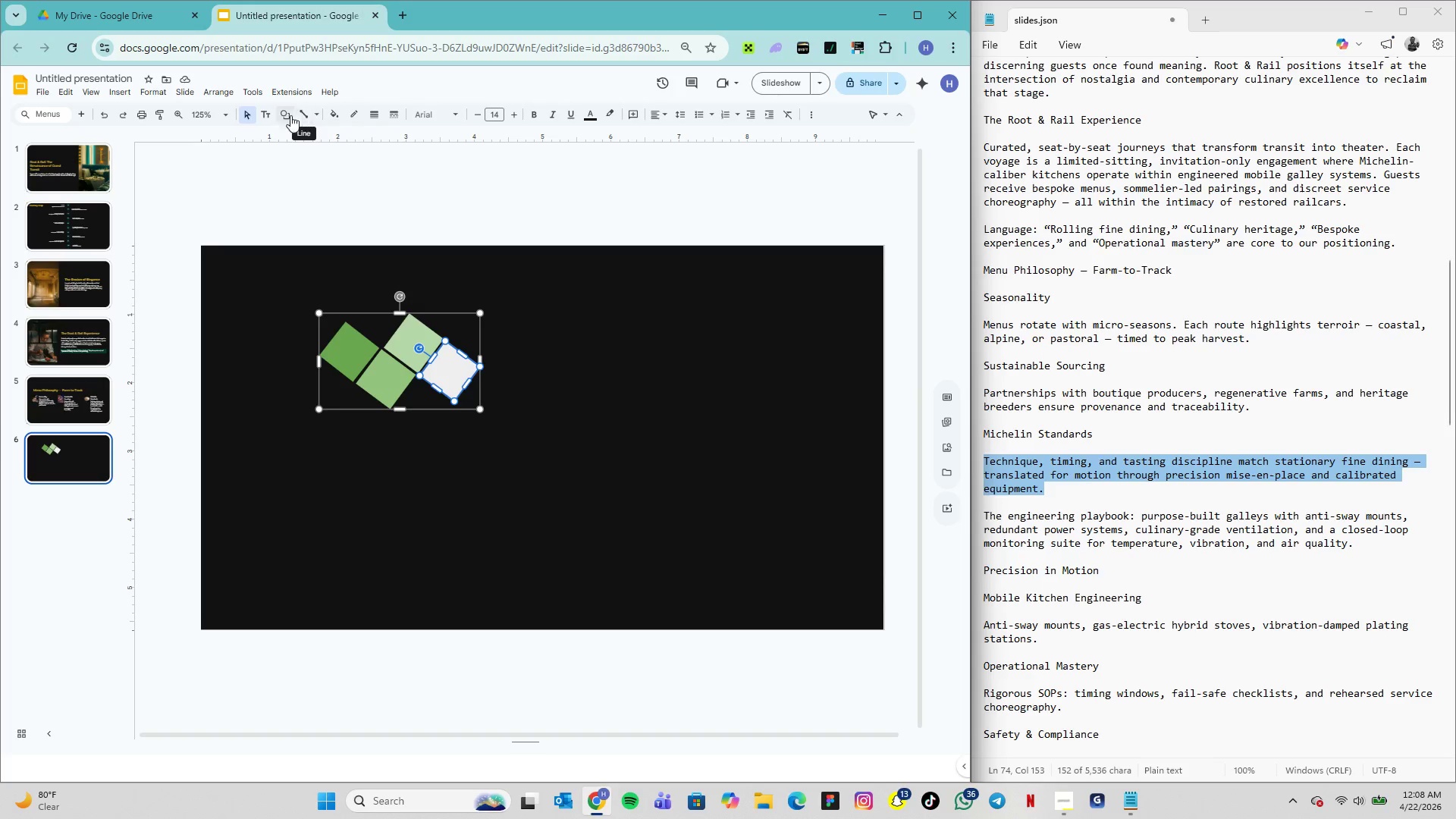 
wait(7.86)
 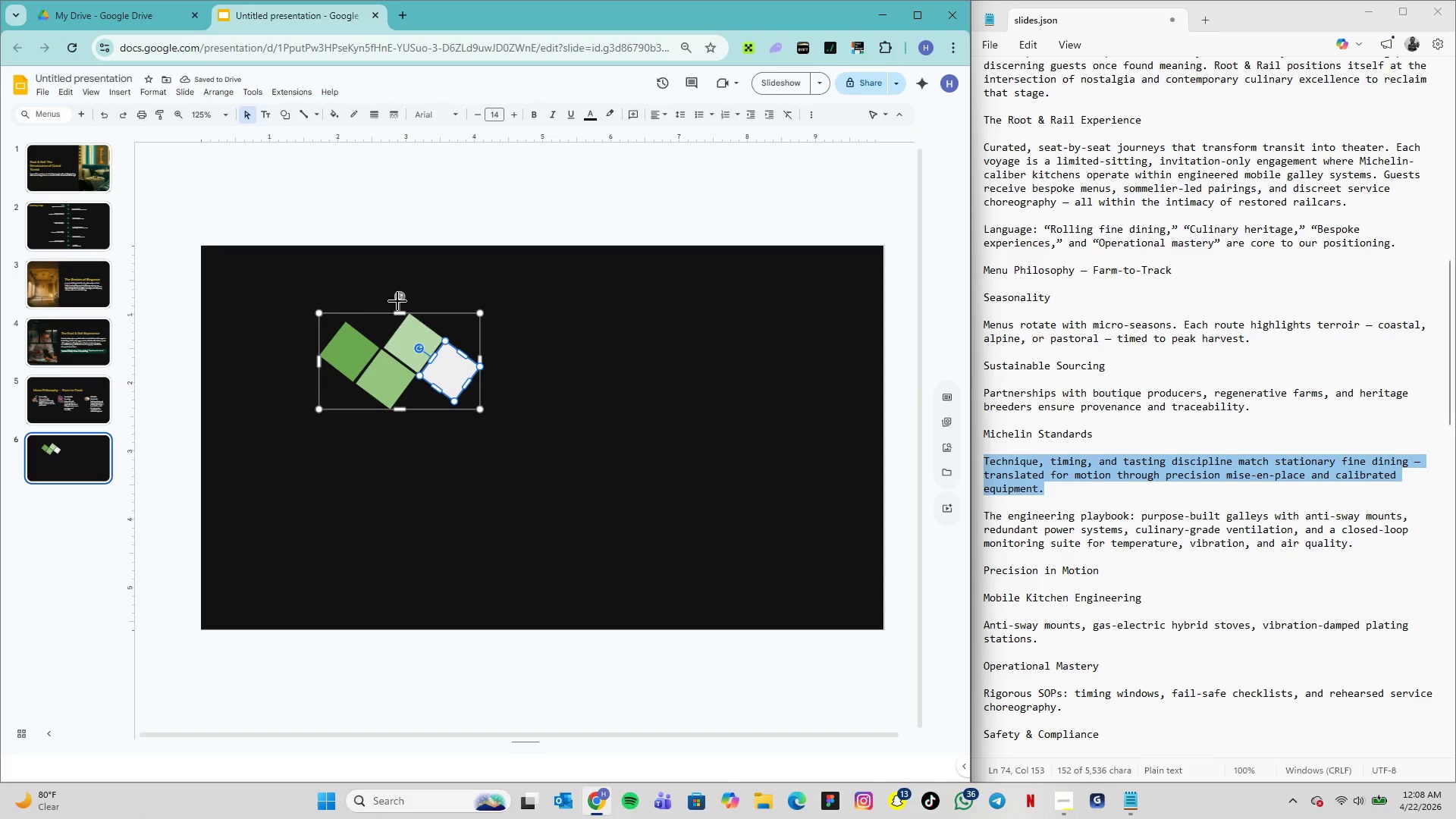 
left_click([334, 112])
 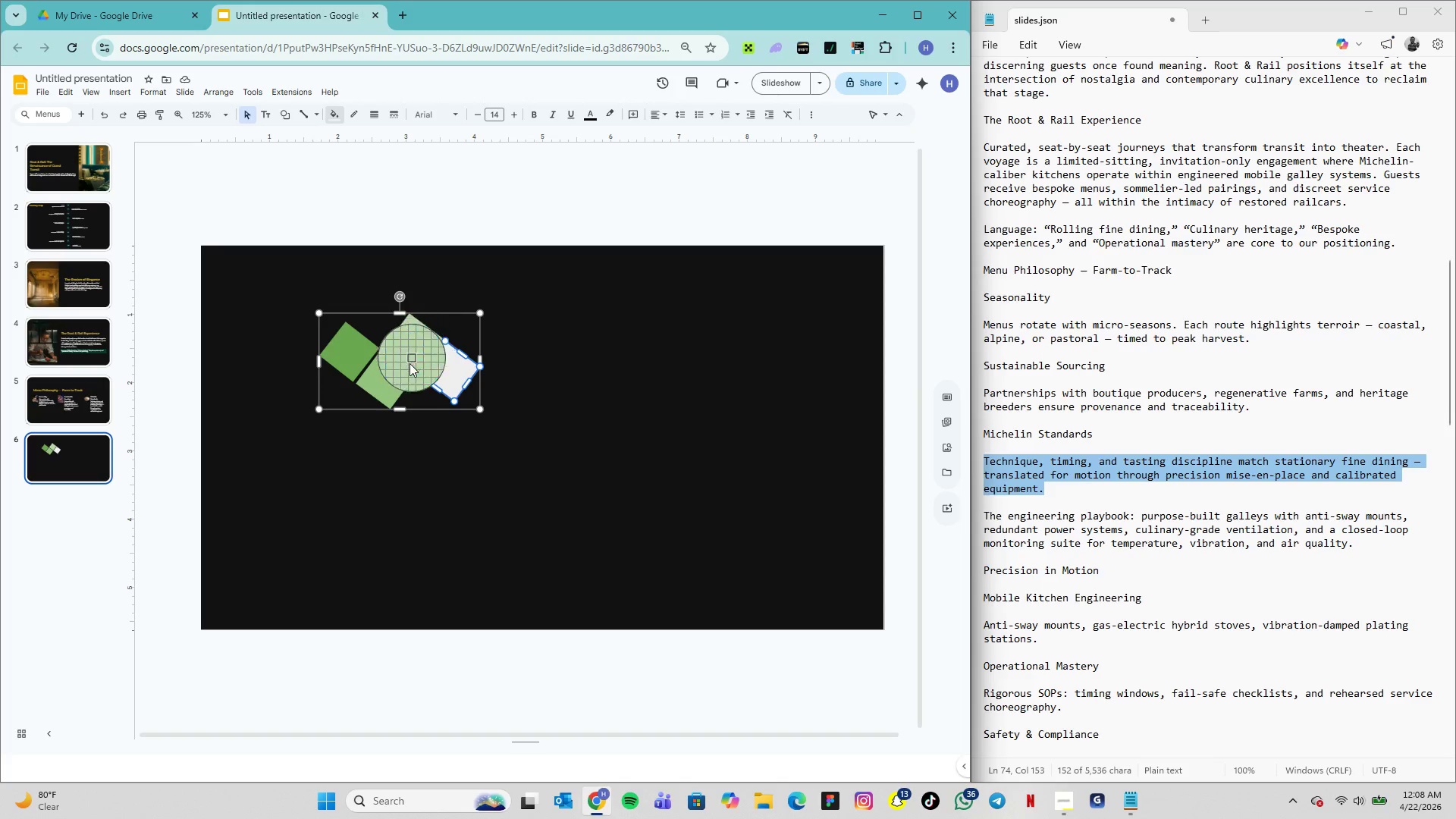 
left_click([394, 374])
 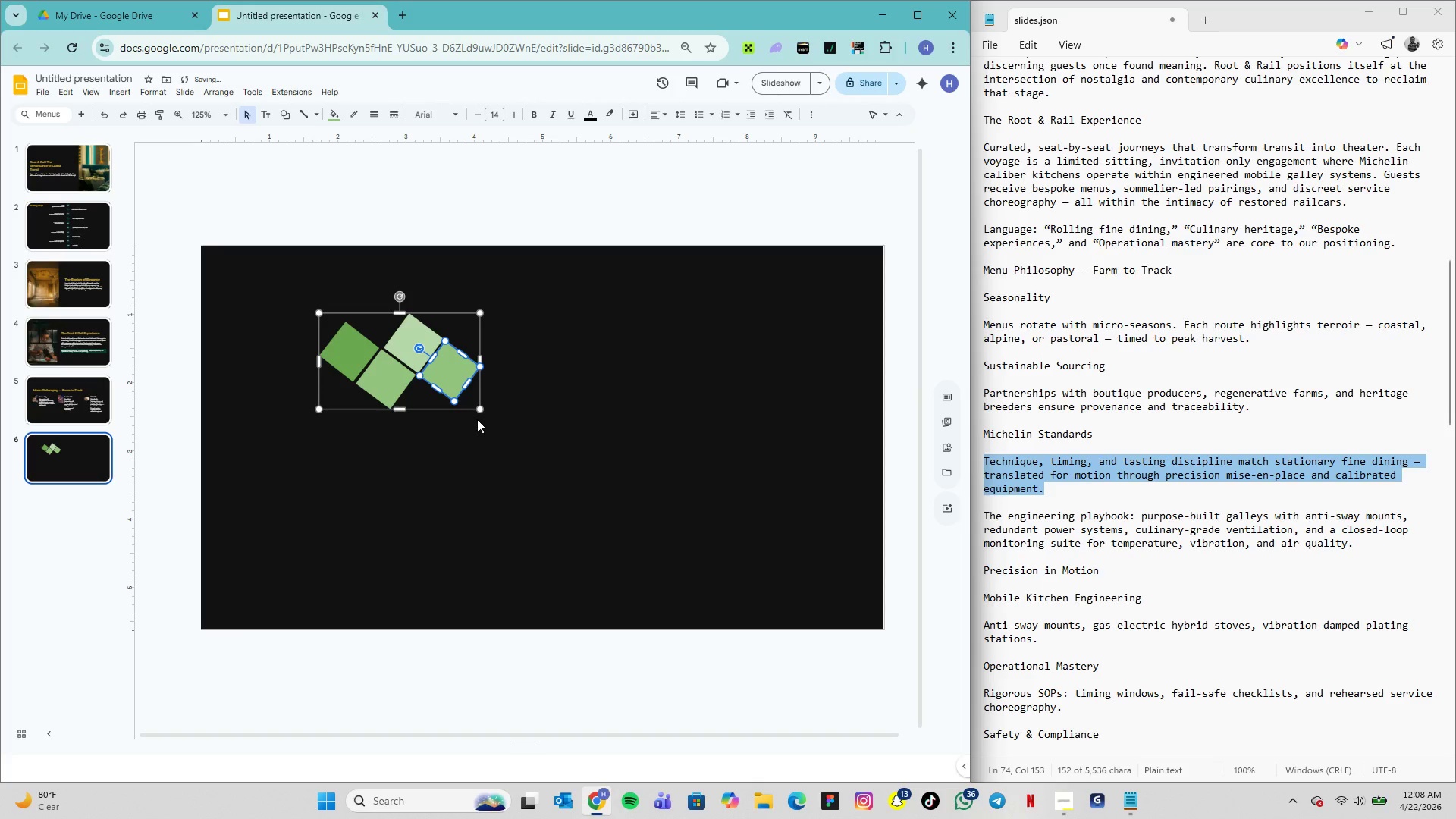 
left_click([488, 422])
 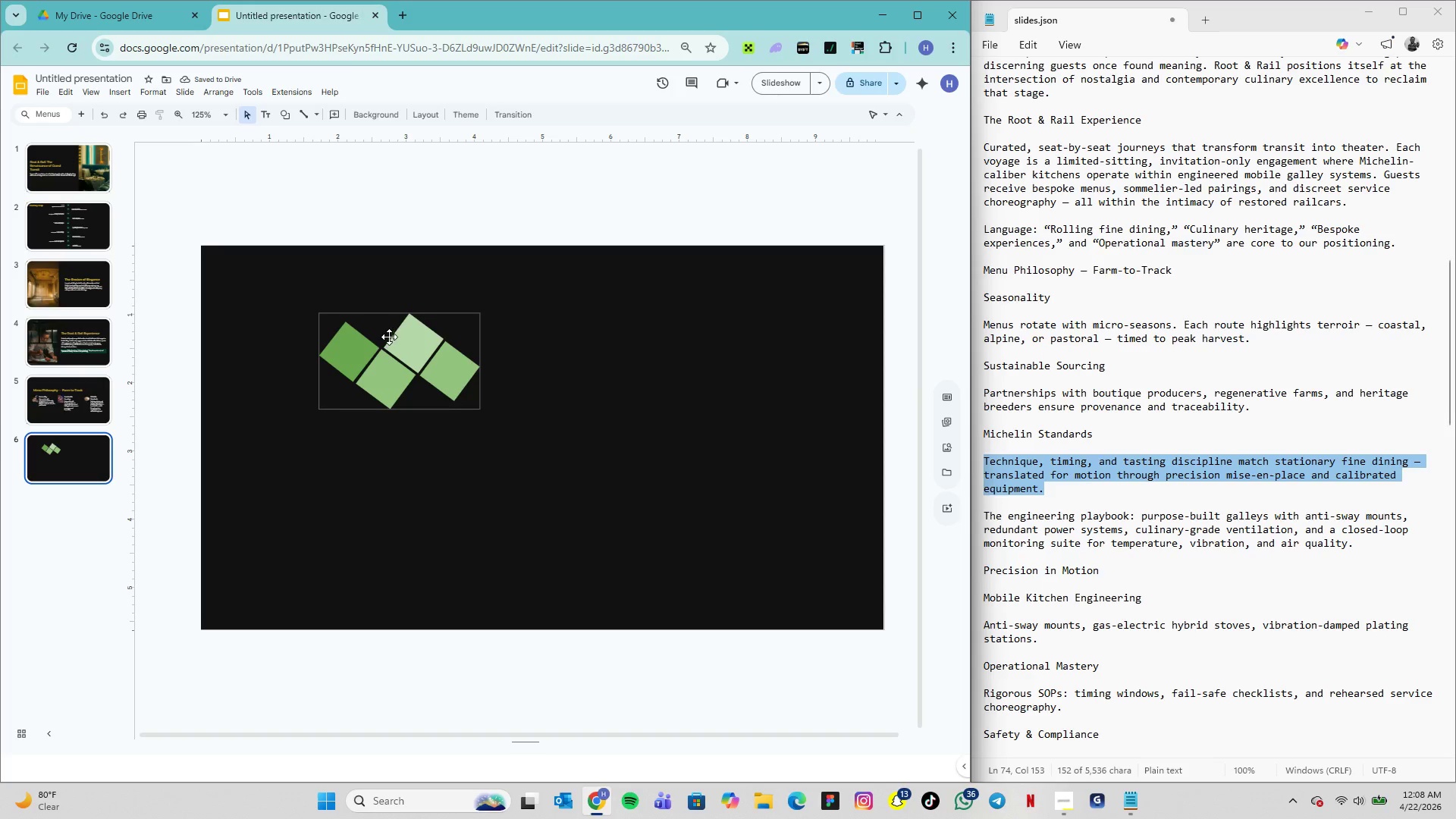 
left_click_drag(start_coordinate=[383, 348], to_coordinate=[384, 395])
 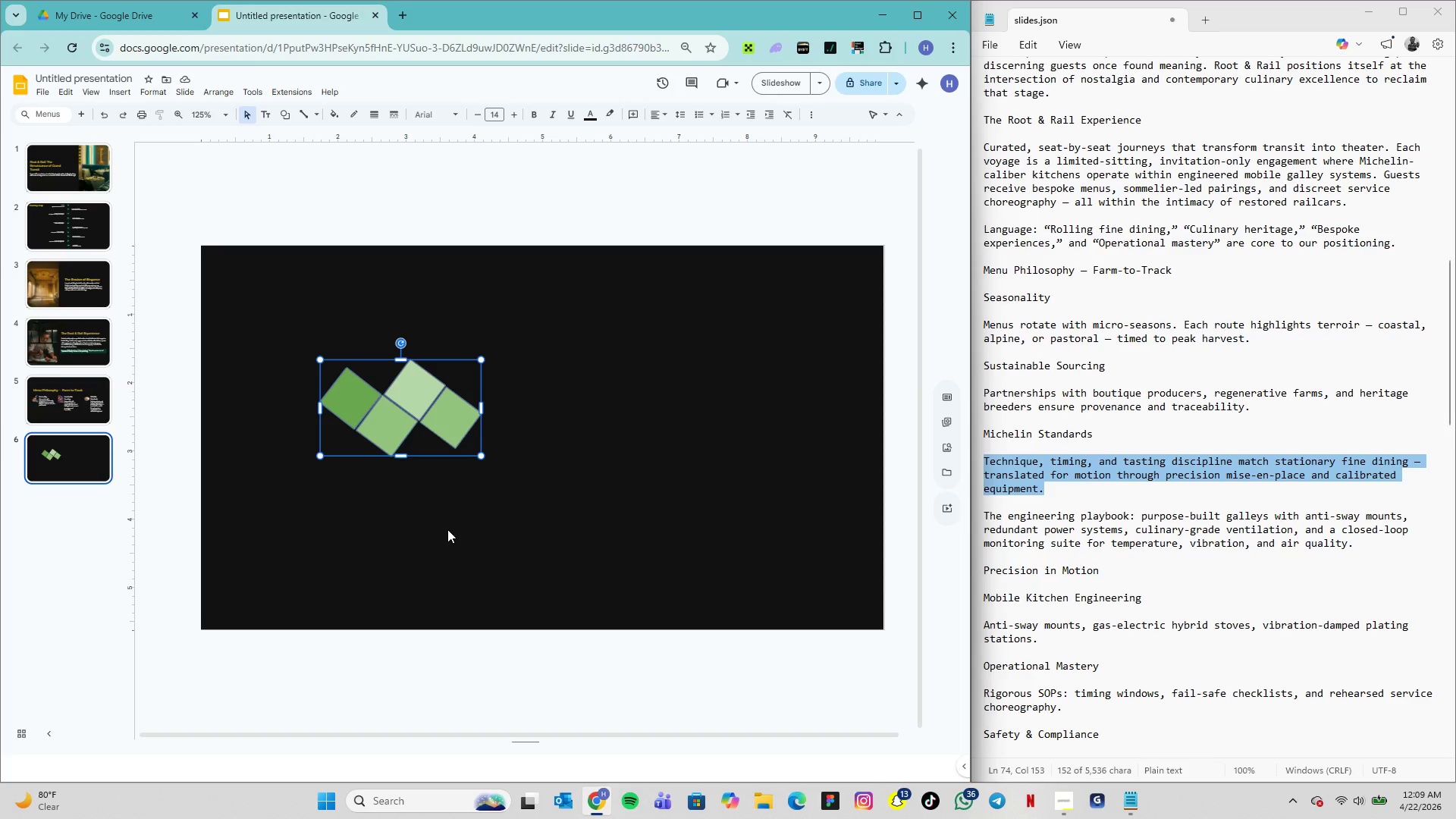 
wait(14.56)
 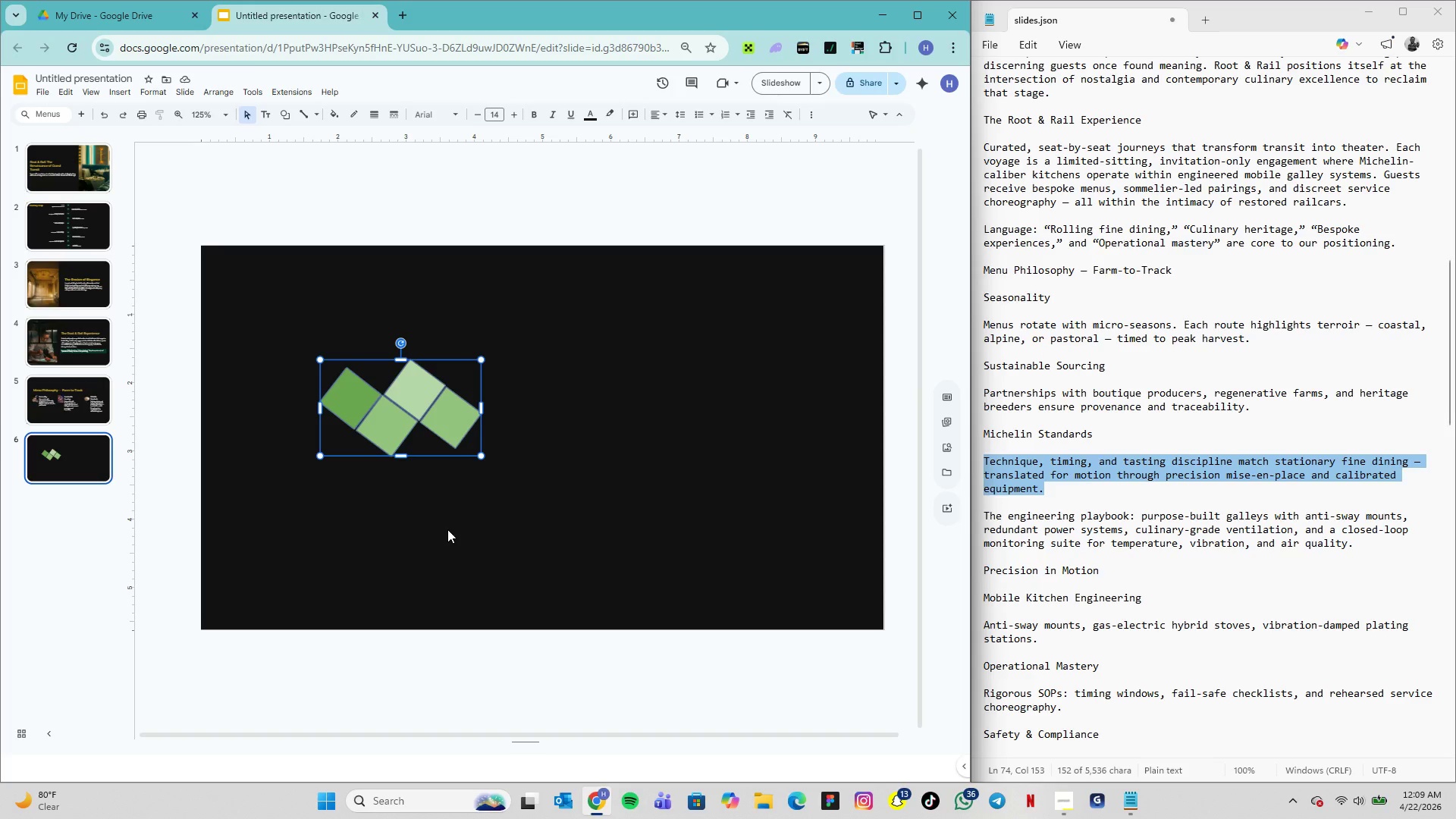 
left_click([286, 118])
 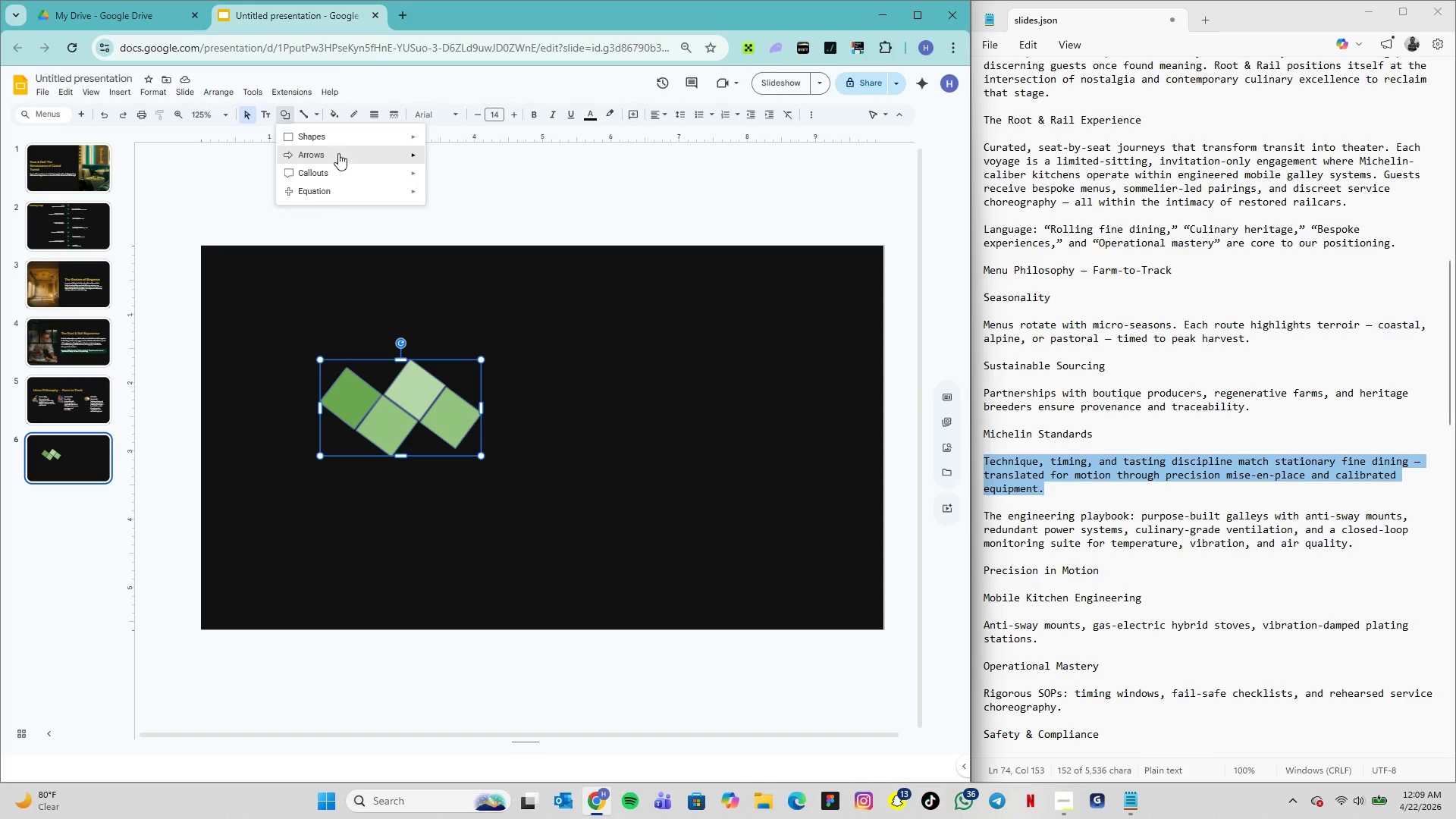 
mouse_move([375, 138])
 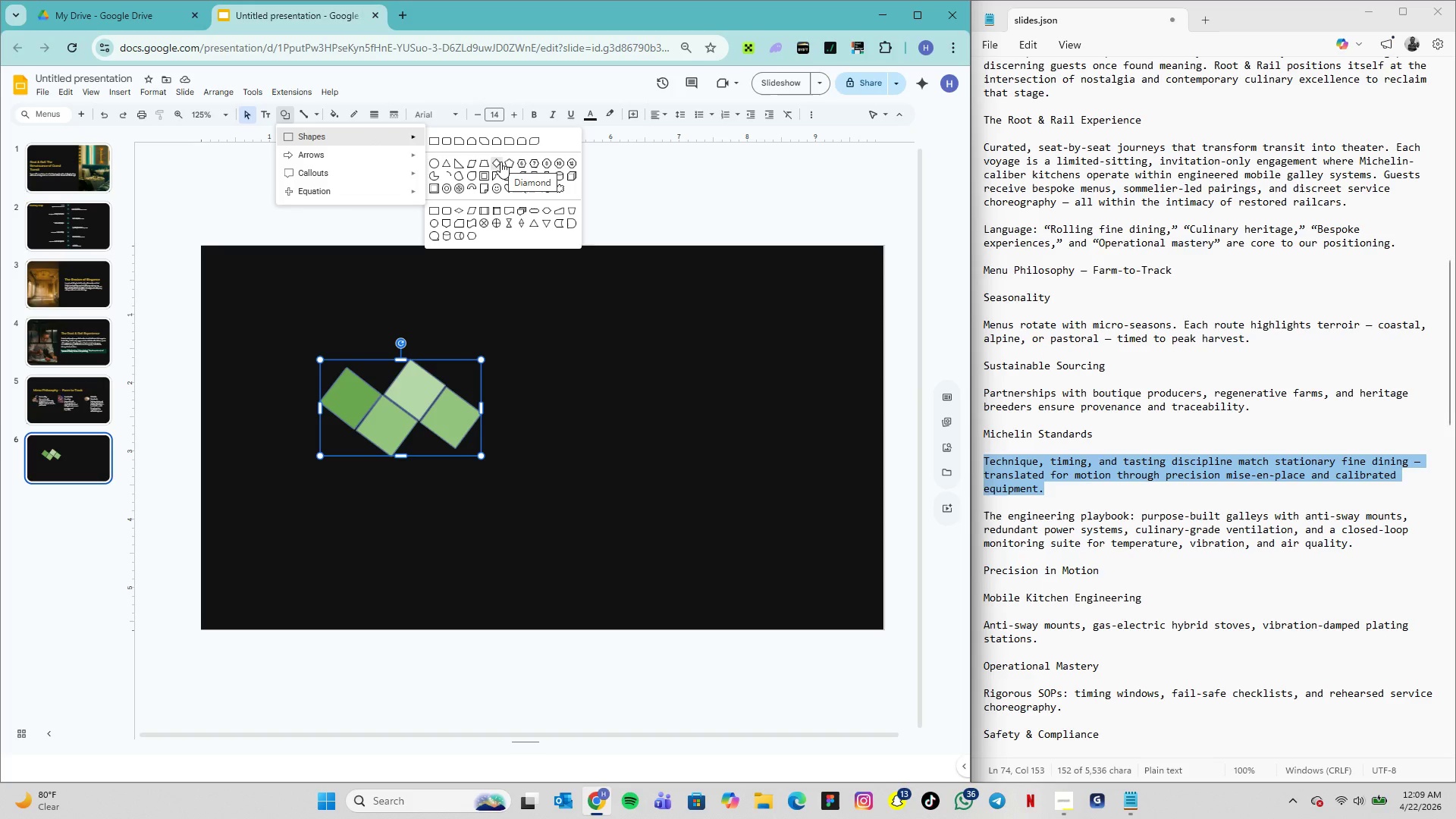 
left_click([500, 162])
 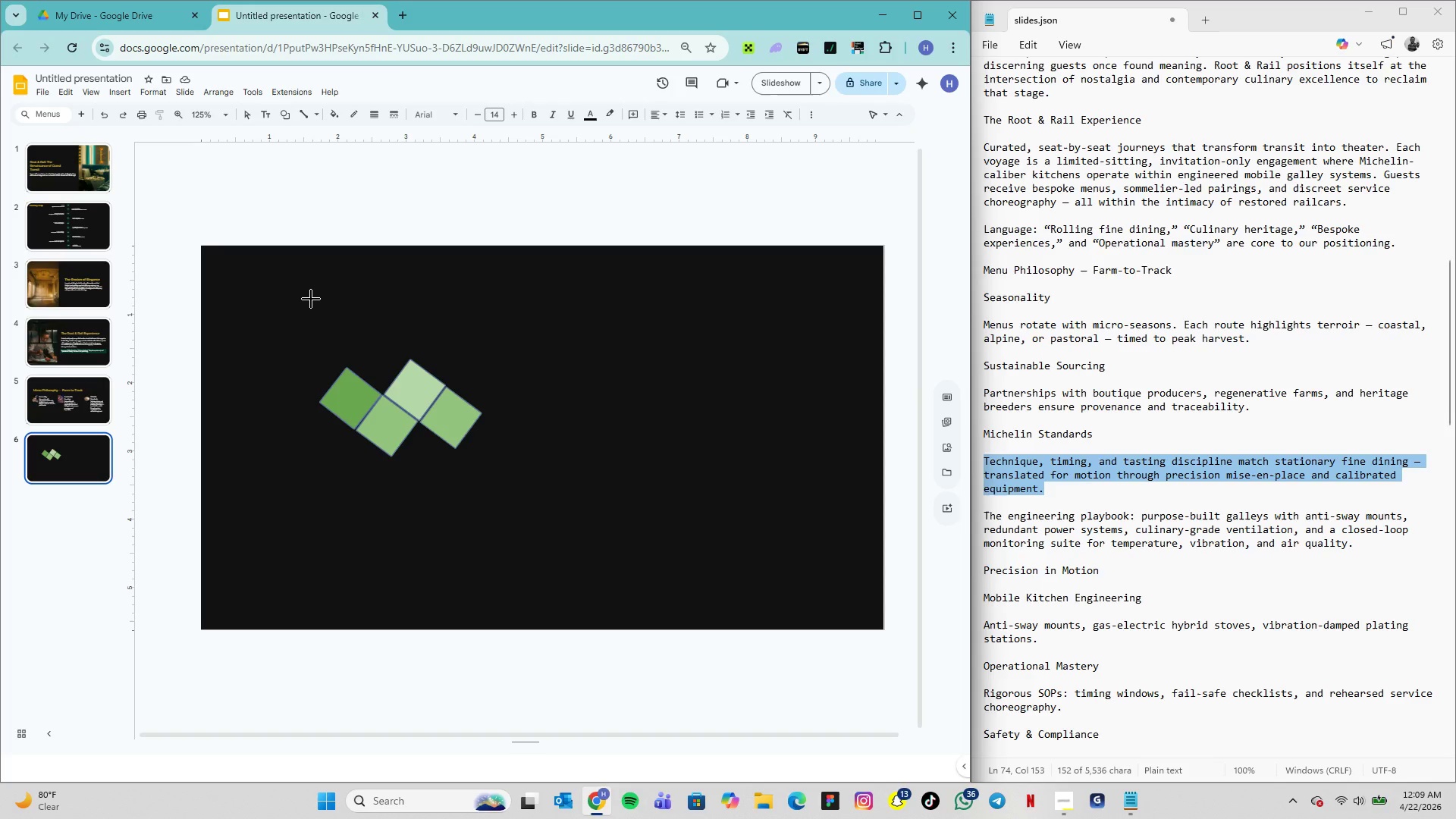 
left_click_drag(start_coordinate=[311, 299], to_coordinate=[369, 353])
 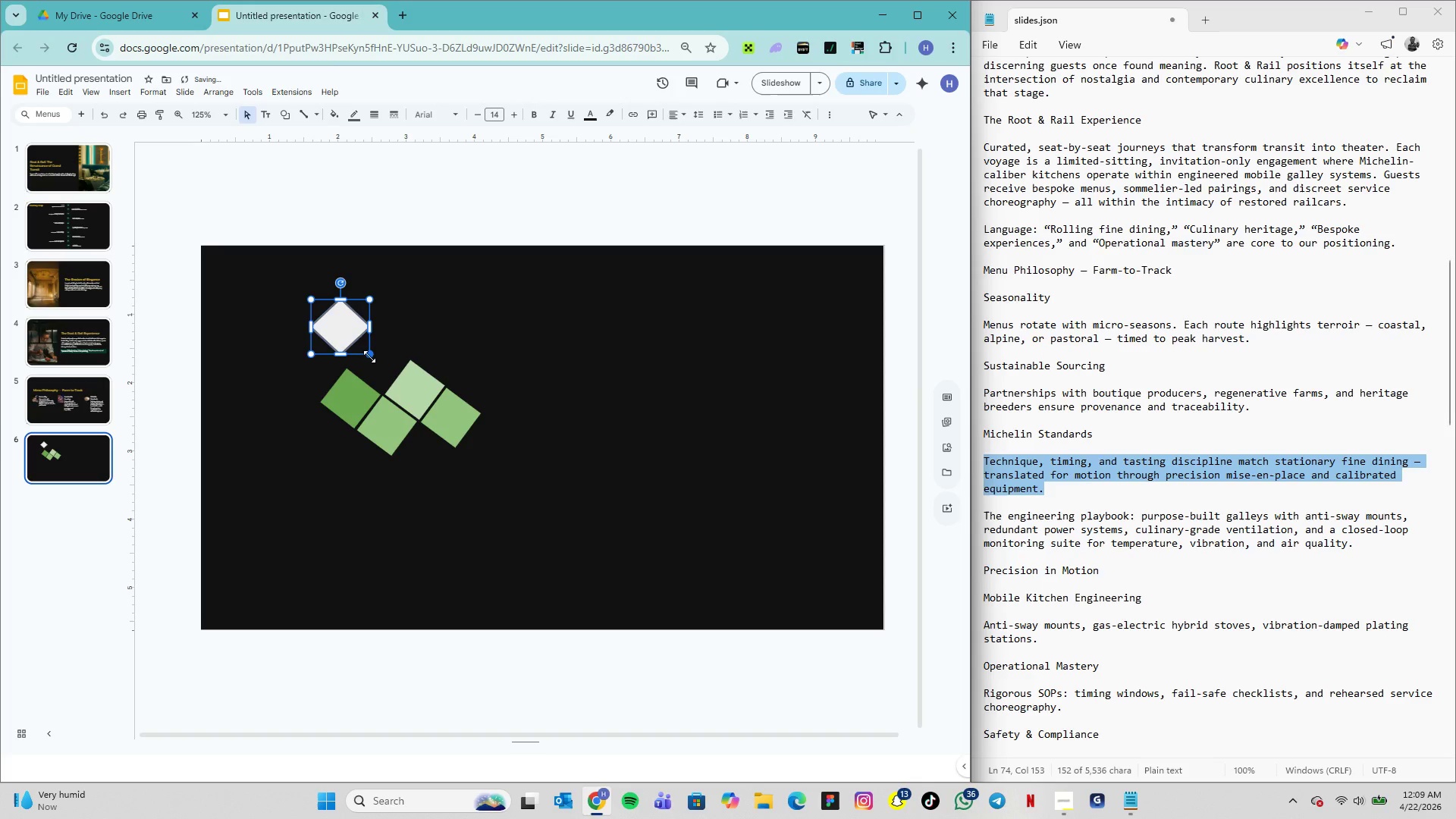 
hold_key(key=ShiftLeft, duration=0.89)
 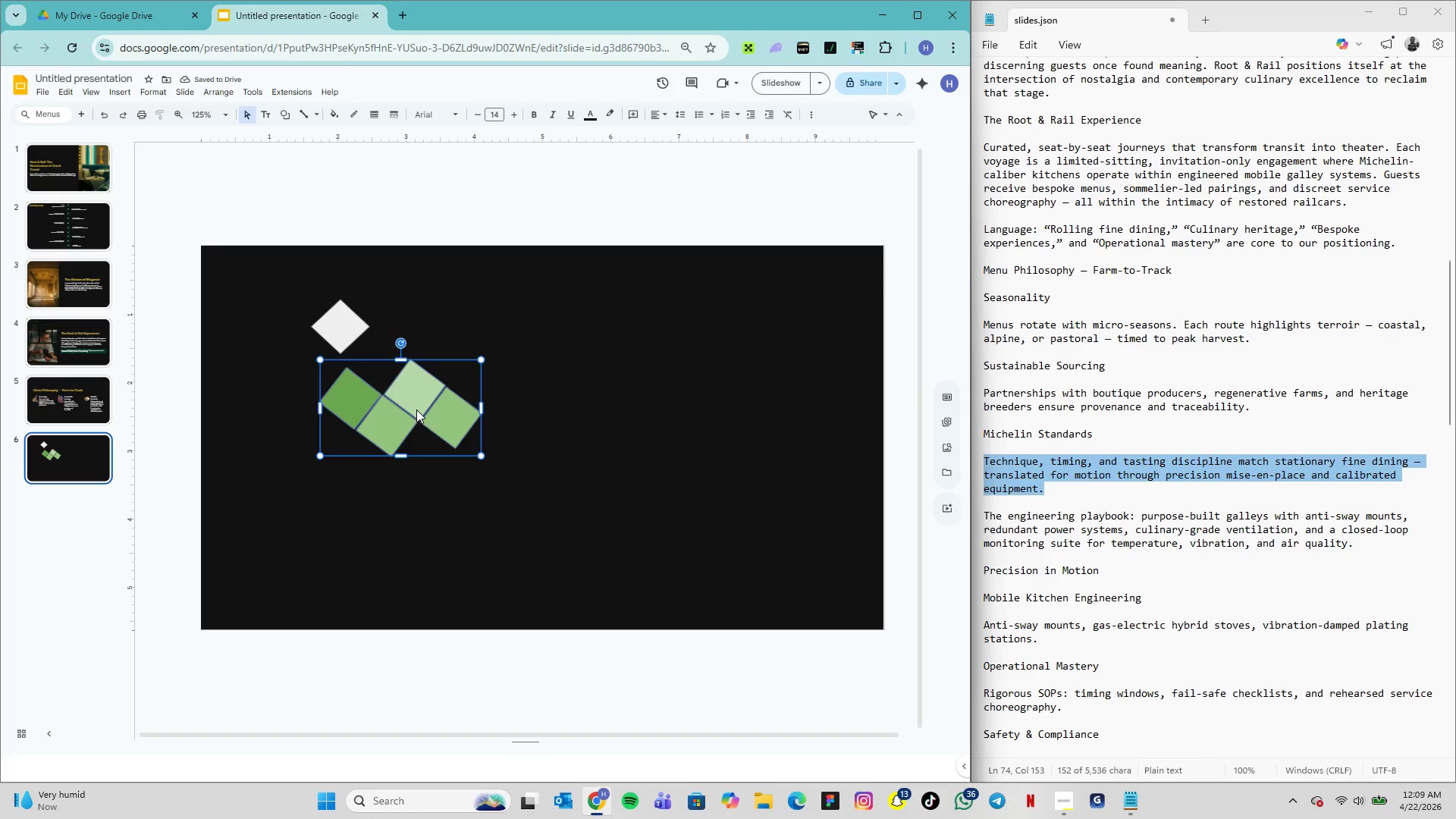 
key(Delete)
 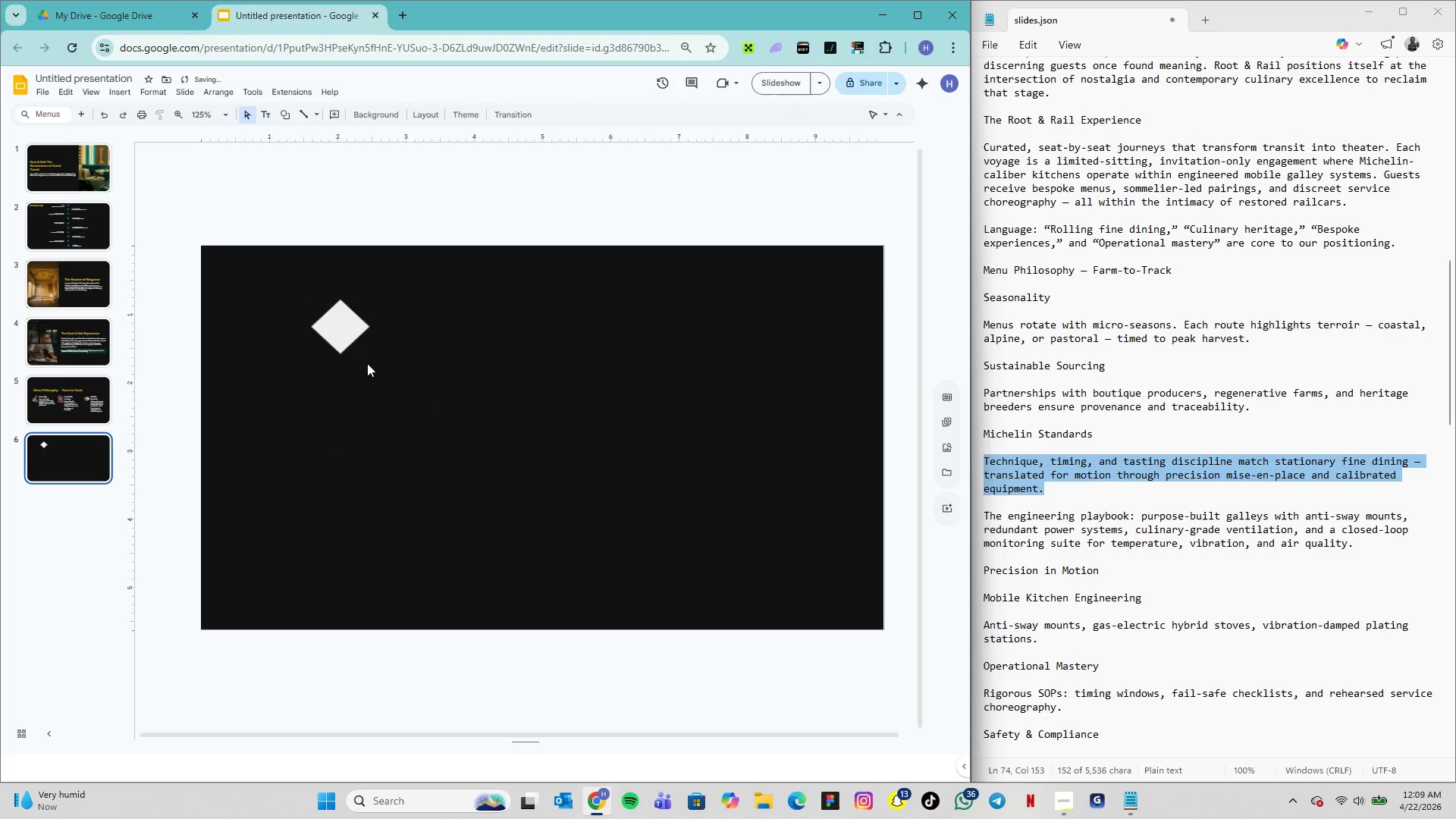 
left_click([350, 327])
 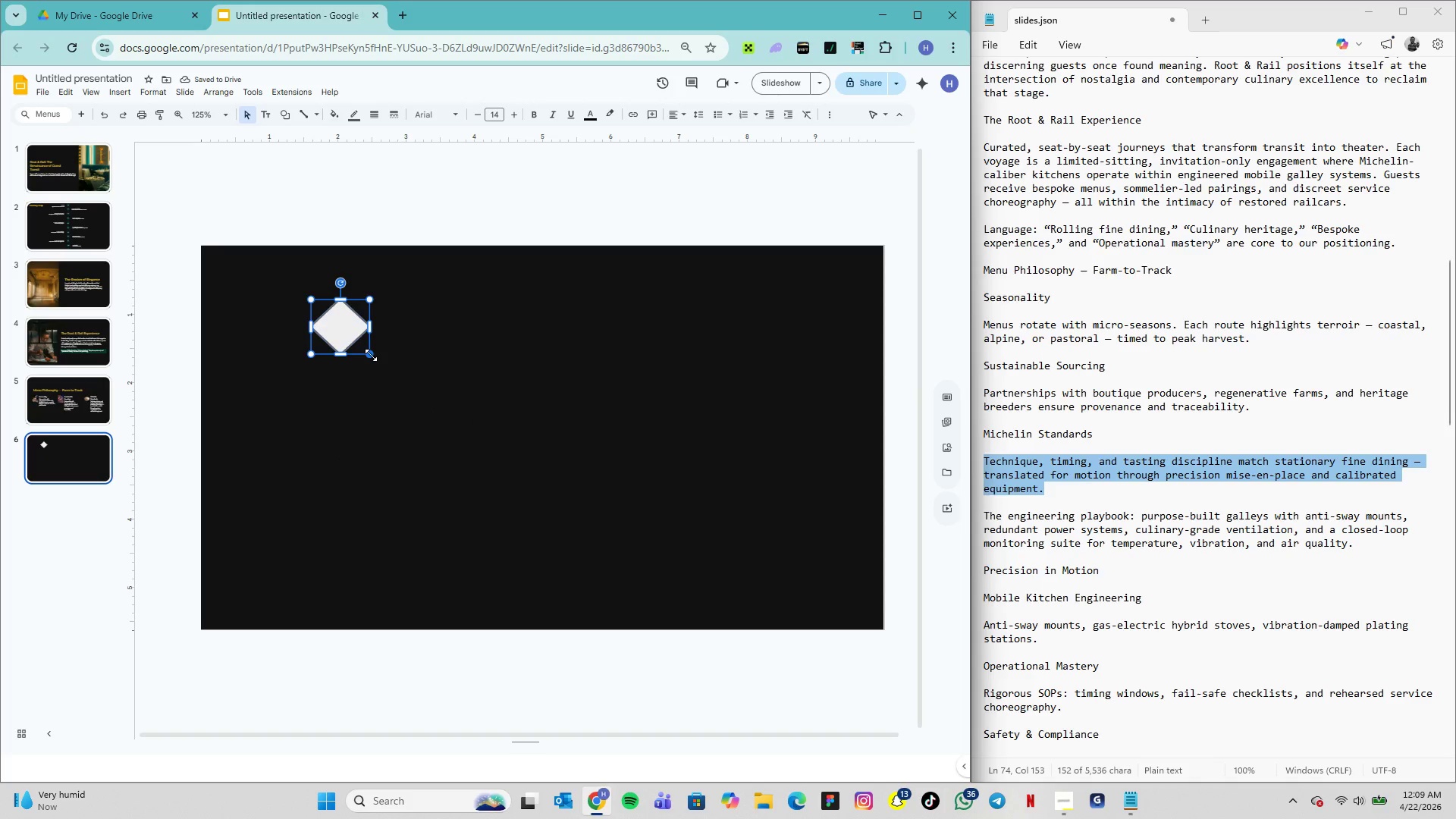 
left_click_drag(start_coordinate=[371, 355], to_coordinate=[379, 361])
 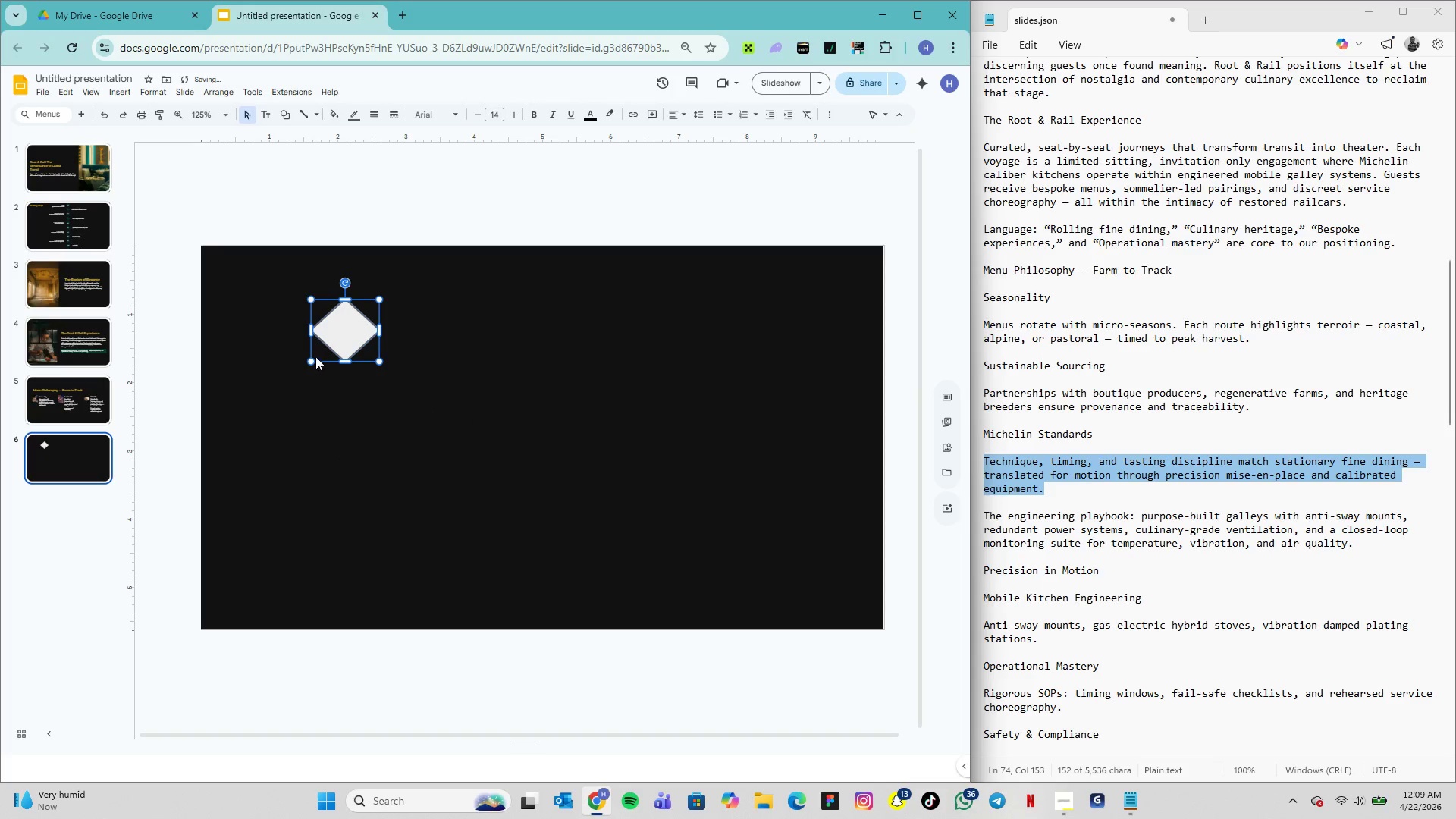 
left_click_drag(start_coordinate=[312, 359], to_coordinate=[319, 356])
 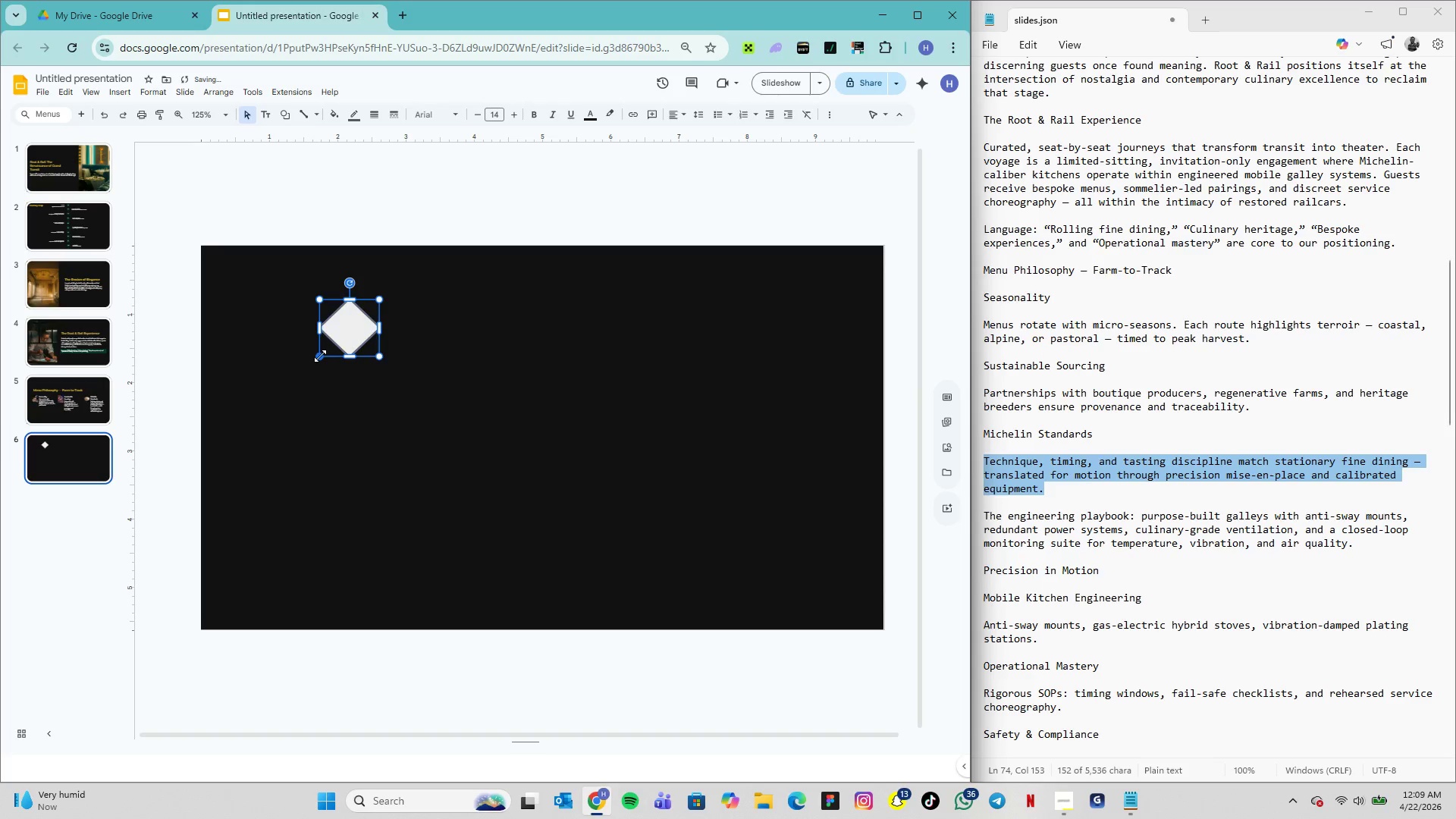 
key(Control+Z)
 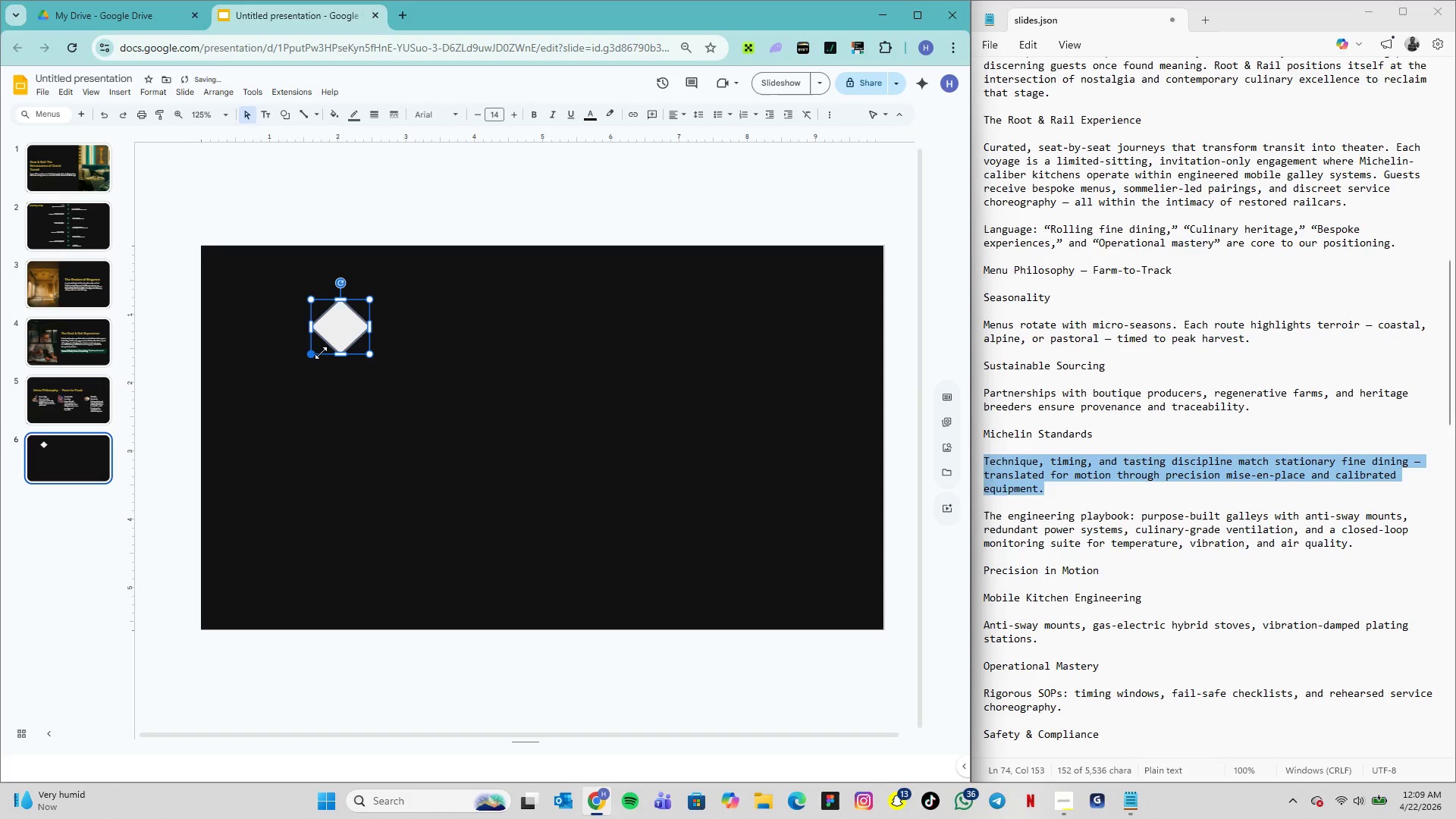 
key(Control+Z)
 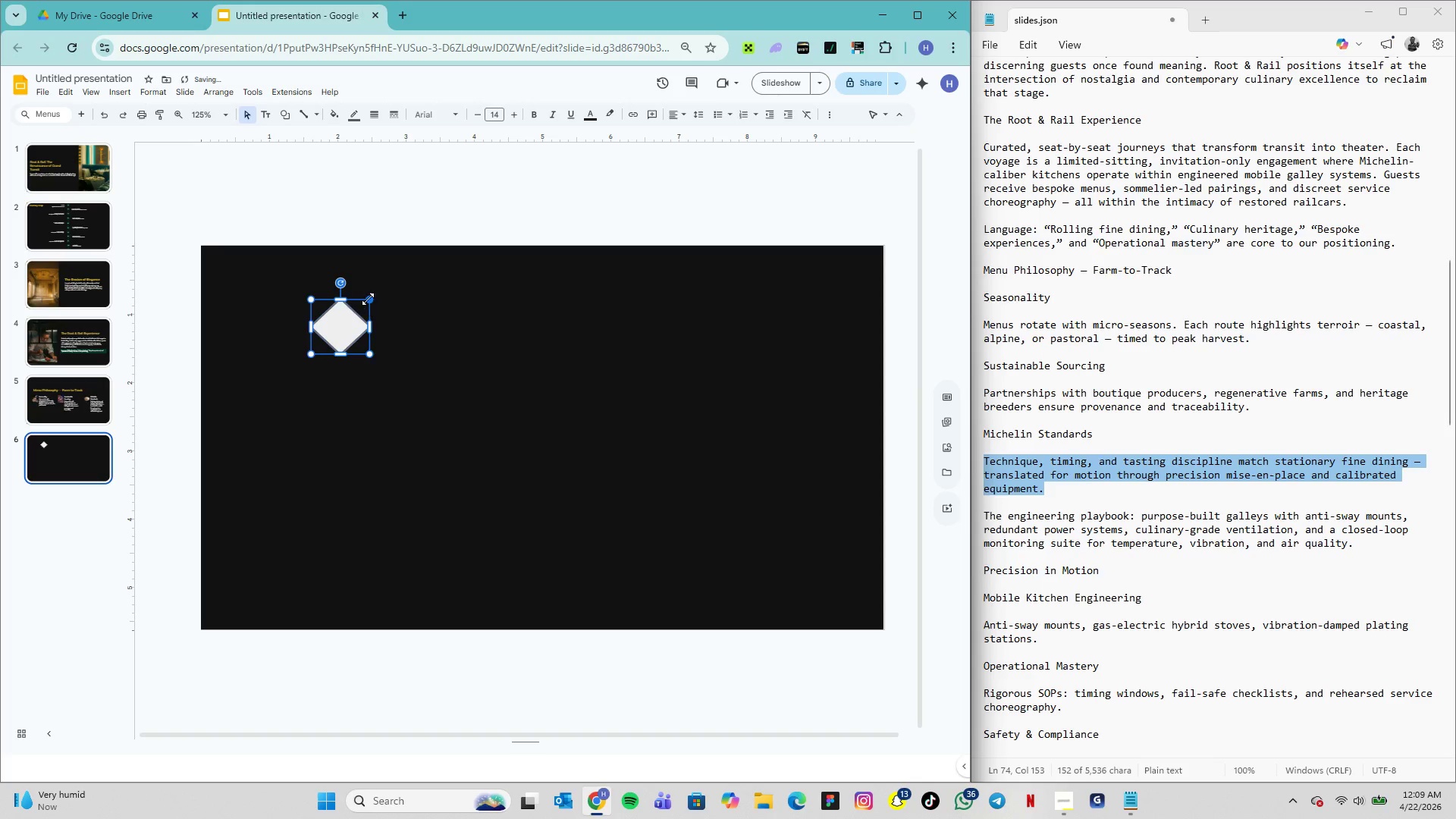 
left_click_drag(start_coordinate=[368, 298], to_coordinate=[365, 307])
 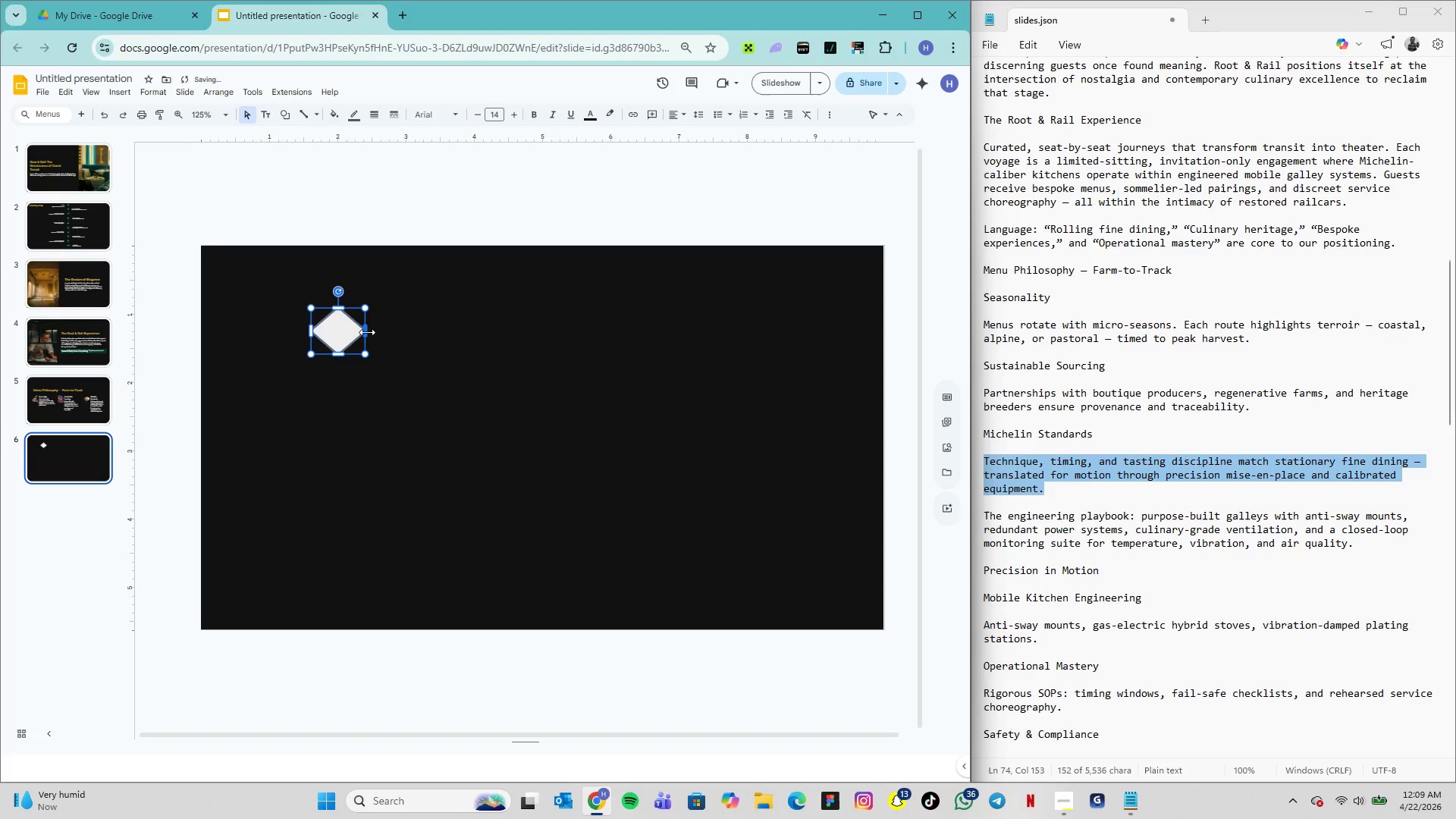 
left_click_drag(start_coordinate=[366, 330], to_coordinate=[357, 331])
 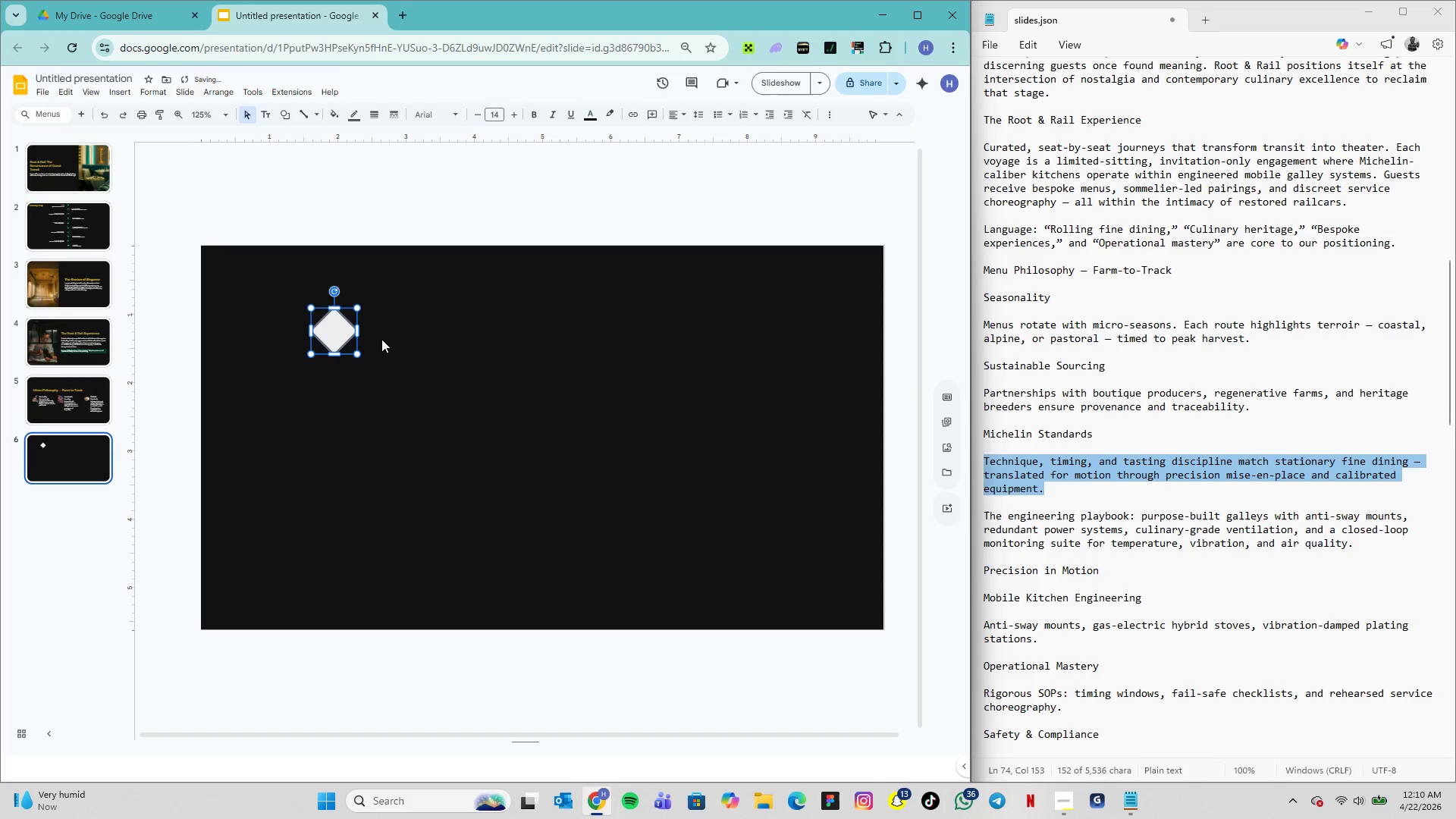 
left_click([381, 339])
 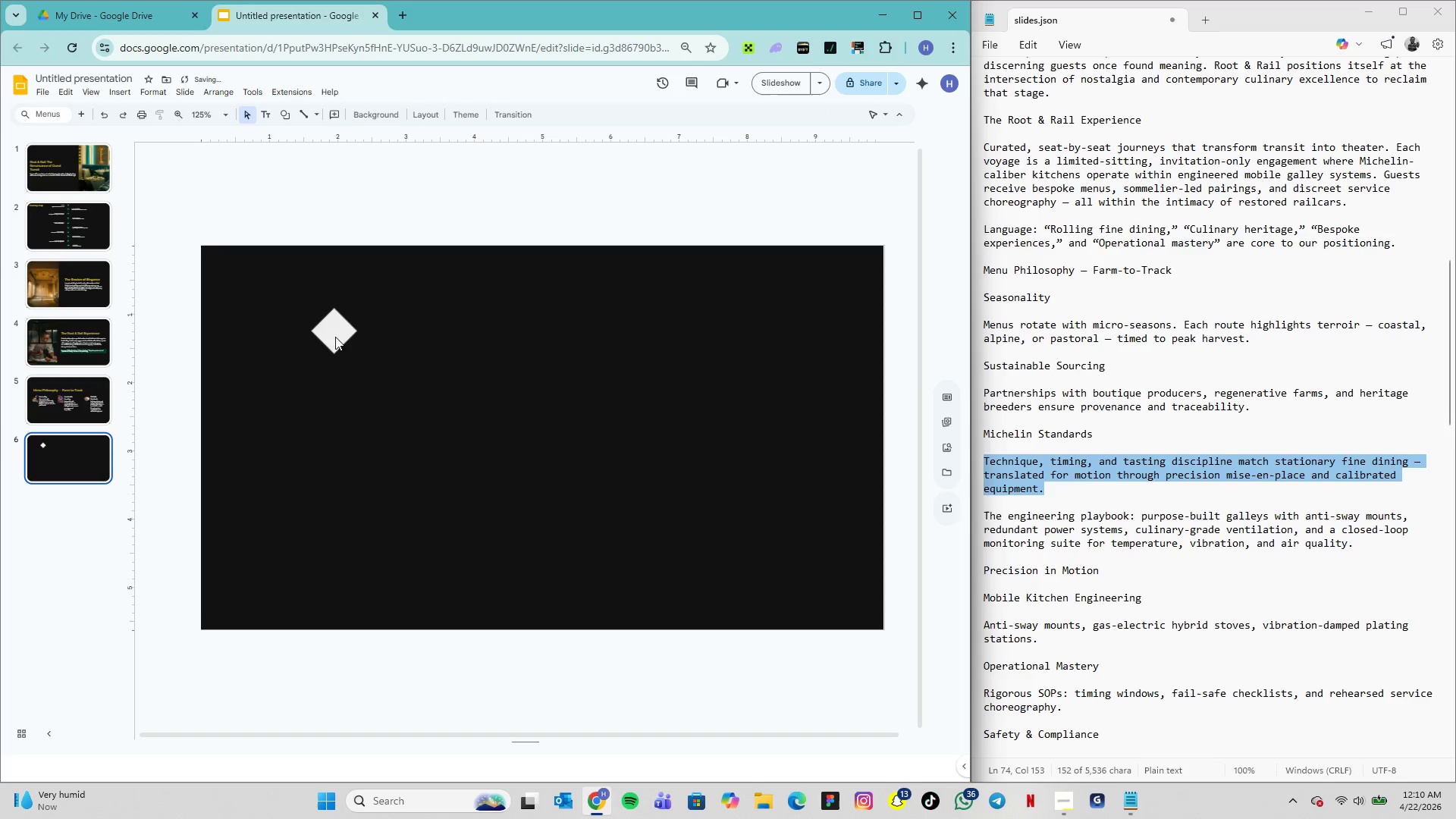 
left_click([331, 337])
 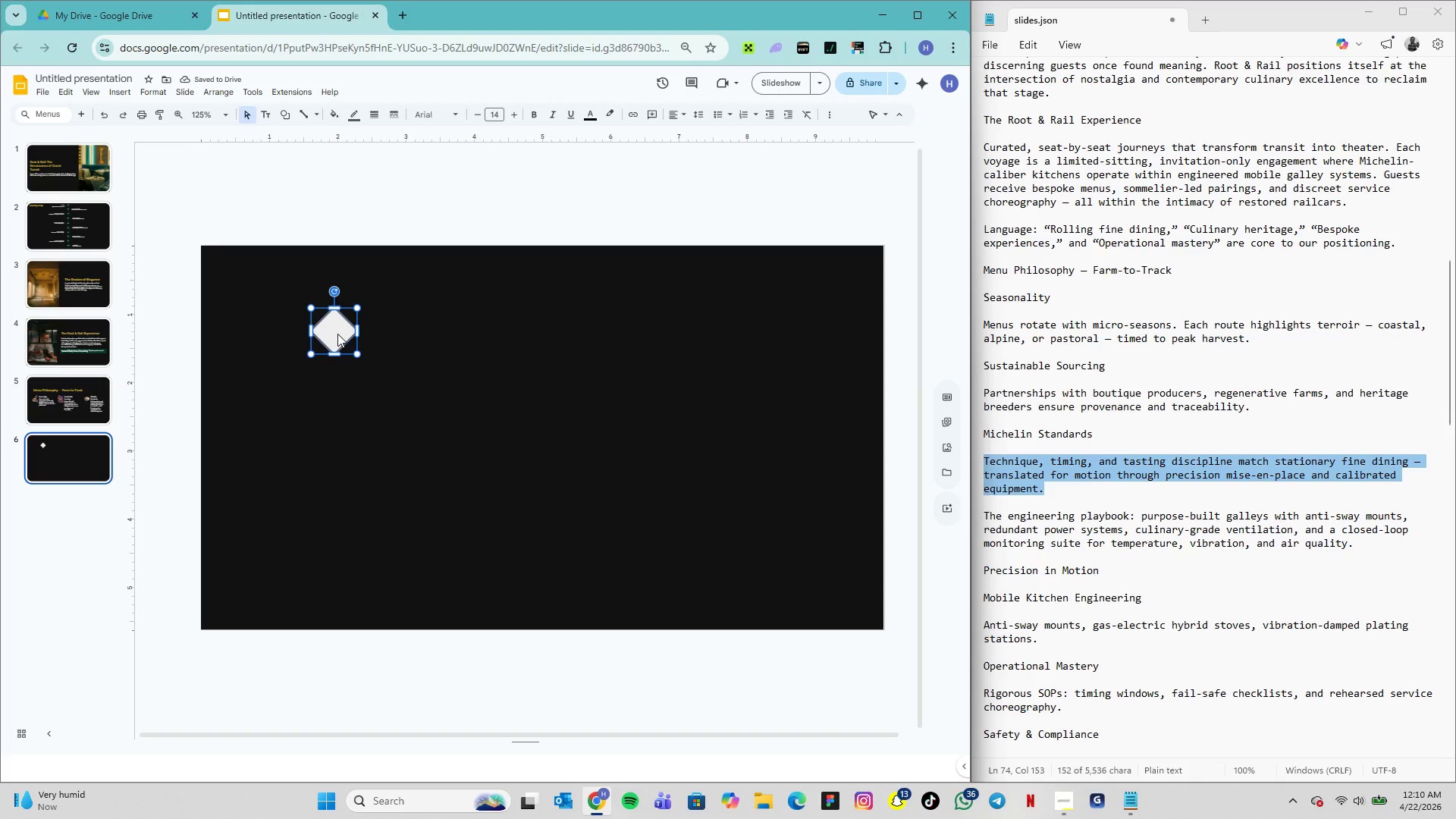 
wait(5.67)
 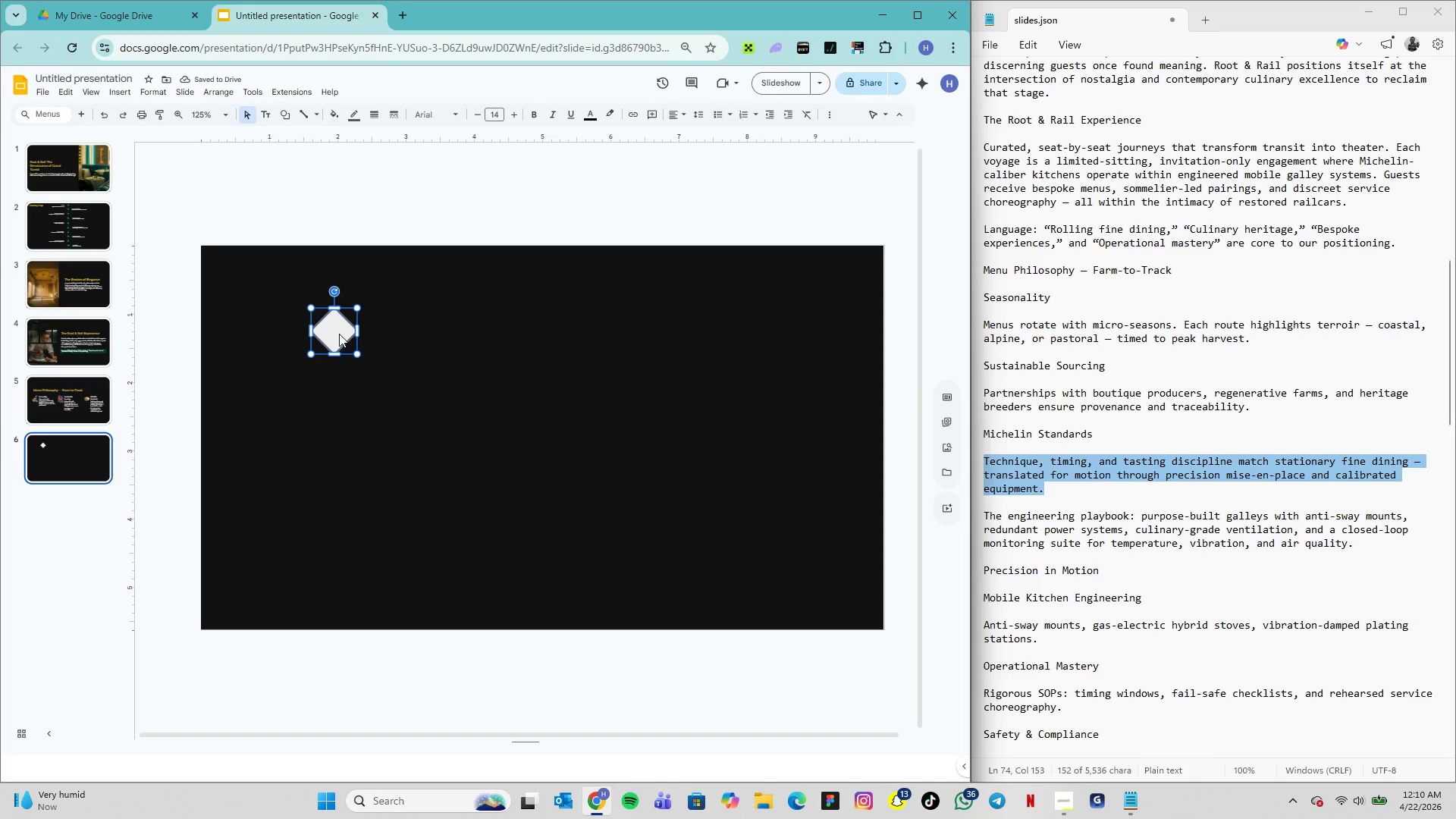 
key(Control+D)
 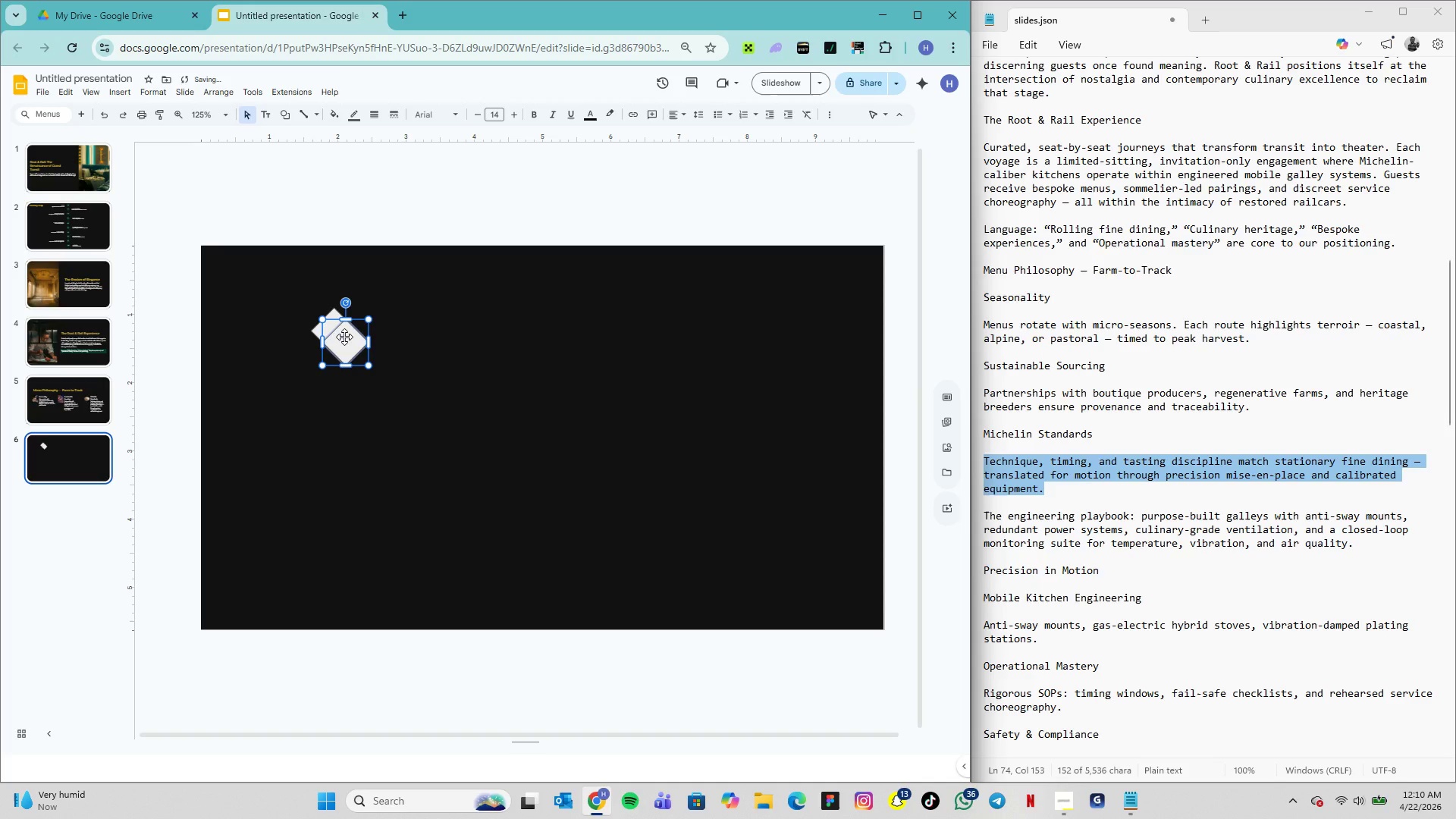 
left_click_drag(start_coordinate=[344, 337], to_coordinate=[382, 326])
 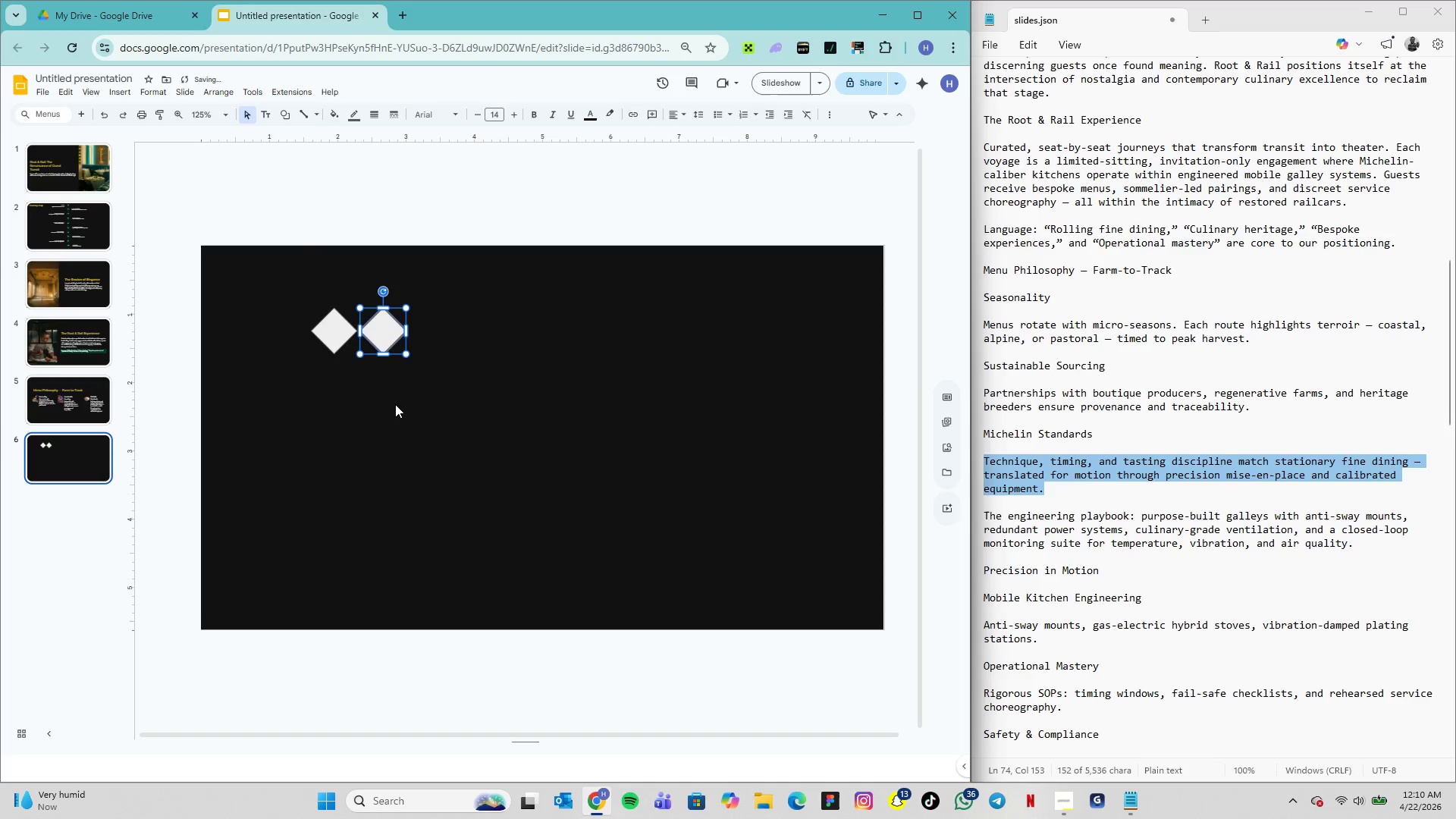 
left_click([397, 405])
 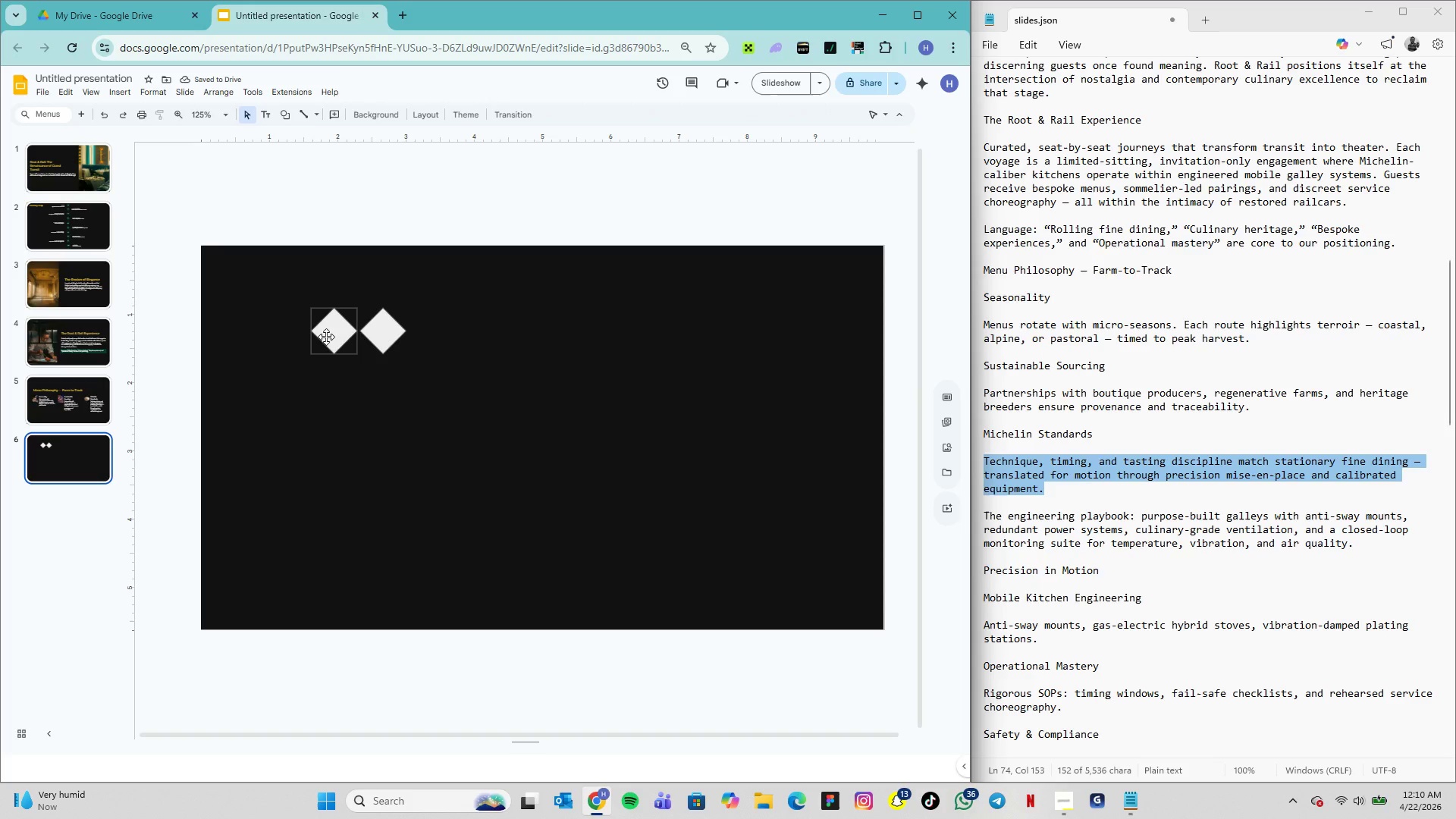 
left_click([323, 330])
 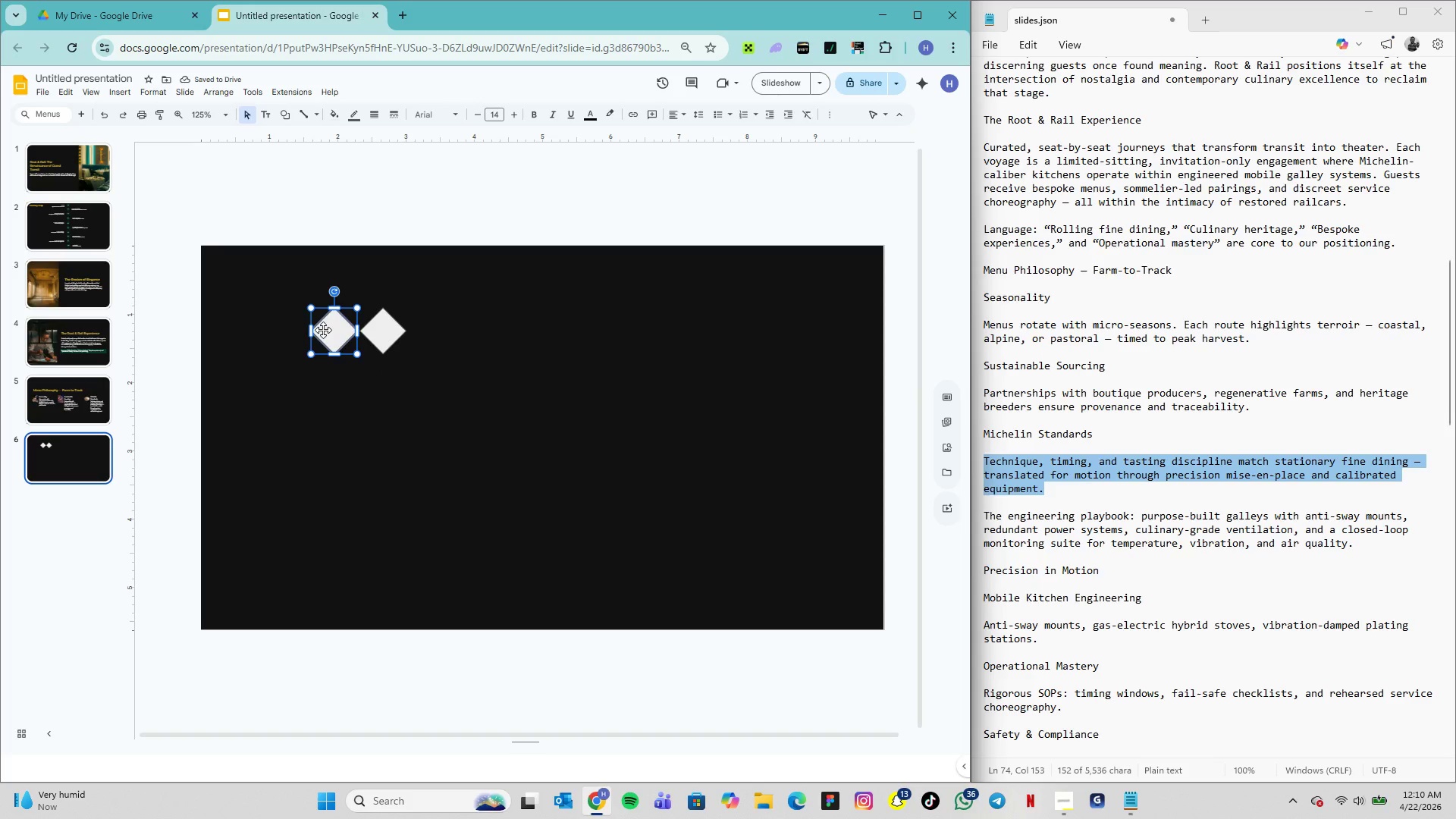 
key(Control+D)
 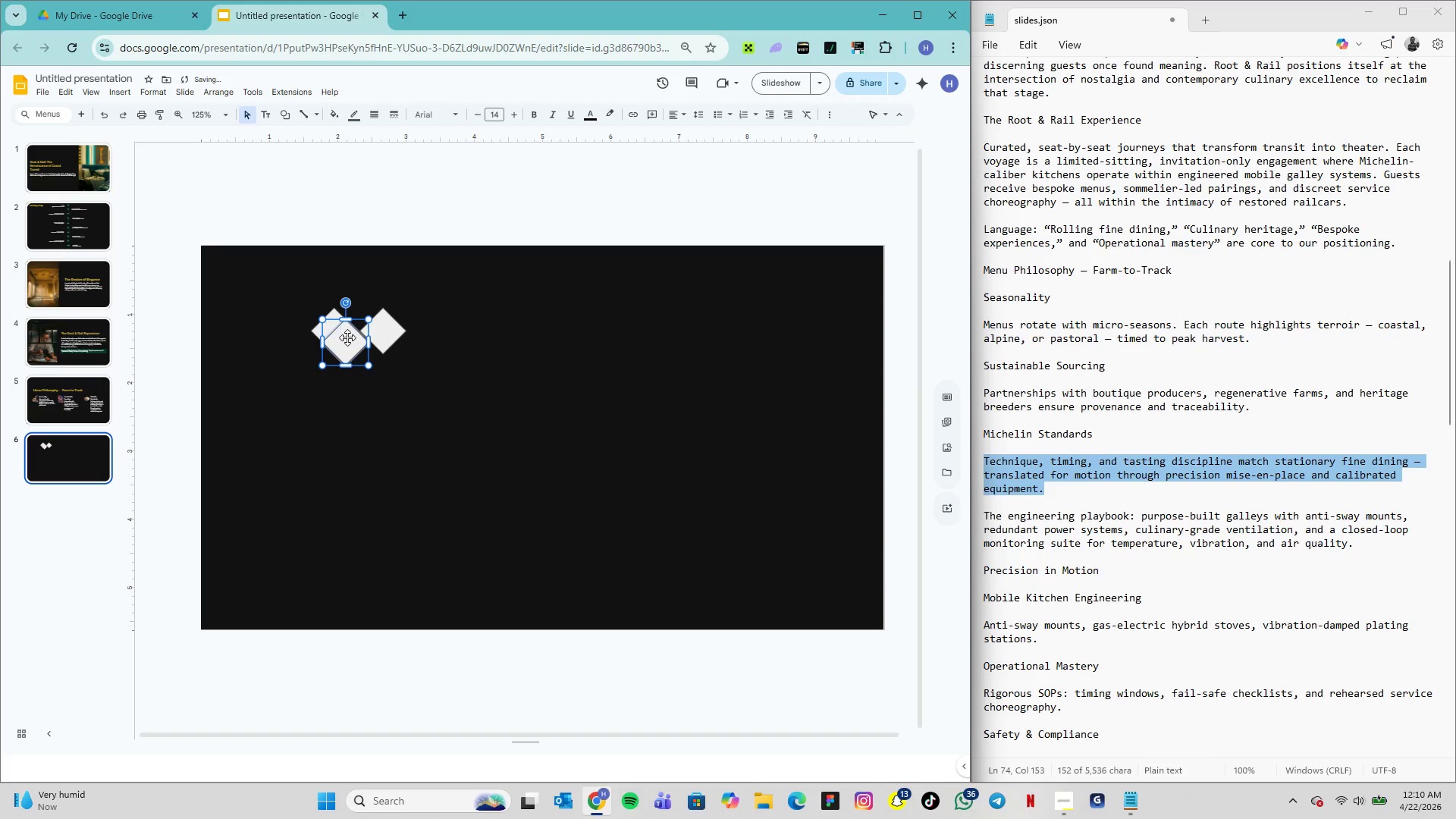 
left_click_drag(start_coordinate=[347, 337], to_coordinate=[358, 371])
 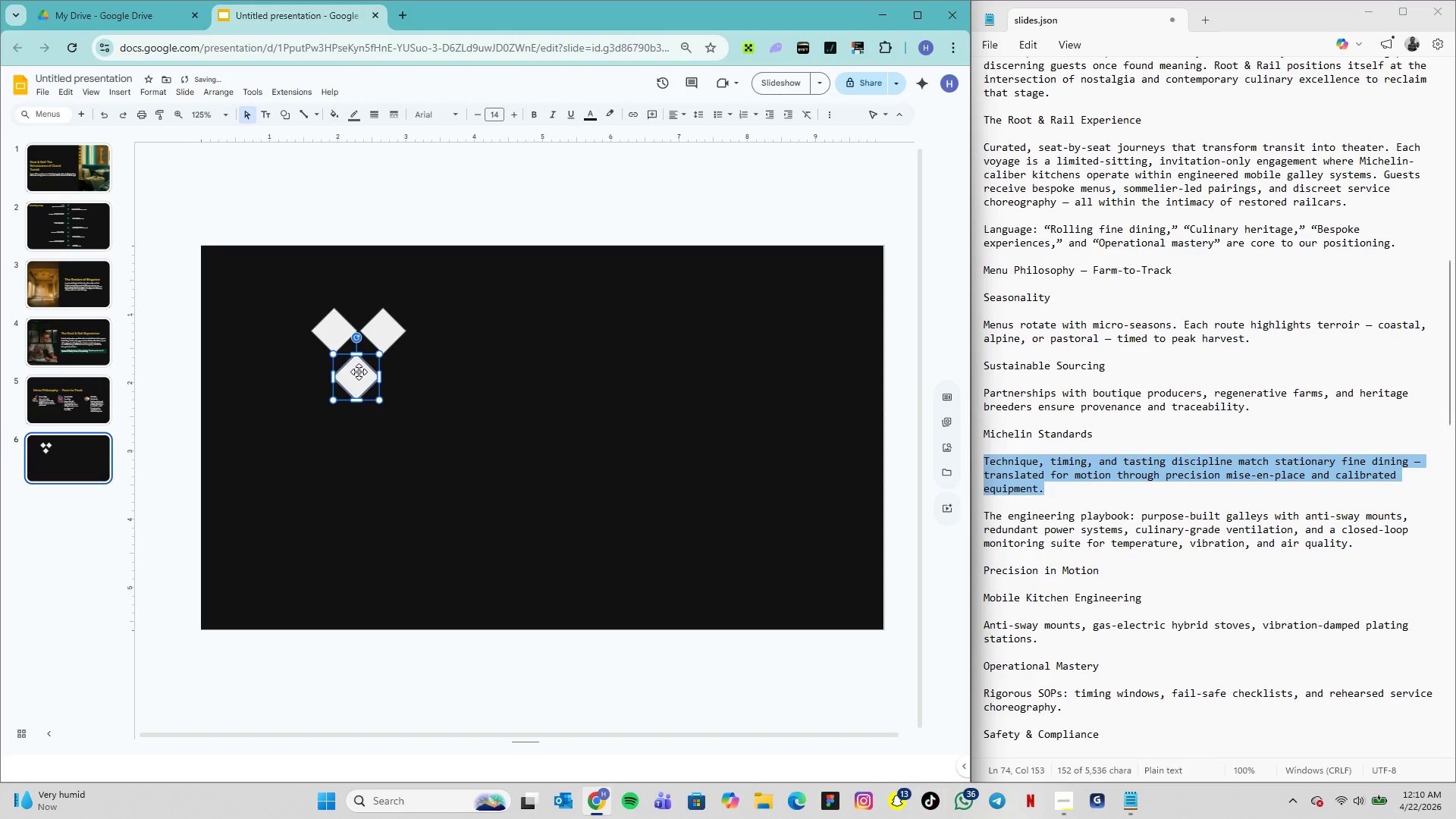 
left_click_drag(start_coordinate=[359, 372], to_coordinate=[360, 349])
 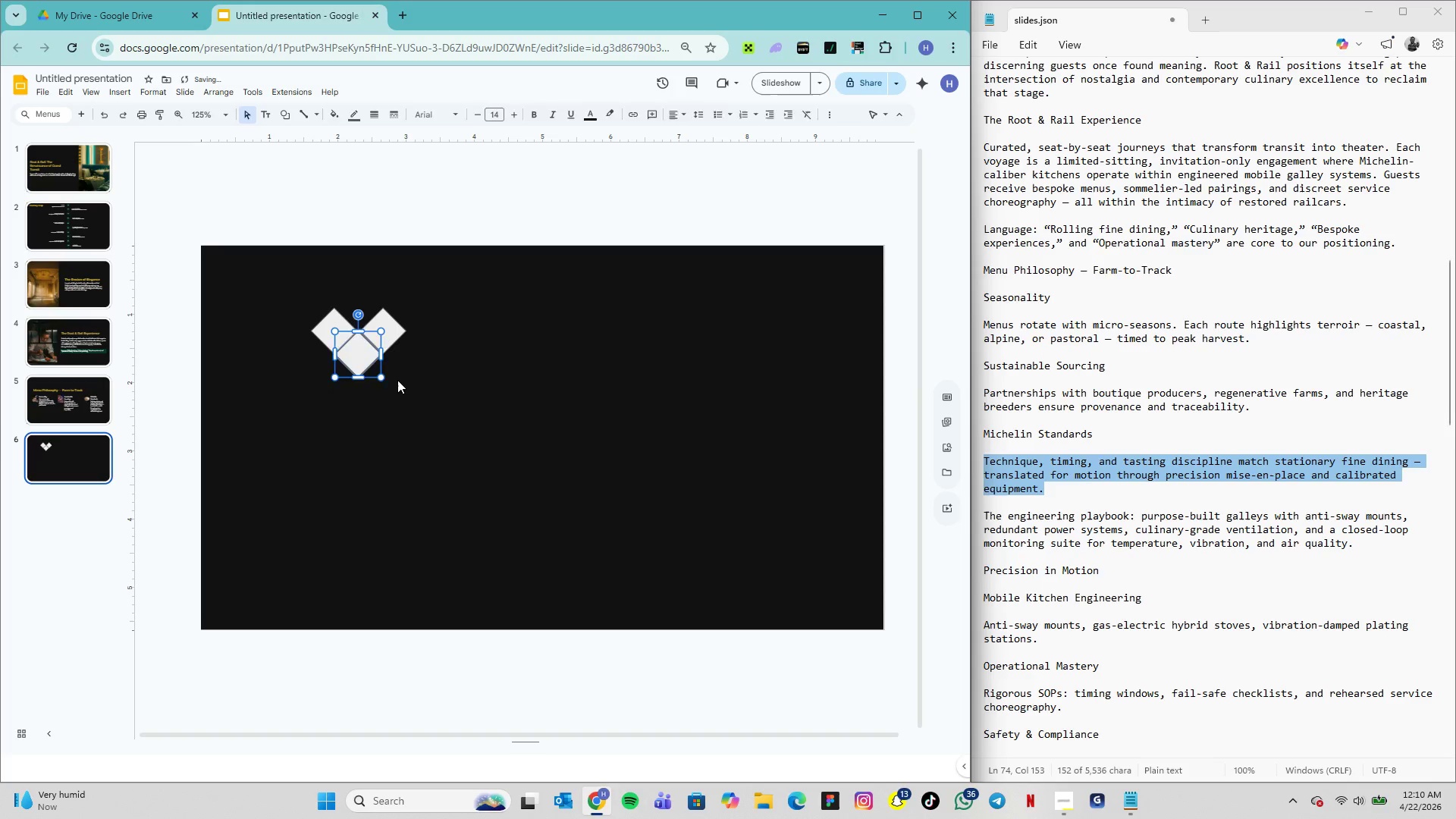 
left_click([397, 380])
 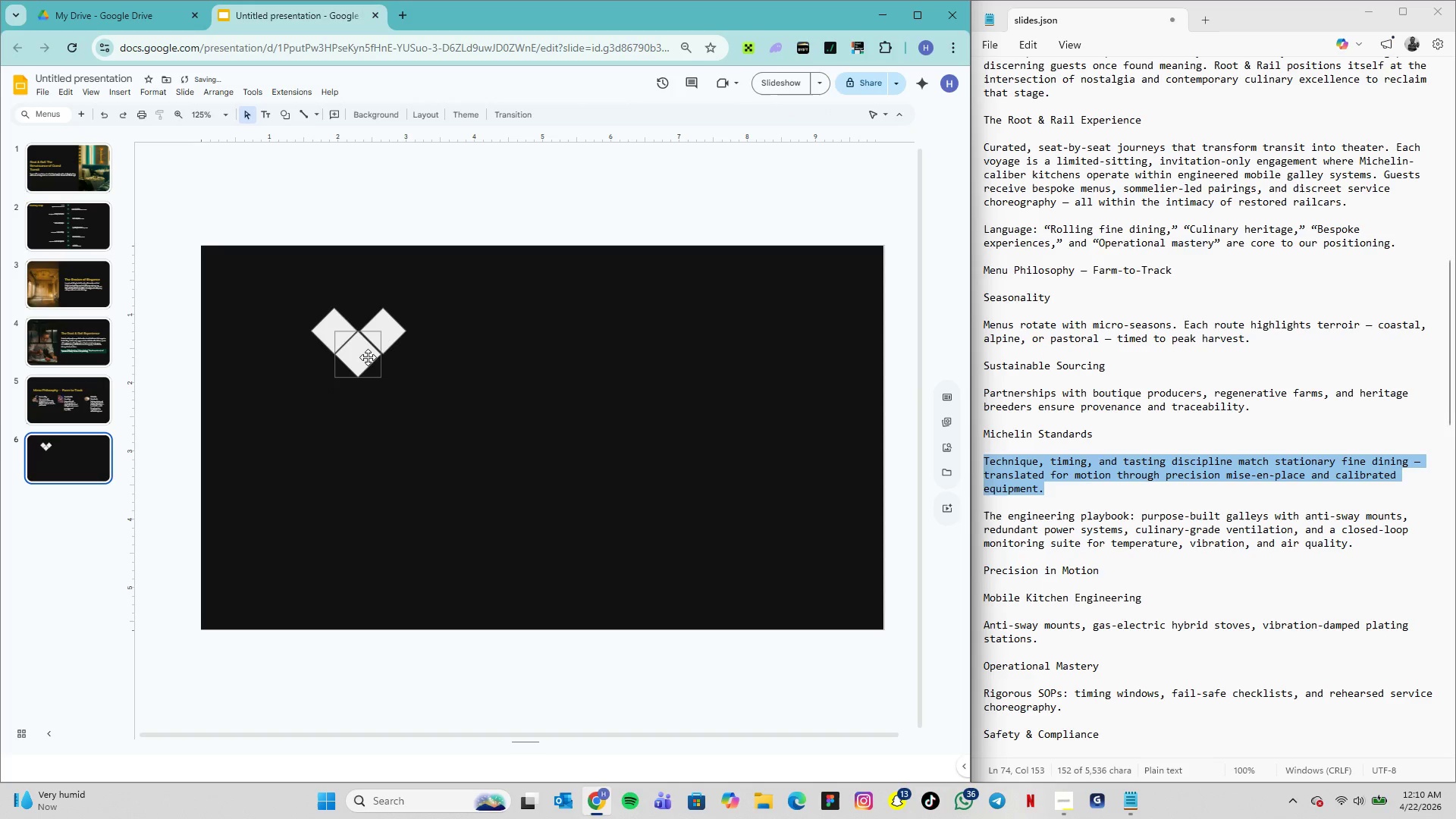 
left_click([362, 353])
 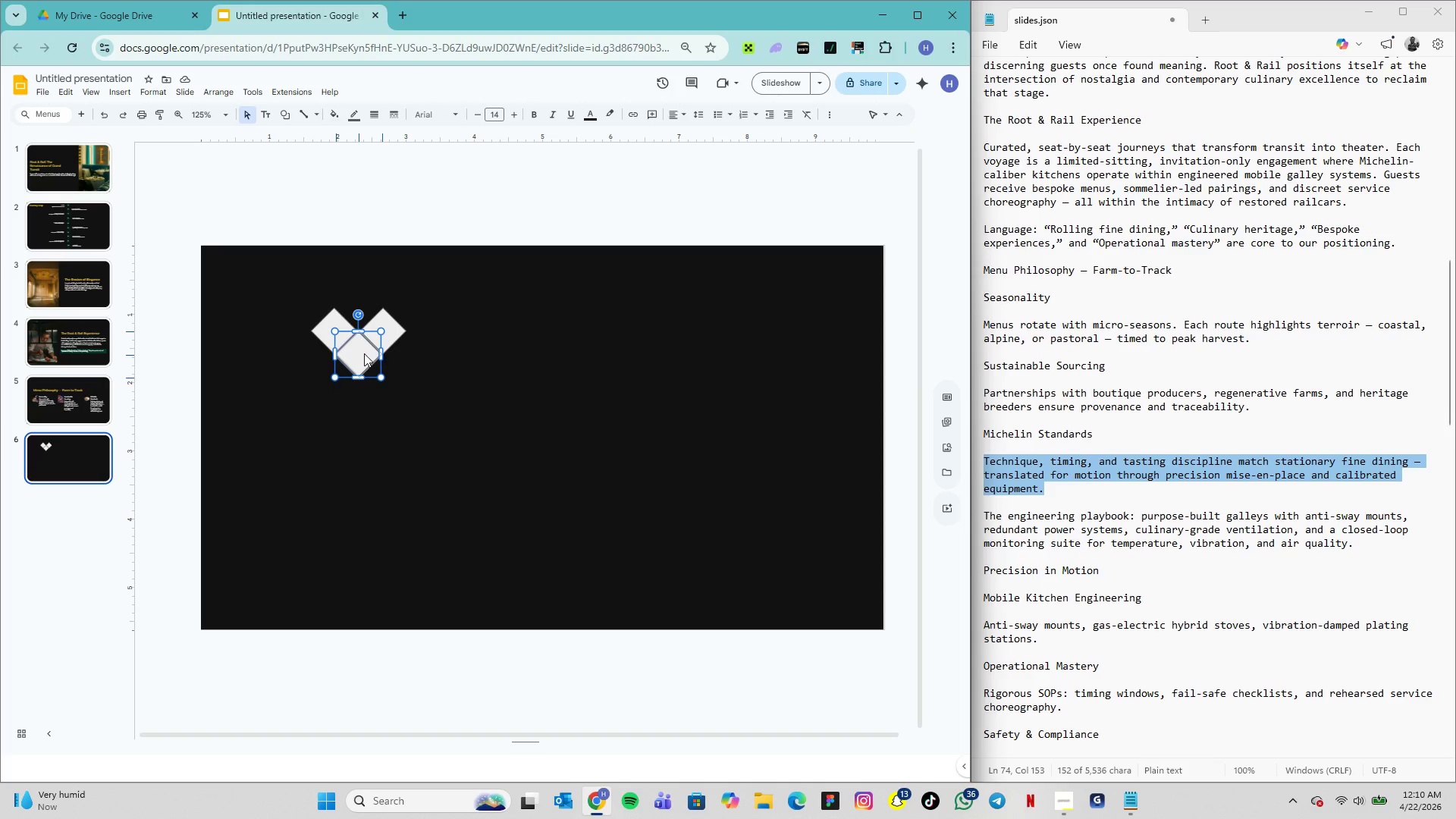 
left_click([388, 390])
 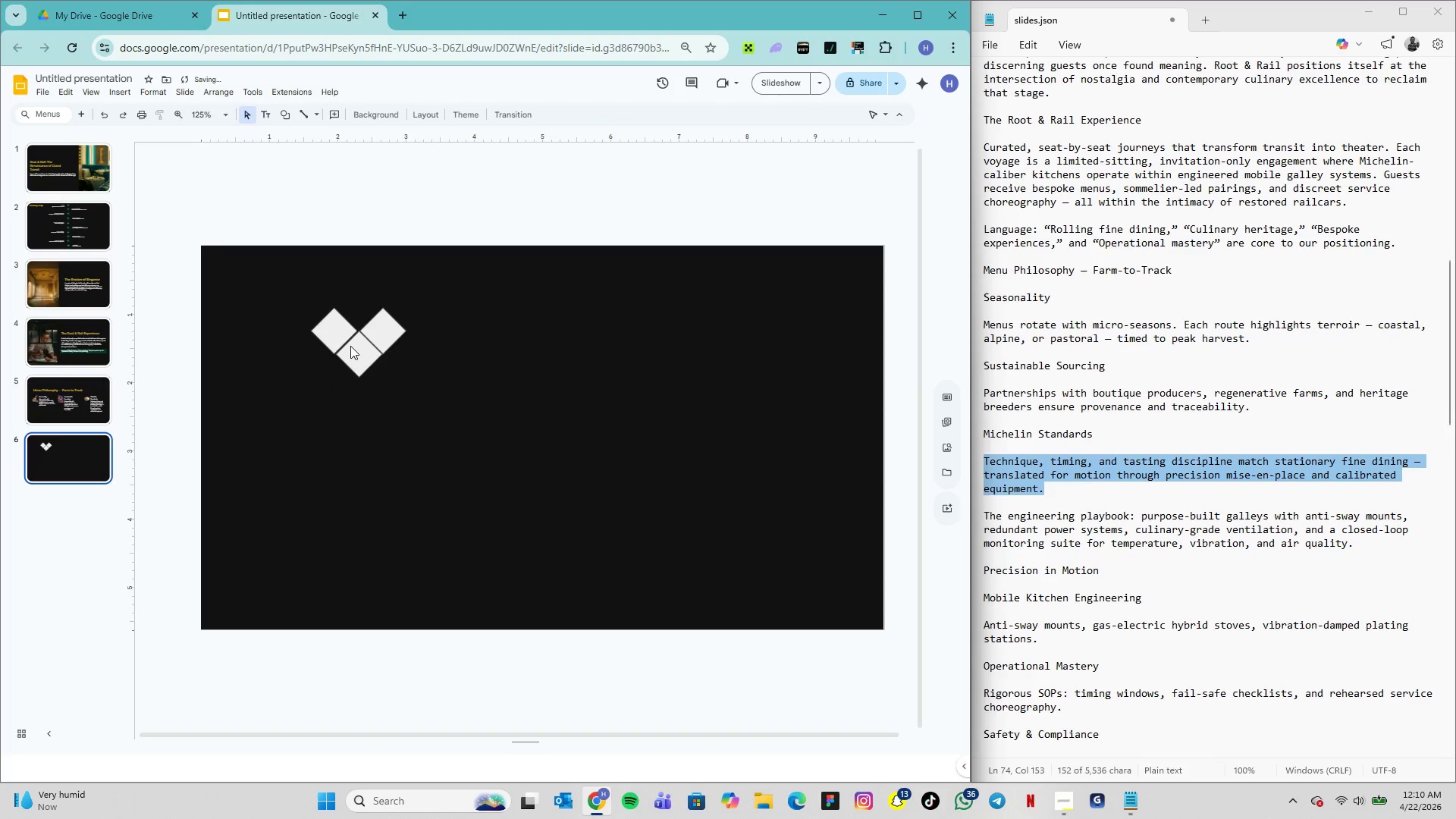 
left_click([354, 349])
 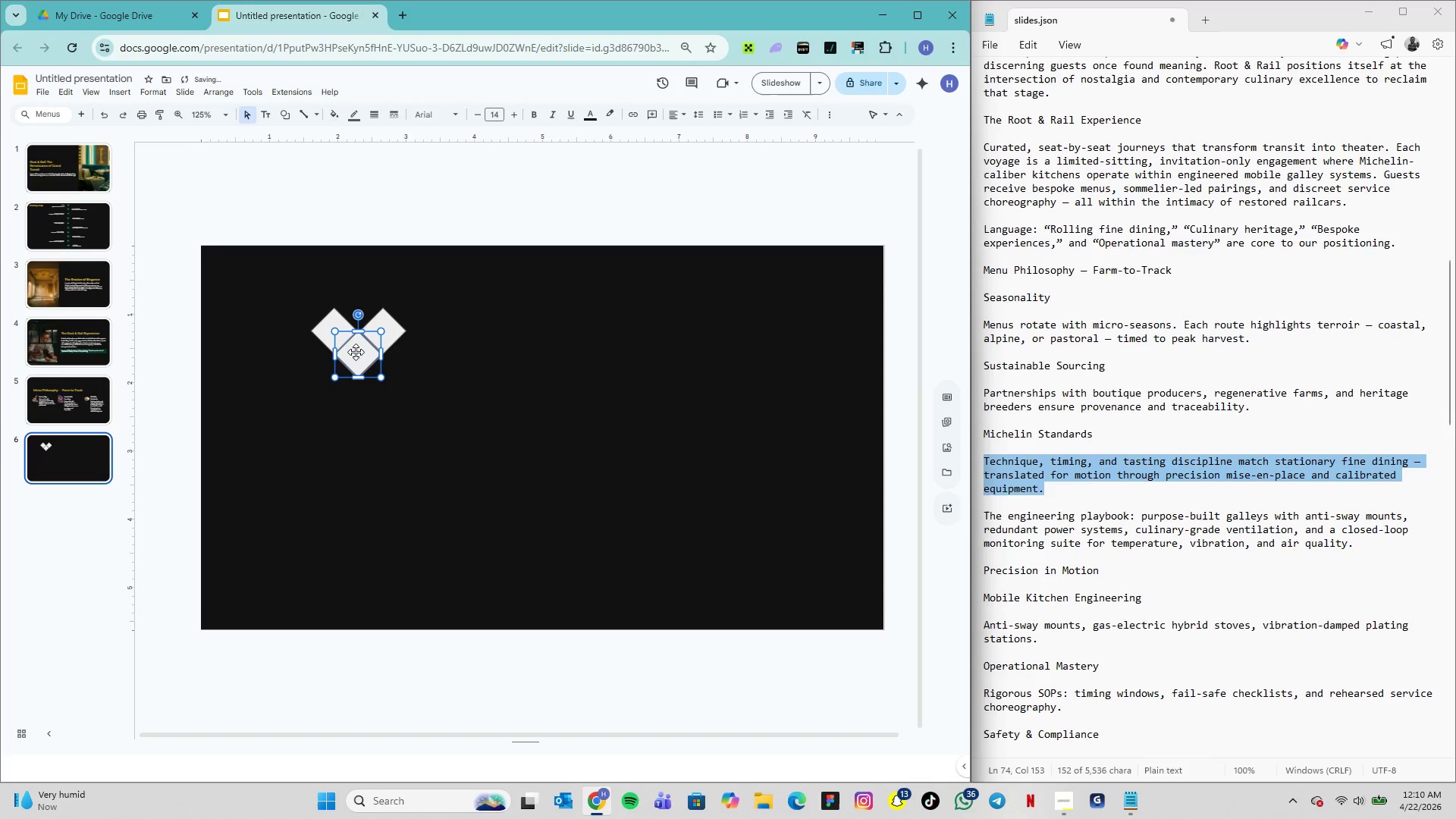 
left_click([434, 365])
 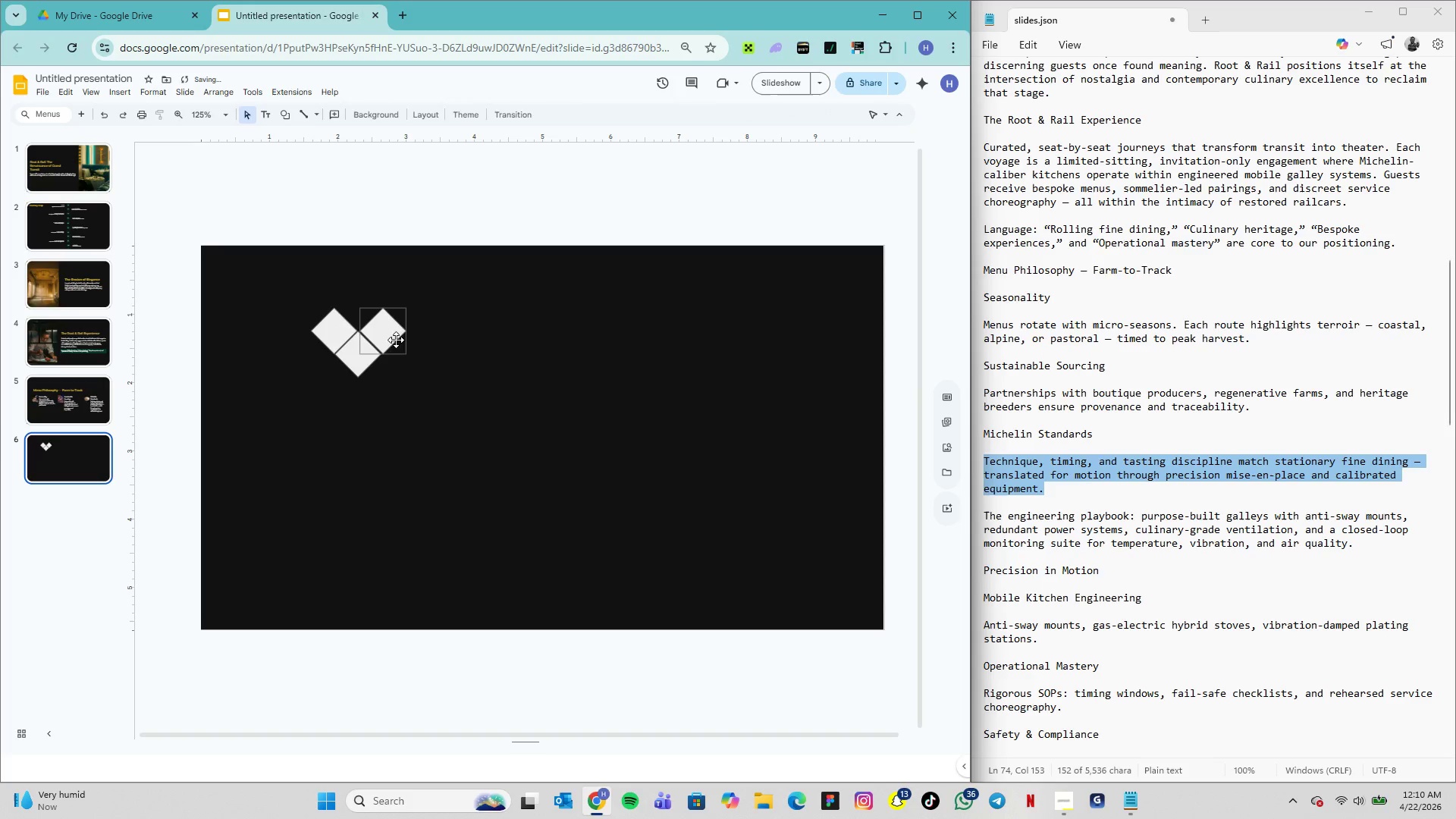 
left_click([392, 337])
 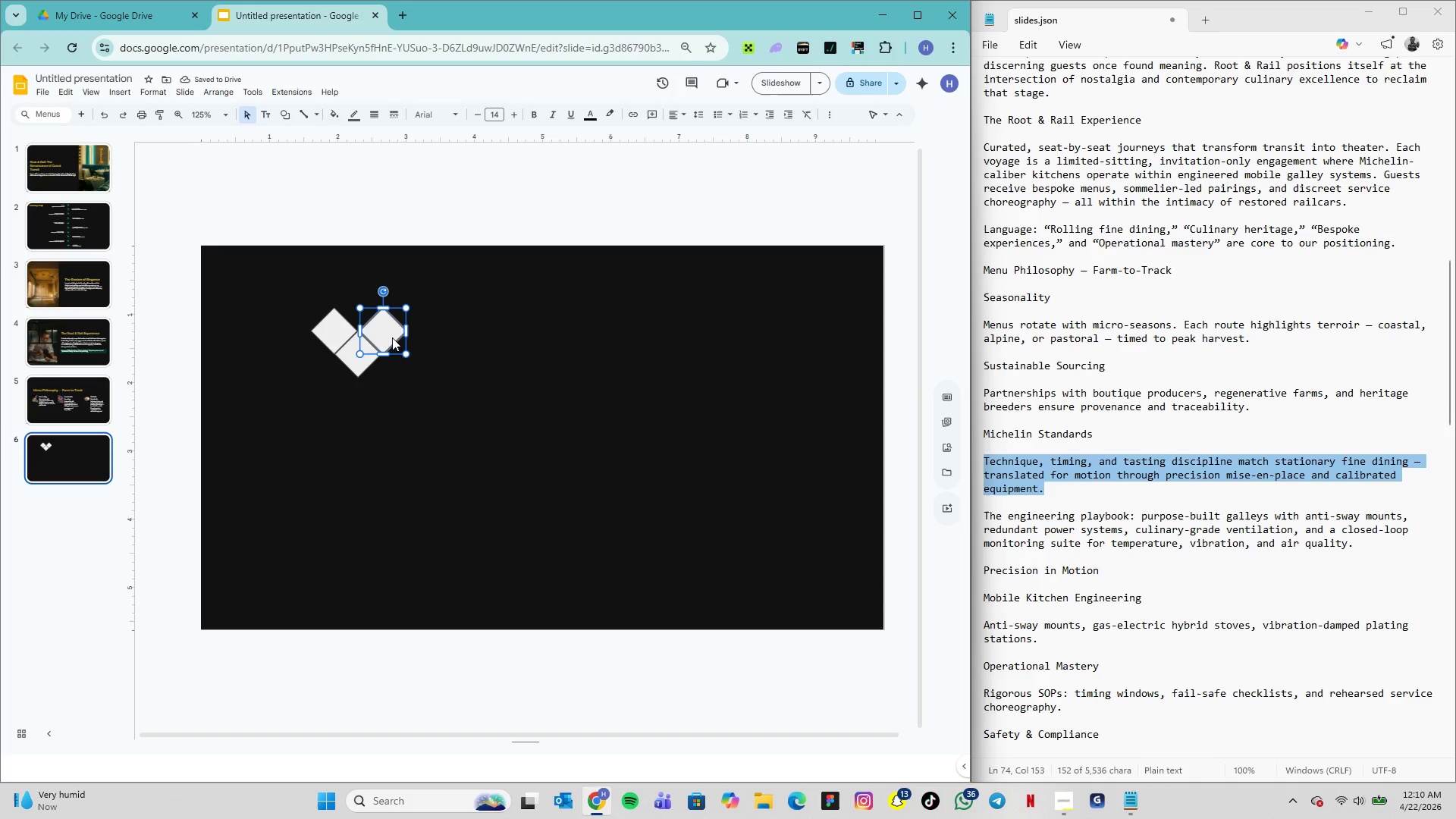 
key(ArrowLeft)
 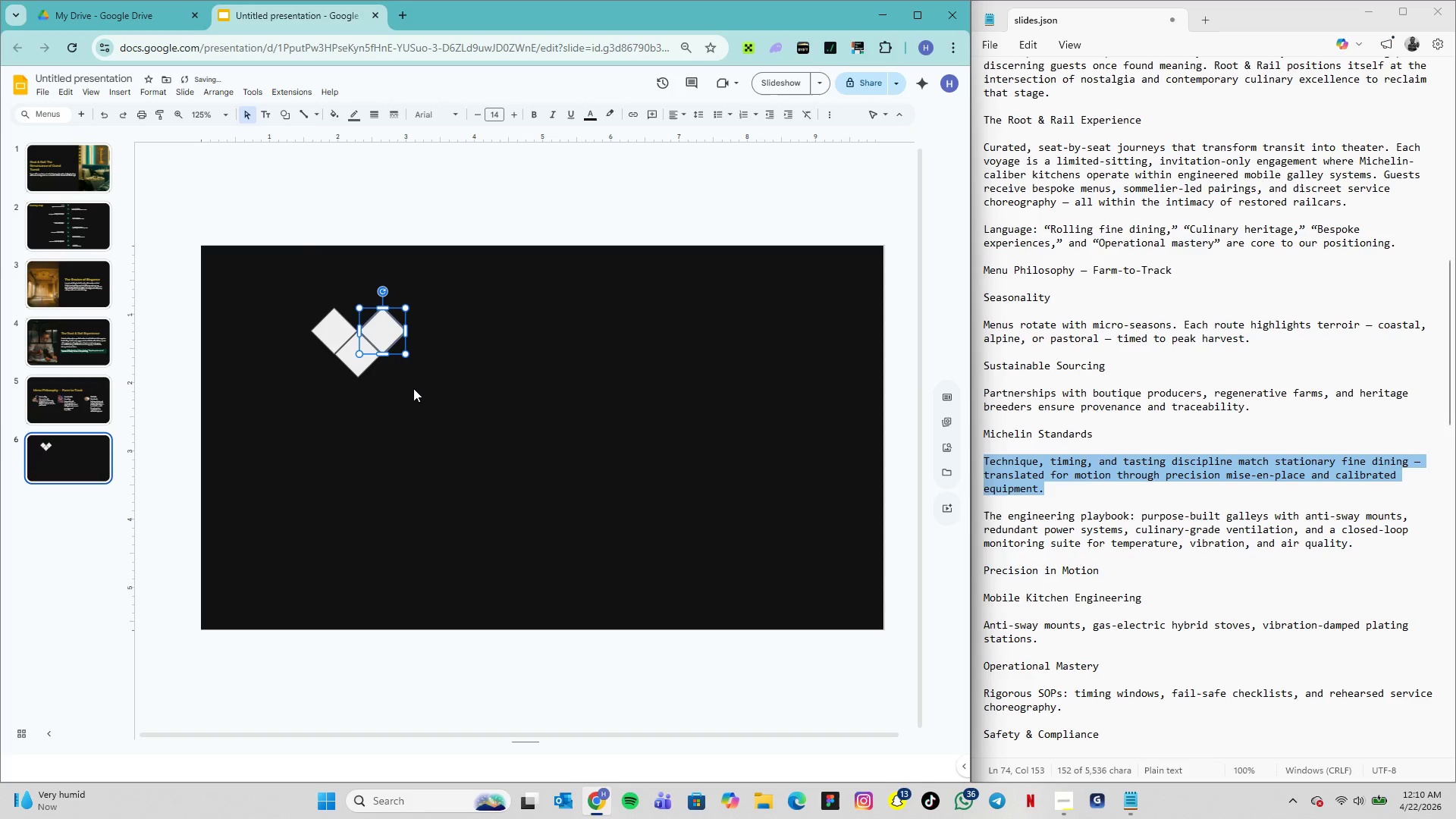 
left_click([416, 389])
 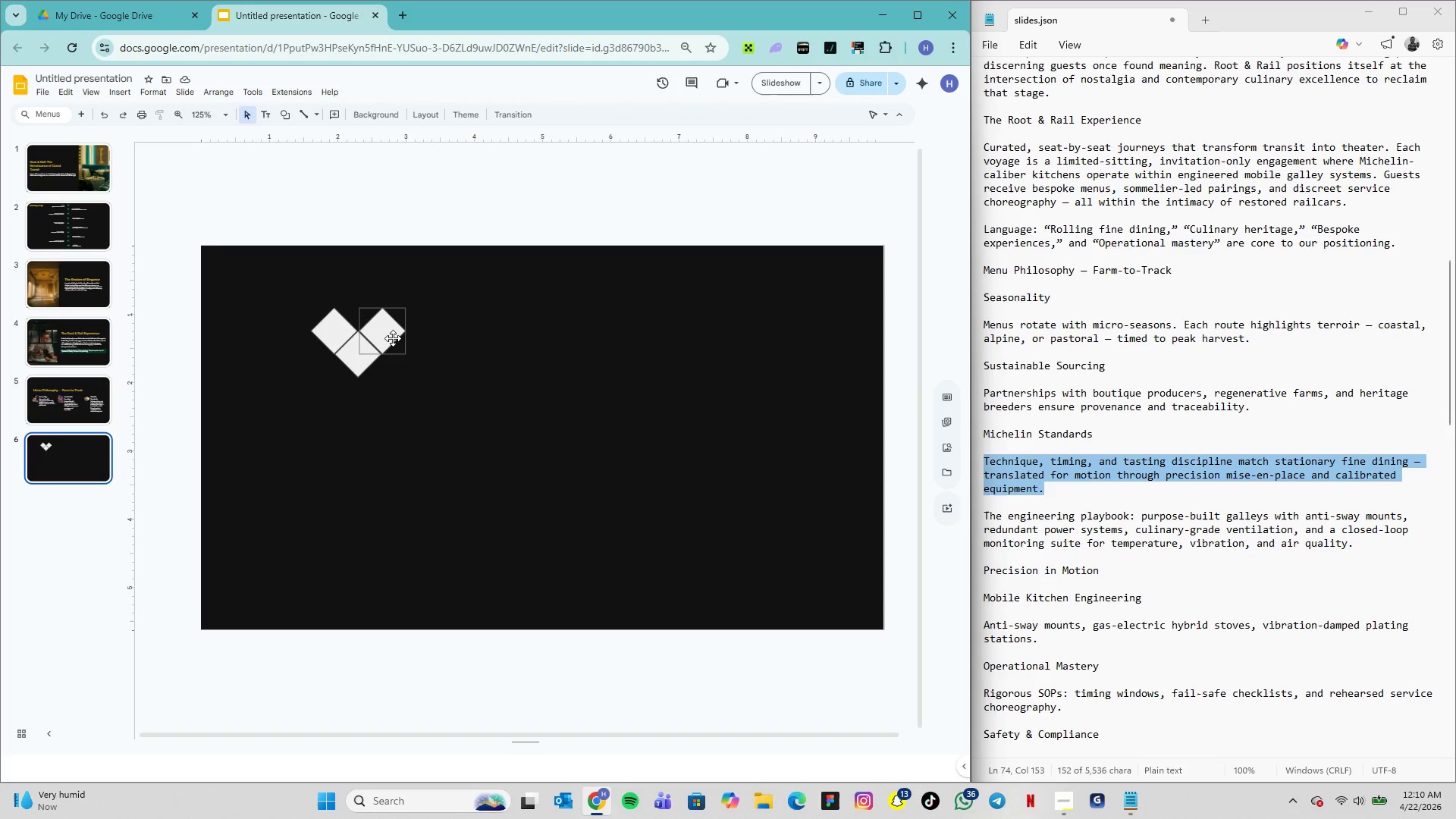 
wait(6.55)
 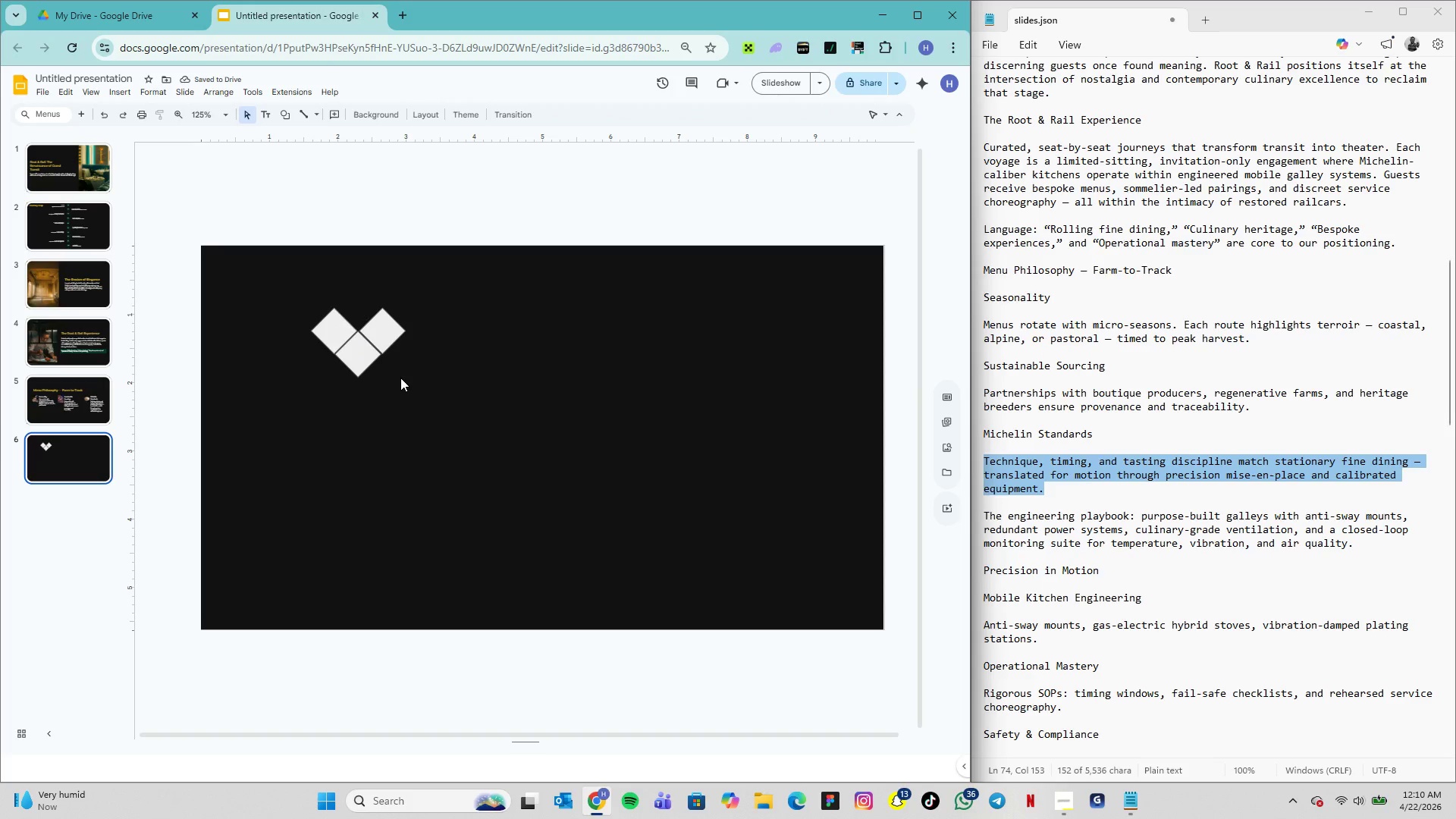 
left_click([396, 338])
 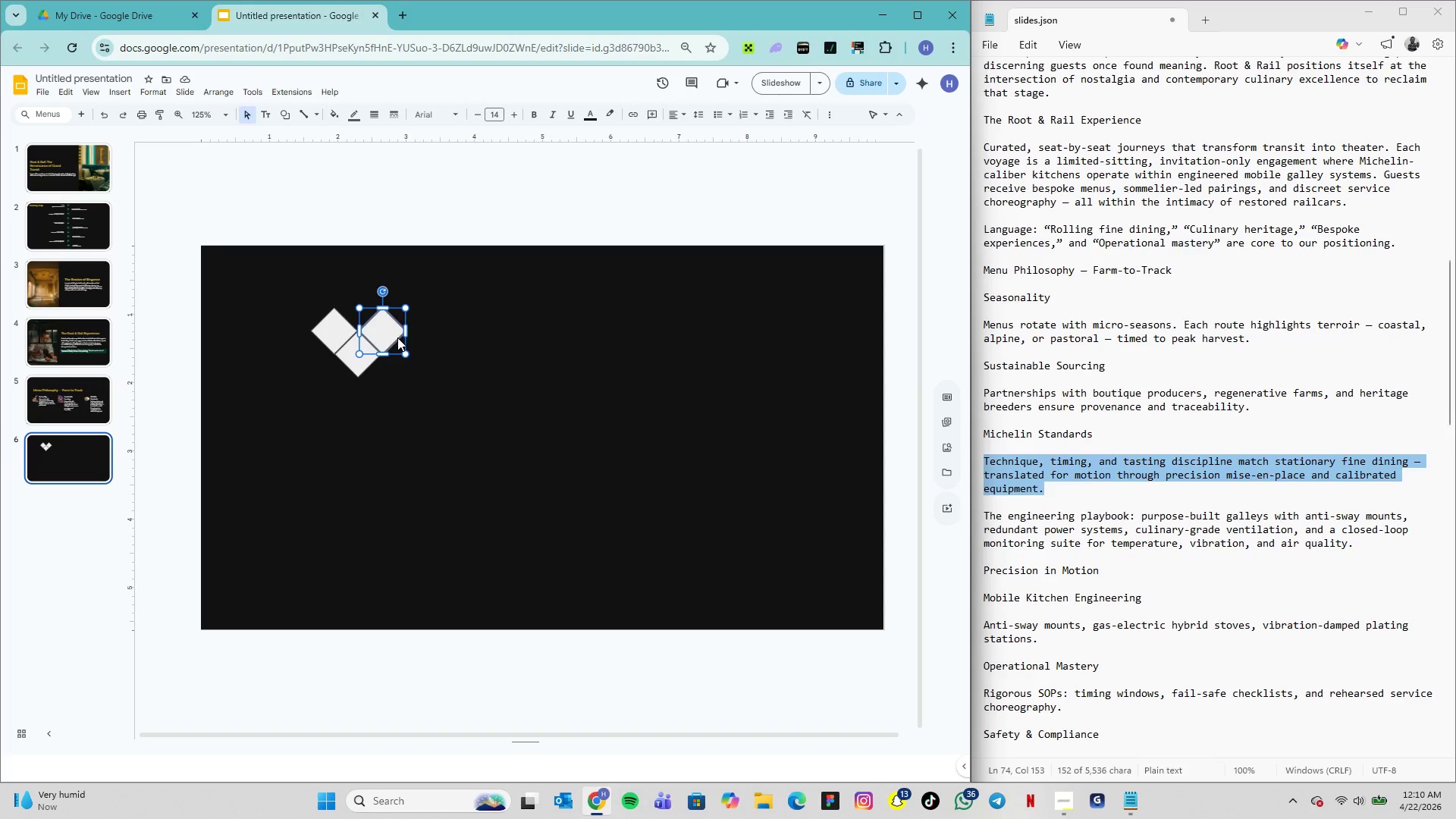 
key(Control+D)
 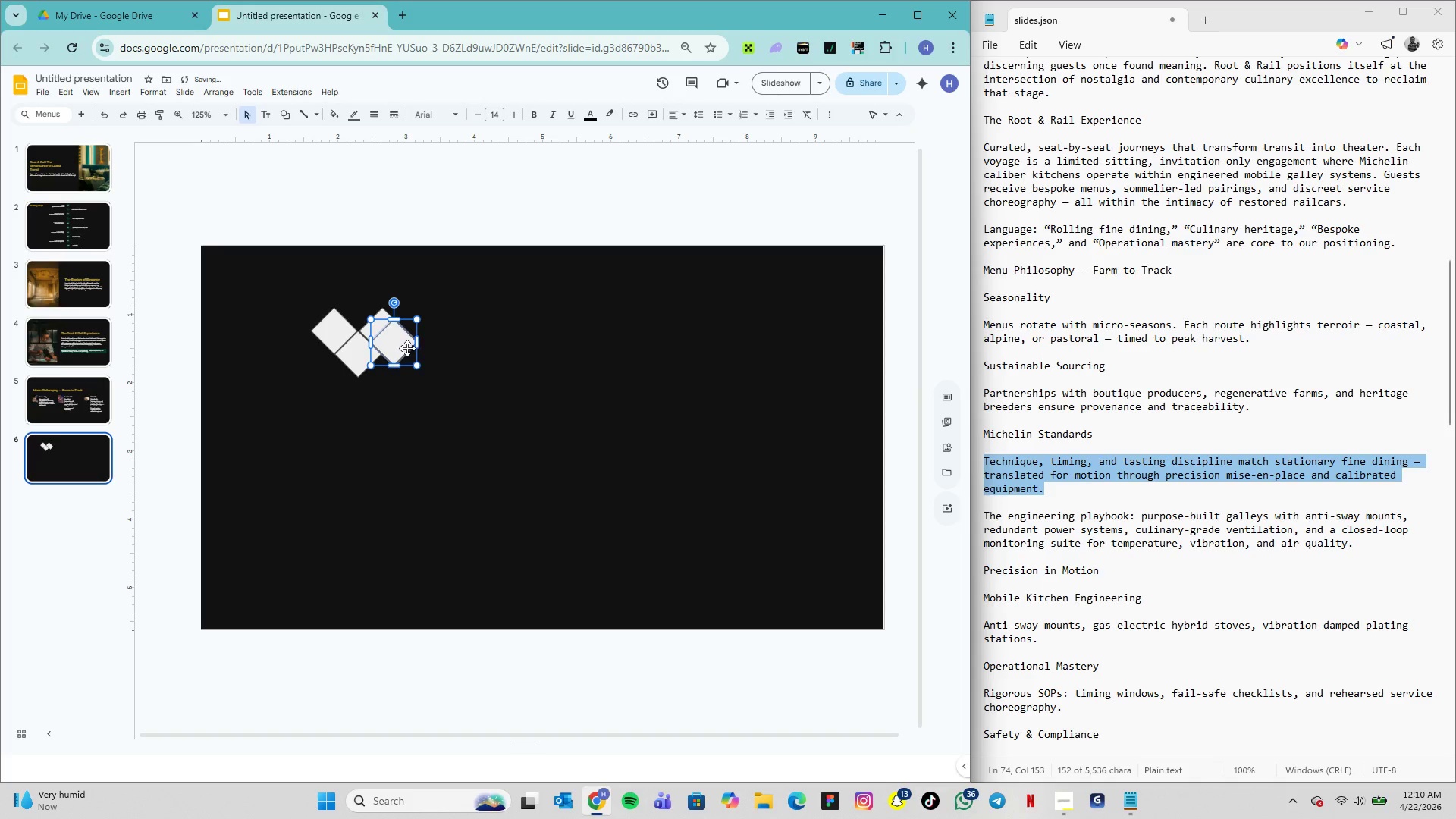 
left_click_drag(start_coordinate=[407, 348], to_coordinate=[416, 362])
 